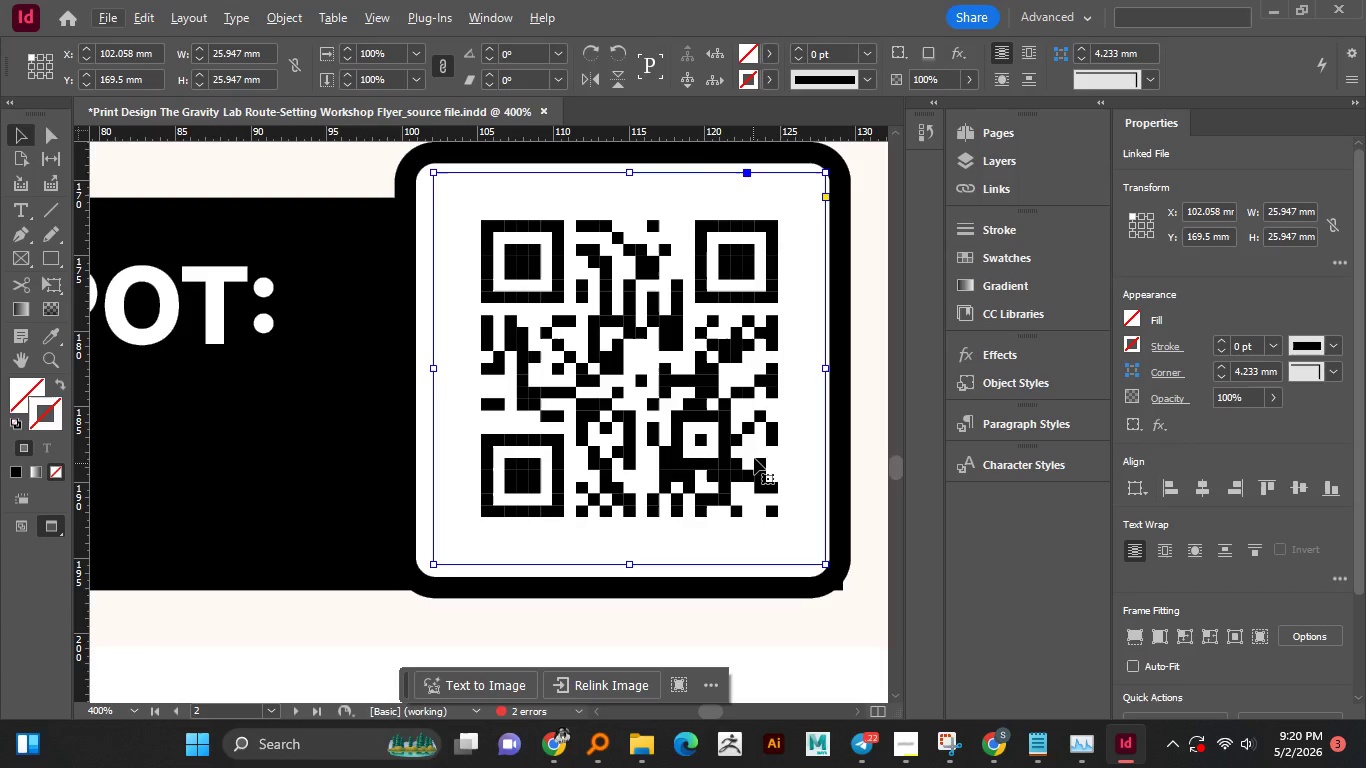 
key(ArrowLeft)
 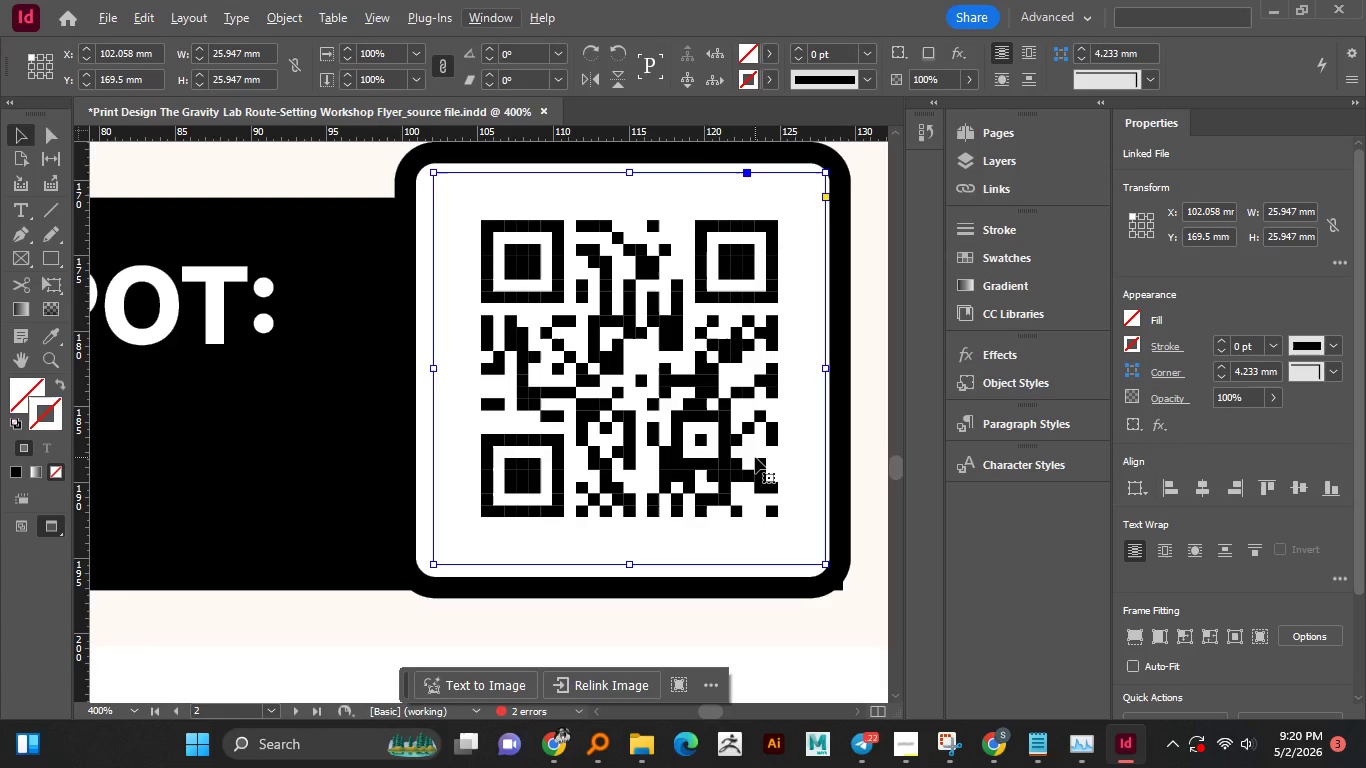 
key(ArrowLeft)
 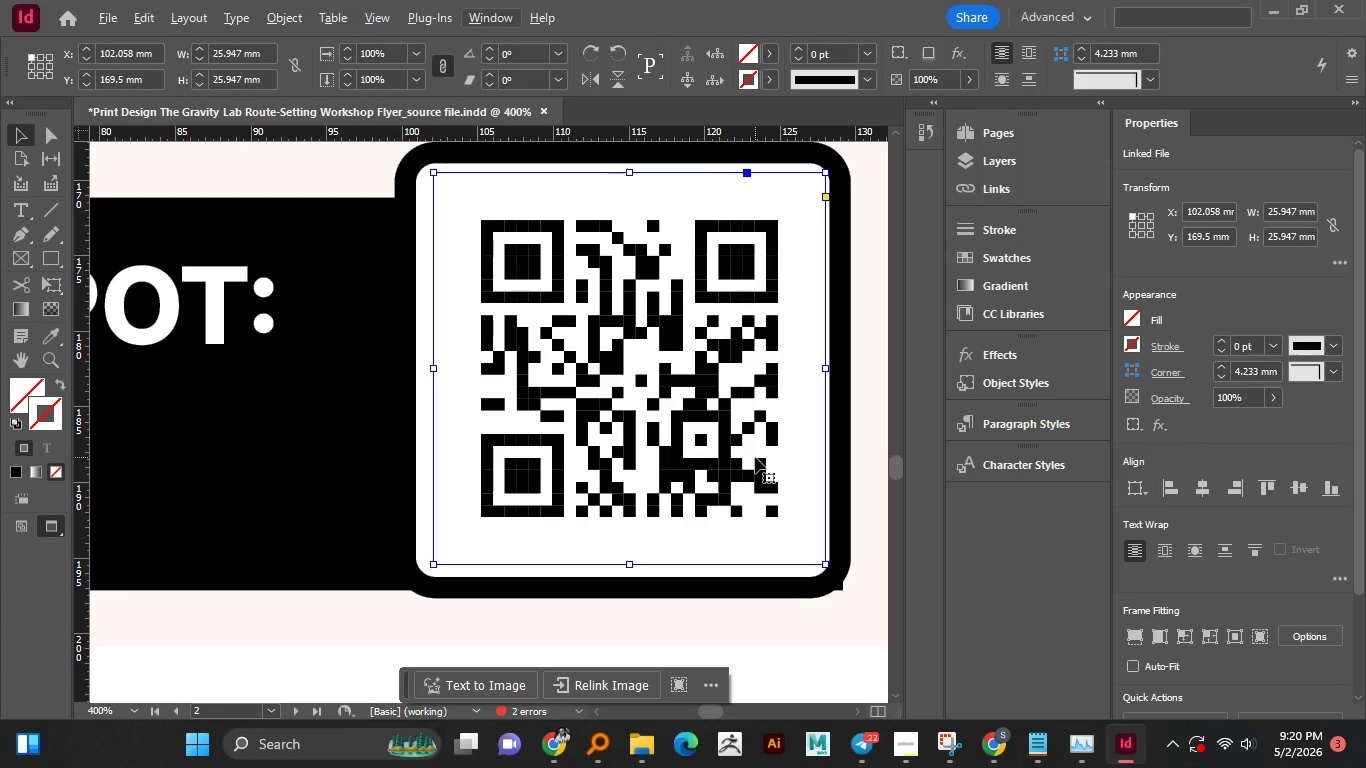 
key(Shift+ArrowLeft)
 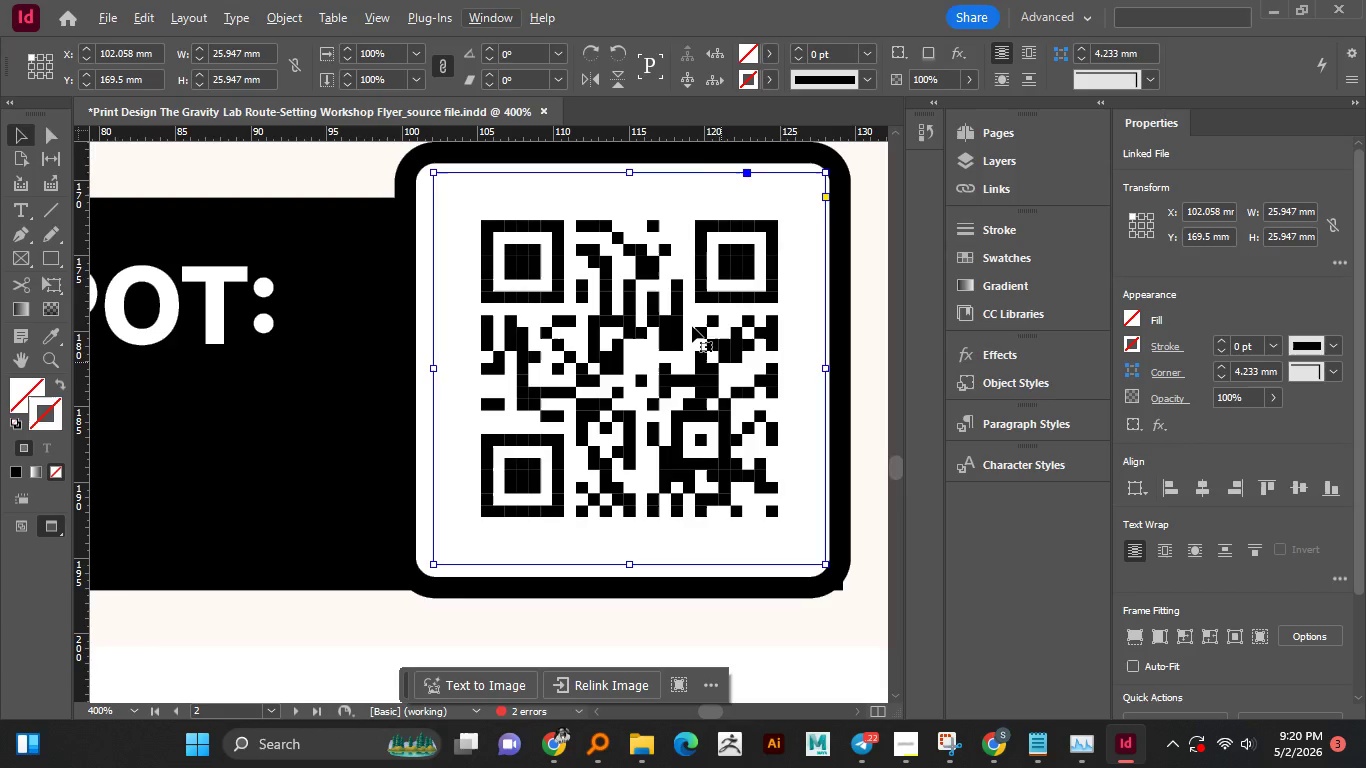 
left_click([687, 323])
 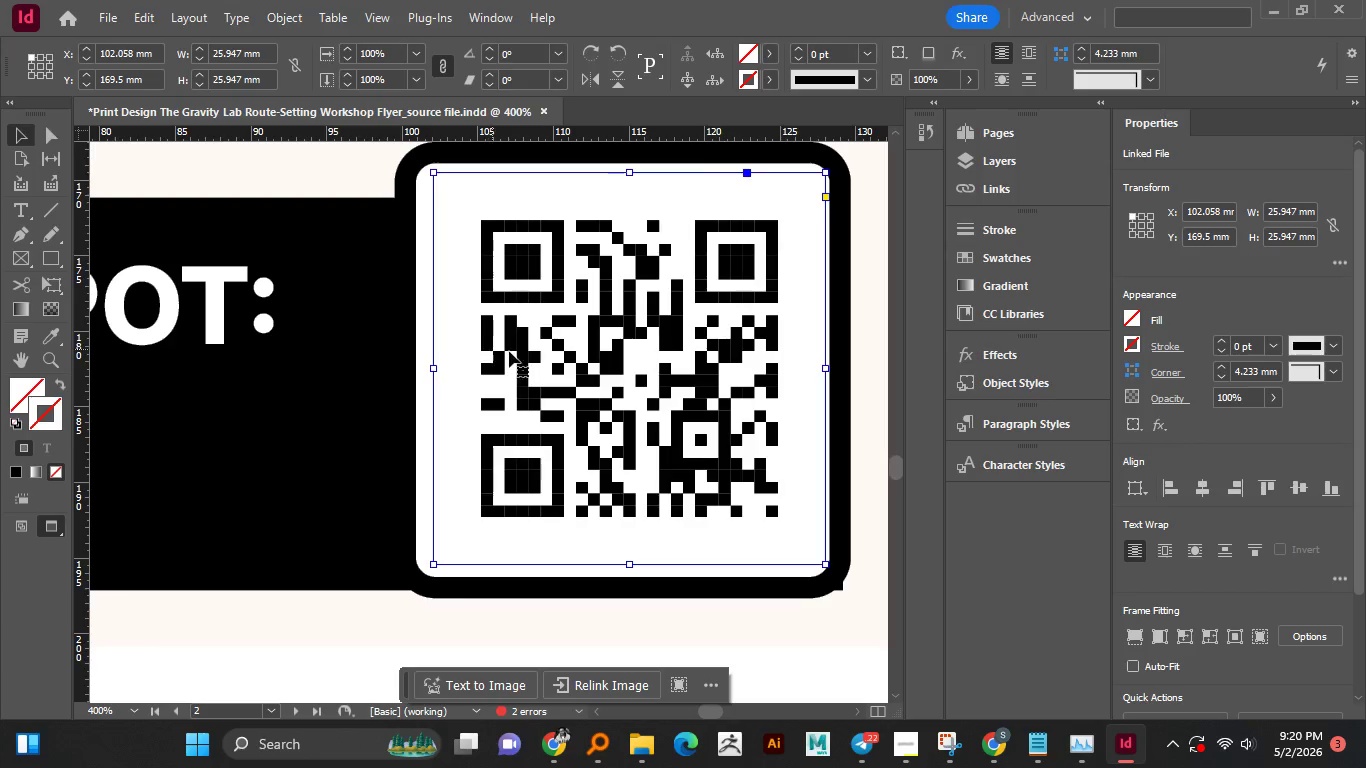 
key(ArrowLeft)
 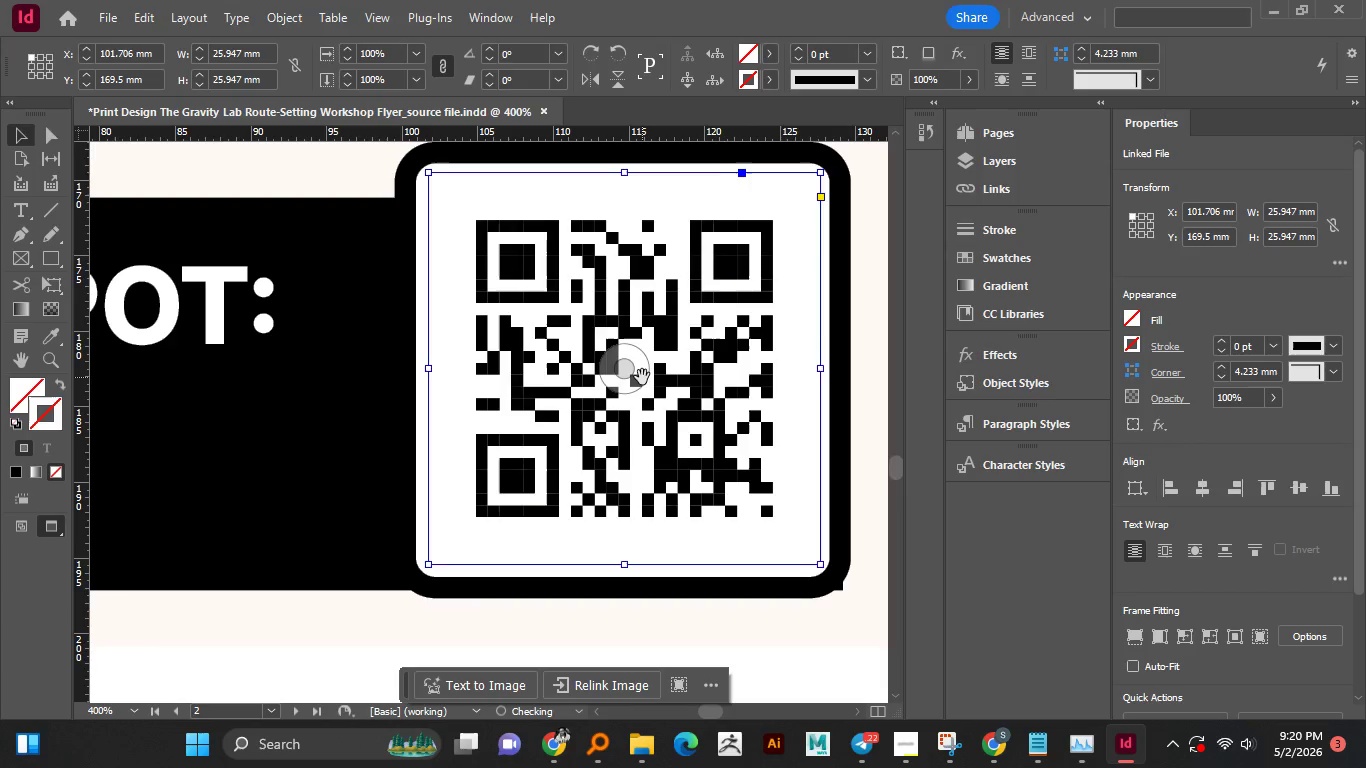 
hold_key(key=ArrowLeft, duration=0.38)
 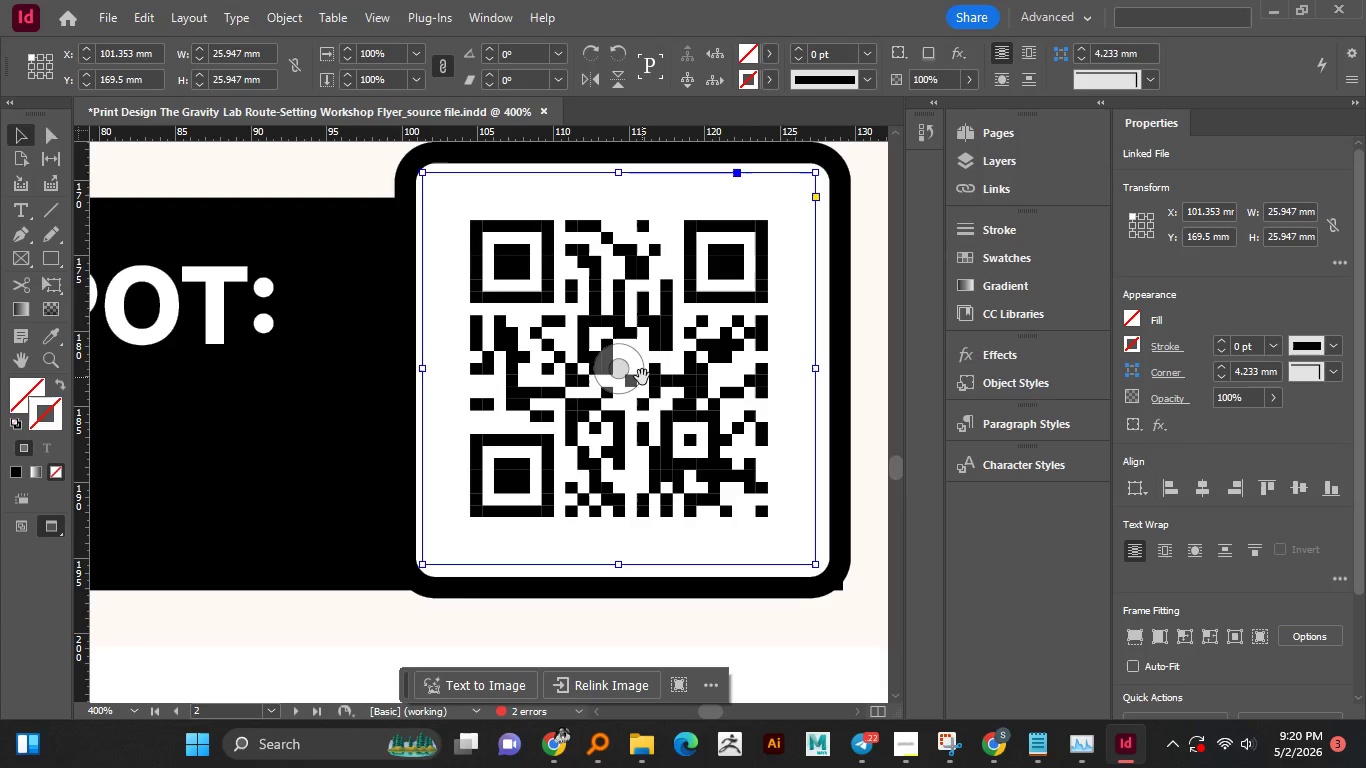 
key(ArrowRight)
 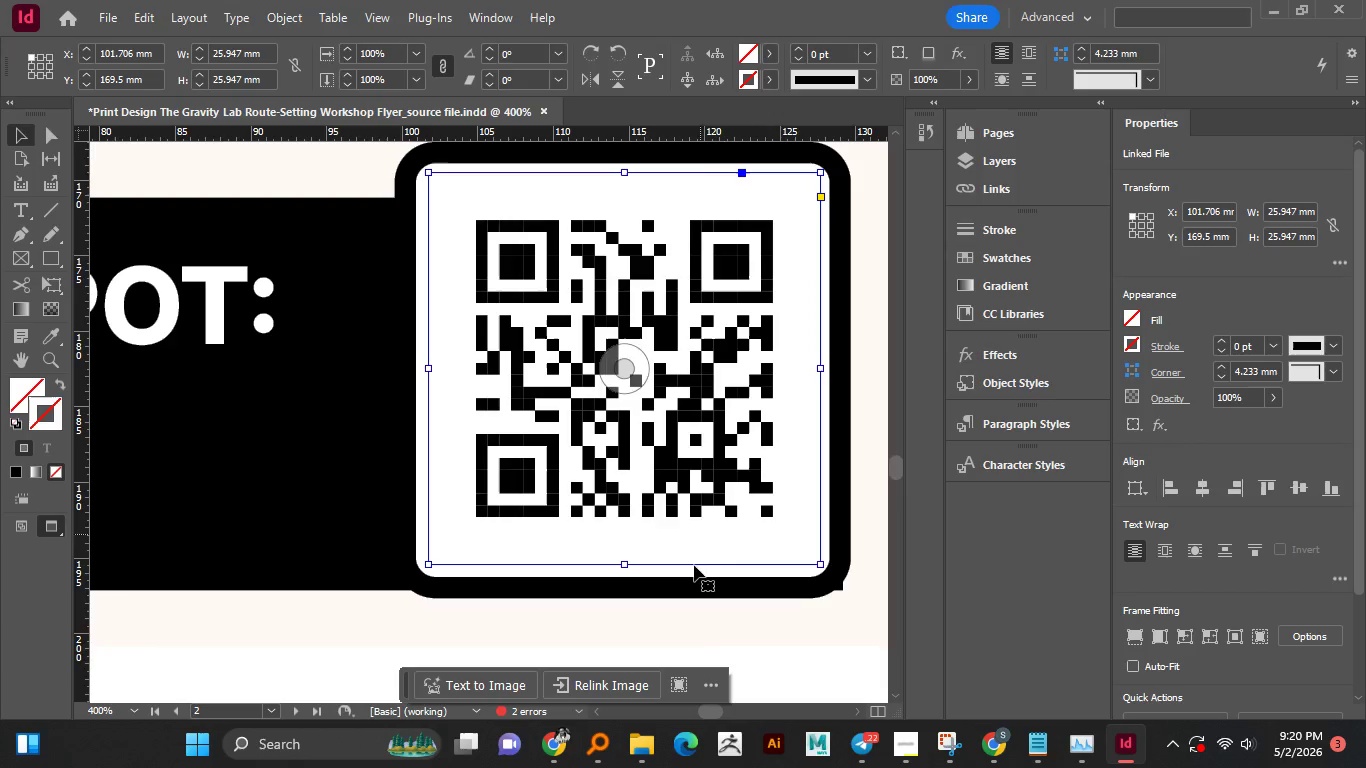 
left_click([688, 643])
 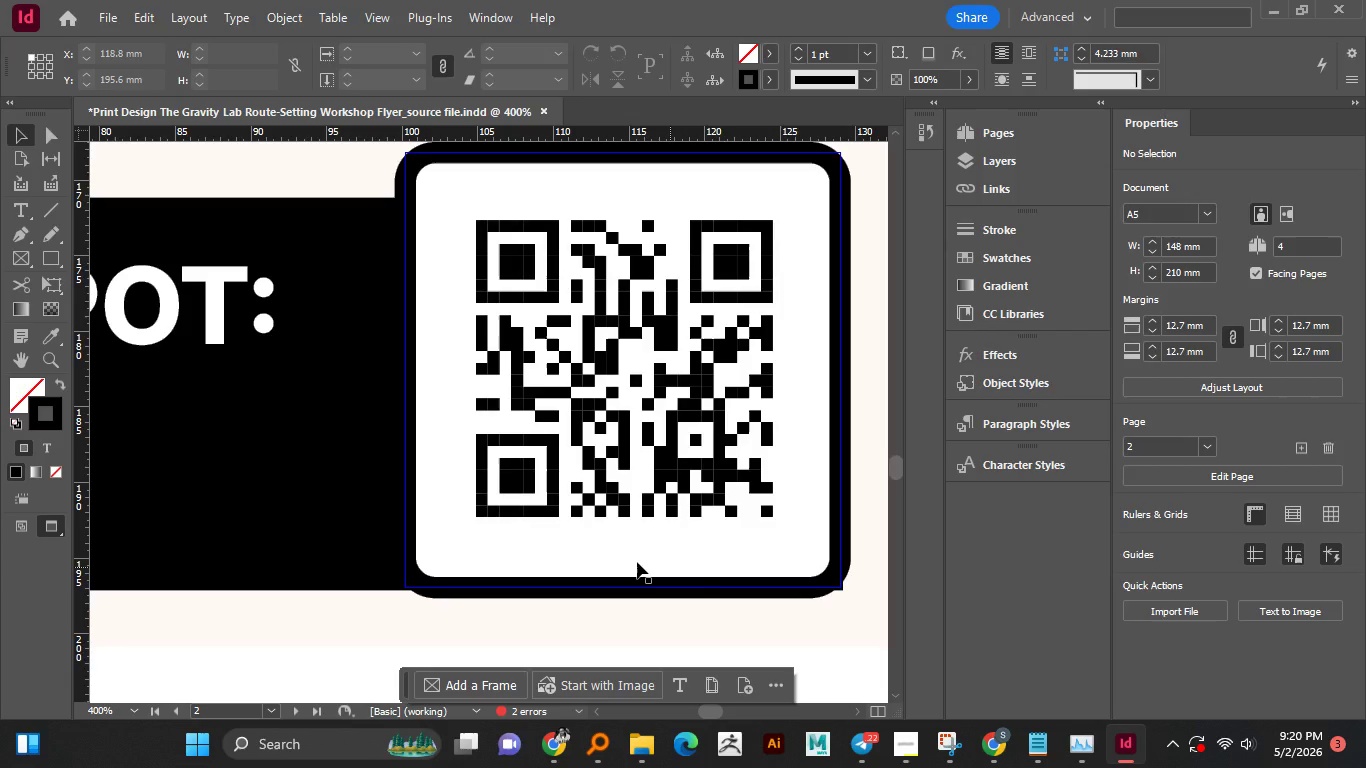 
hold_key(key=AltLeft, duration=1.06)
 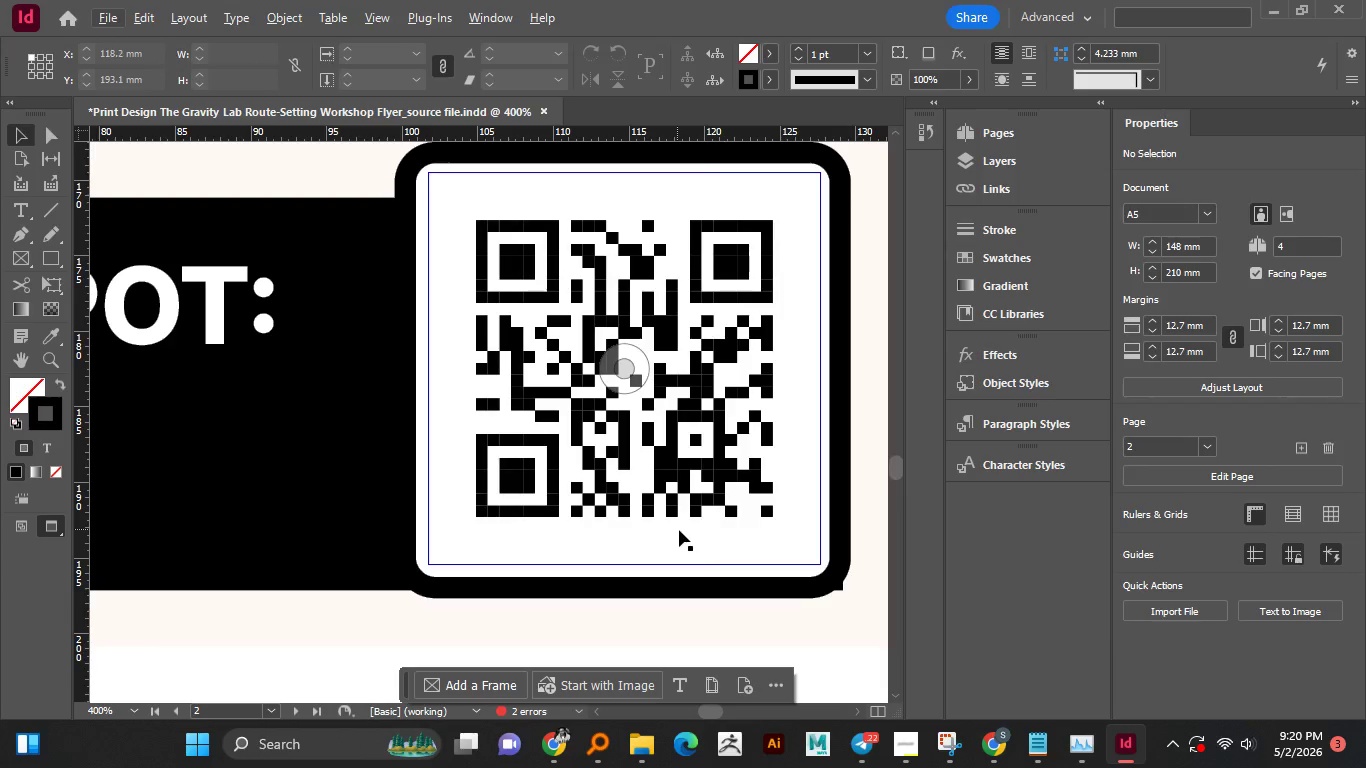 
left_click([679, 530])
 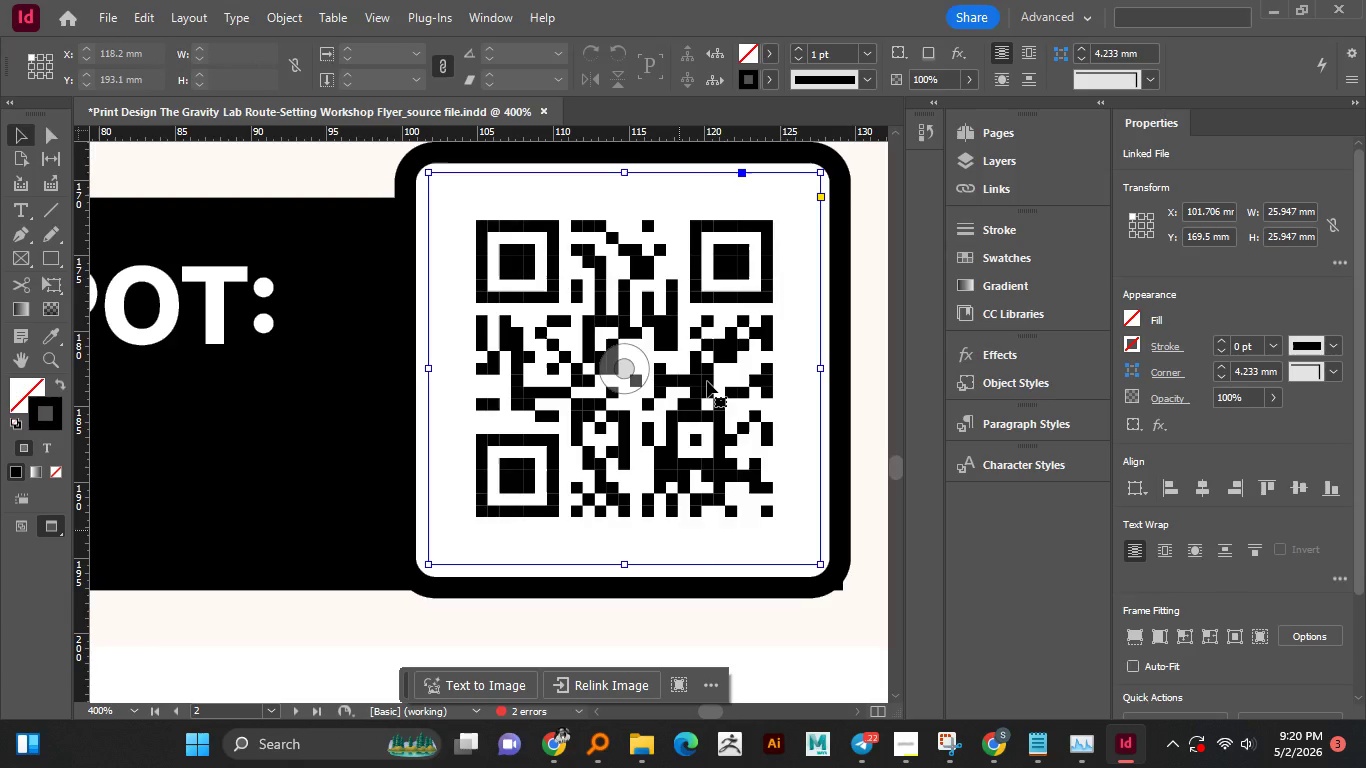 
hold_key(key=ShiftLeft, duration=3.3)
hold_key(key=AltLeft, duration=1.5)
left_click_drag(start_coordinate=[819, 371], to_coordinate=[809, 373])
 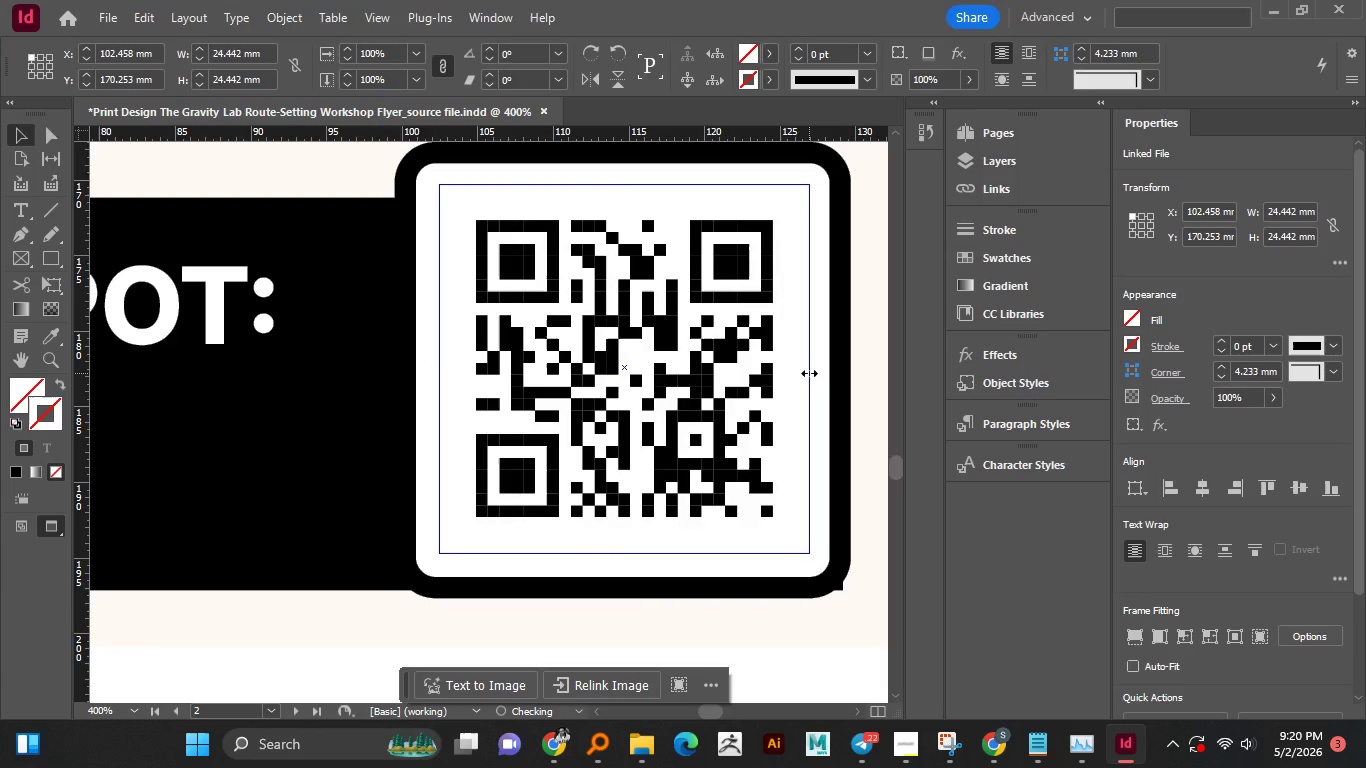 
hold_key(key=AltLeft, duration=1.5)
 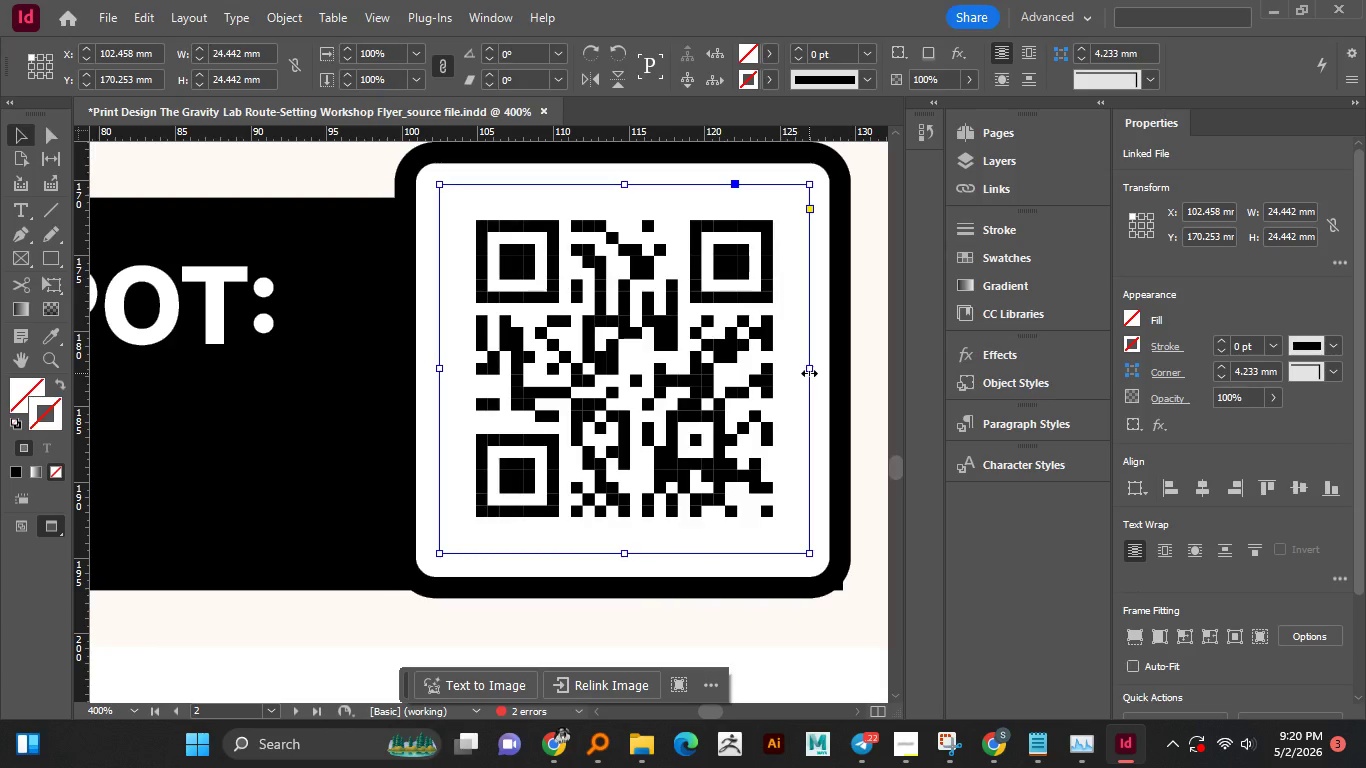 
key(Alt+Shift+AltLeft)
 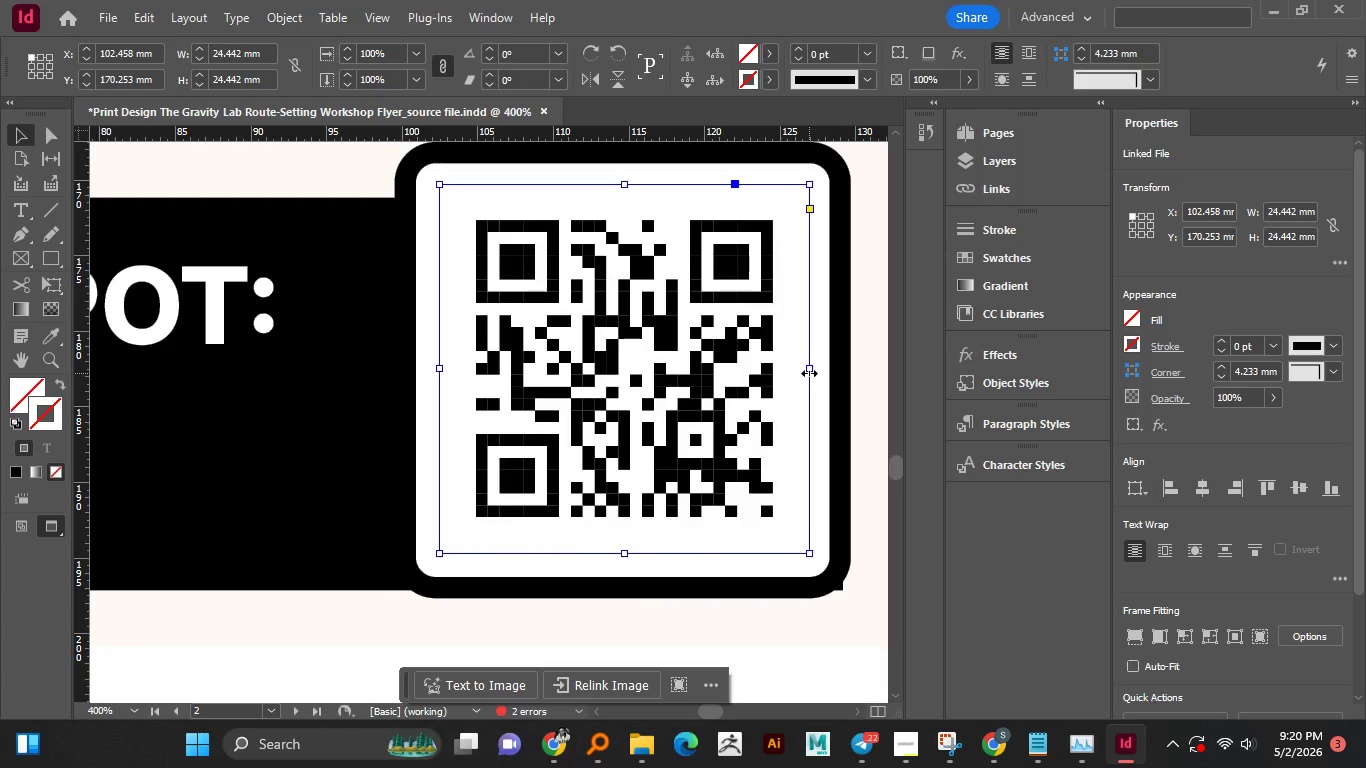 
key(Alt+Shift+AltLeft)
 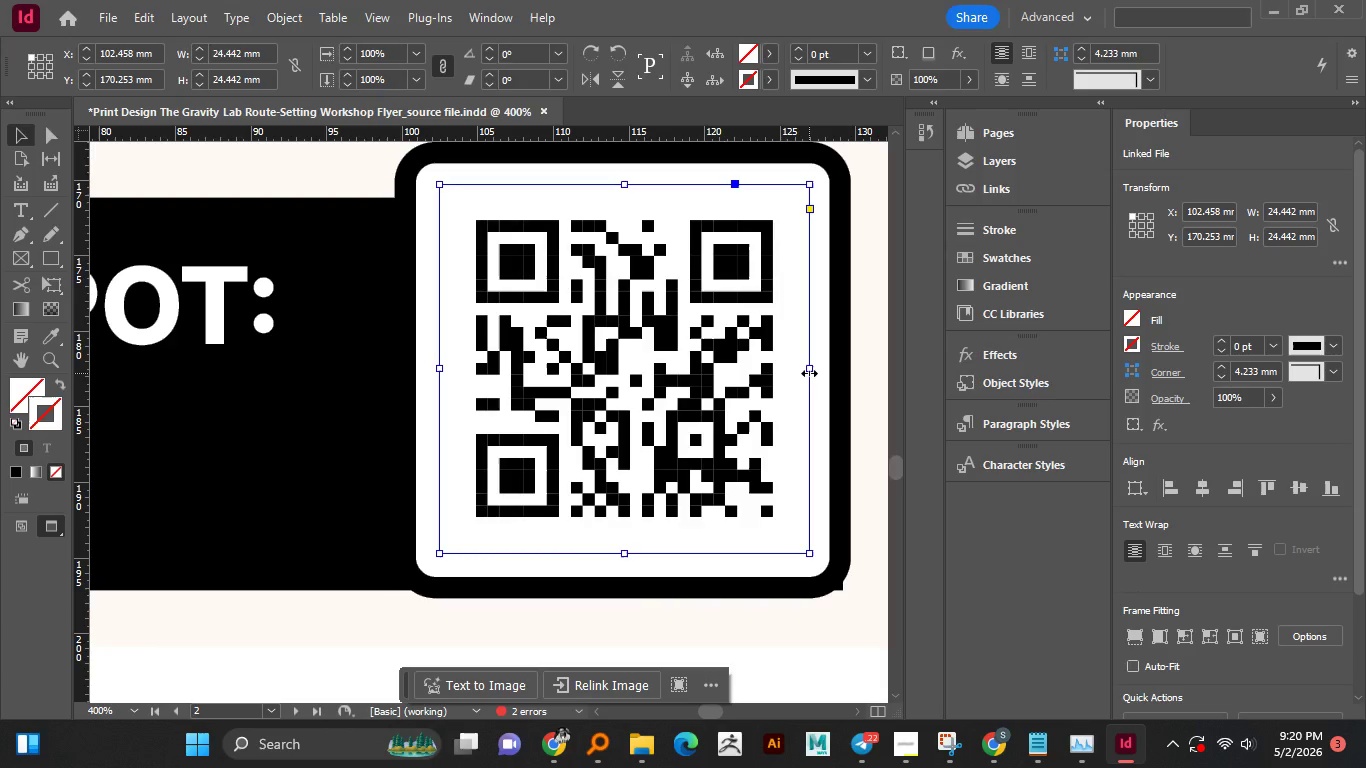 
key(Alt+Shift+AltLeft)
 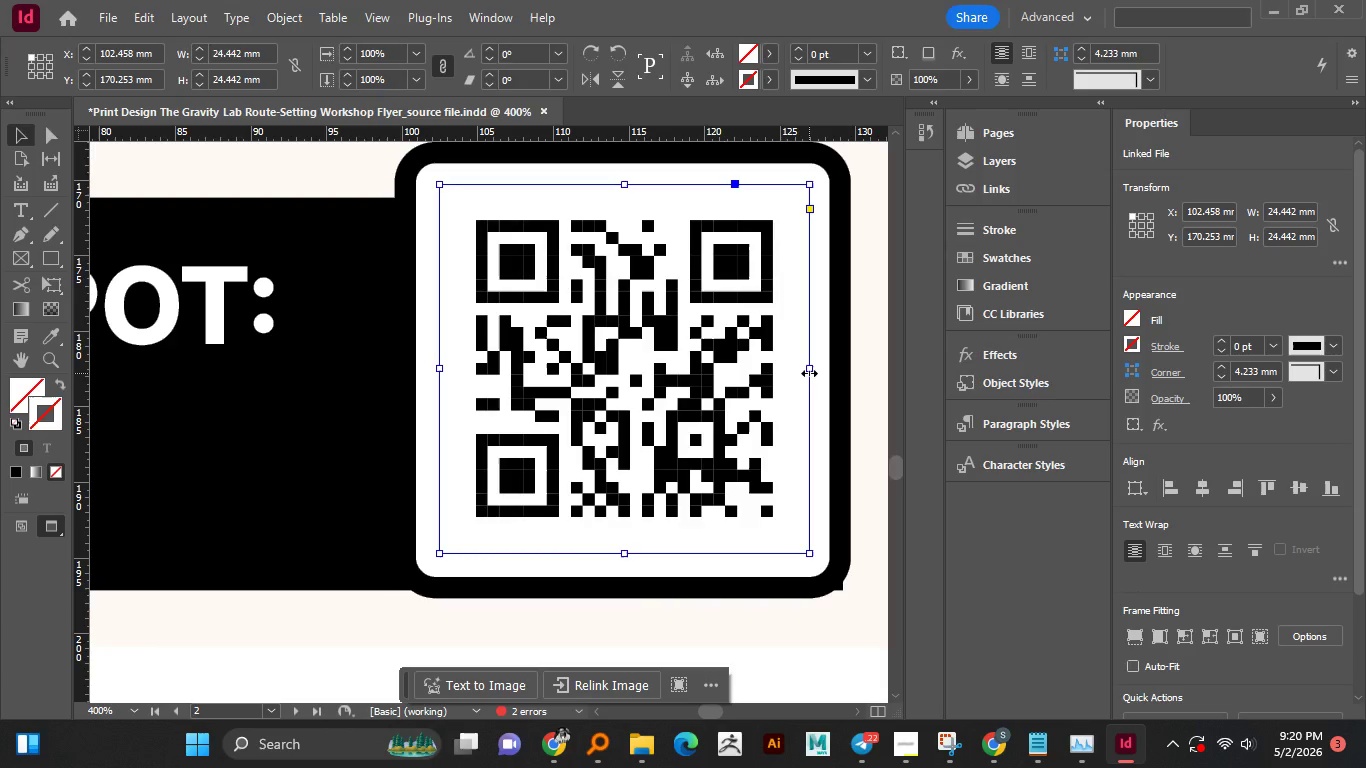 
key(Alt+Shift+AltLeft)
 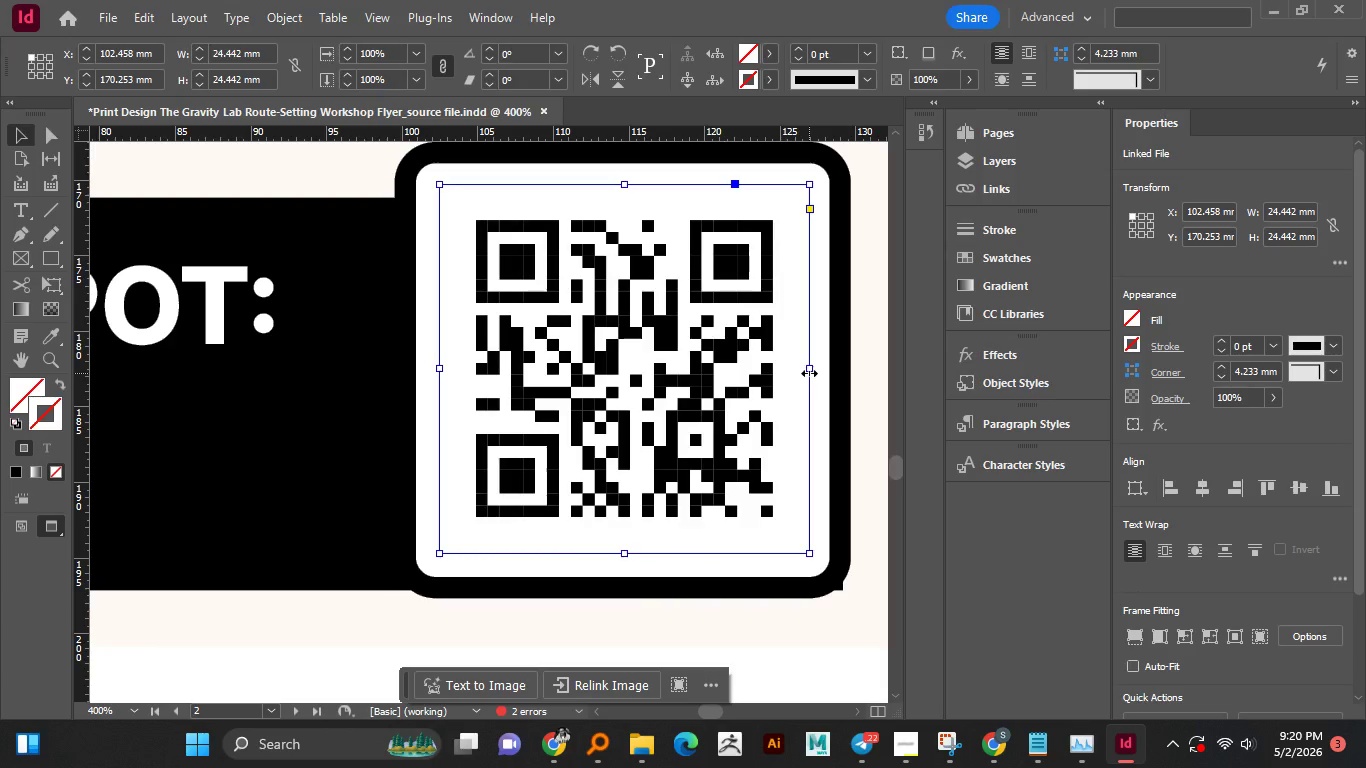 
hold_key(key=AltLeft, duration=7.78)
 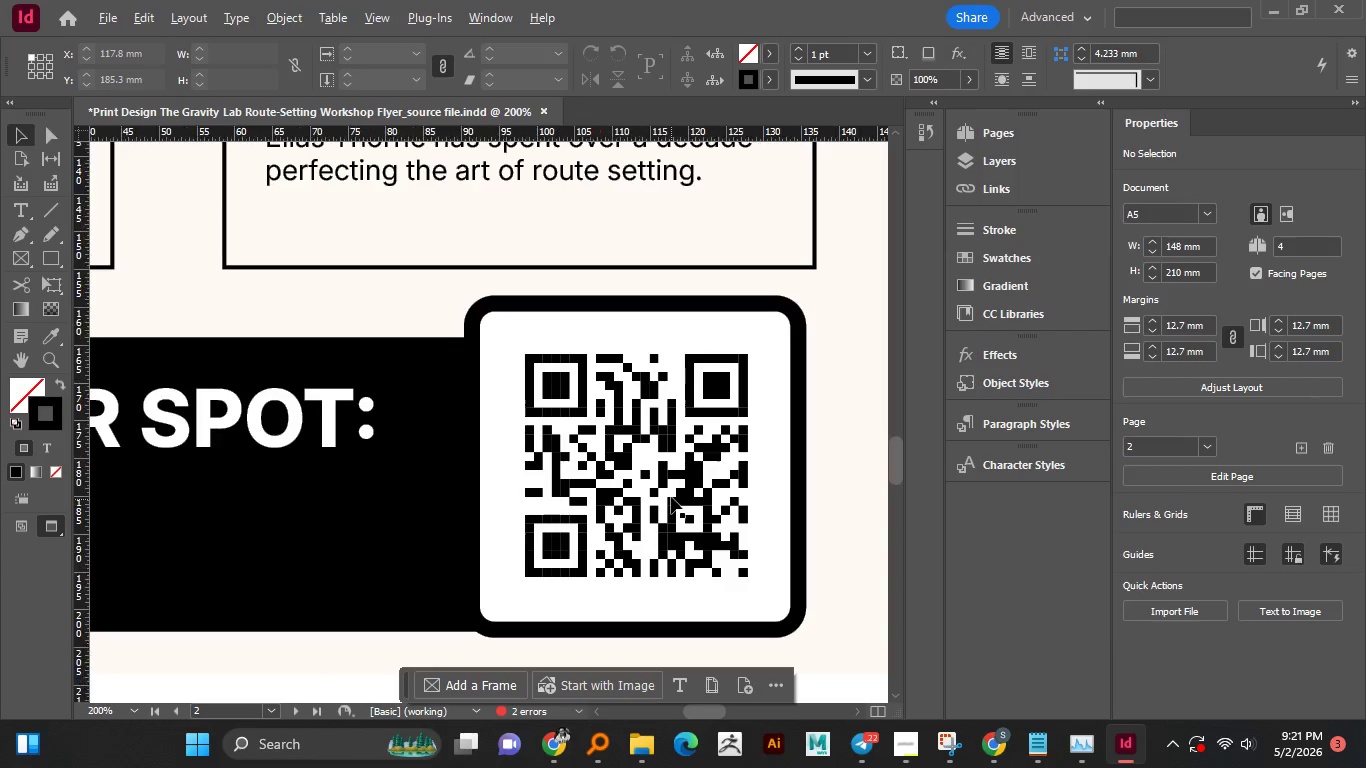 
key(Control+Z)
 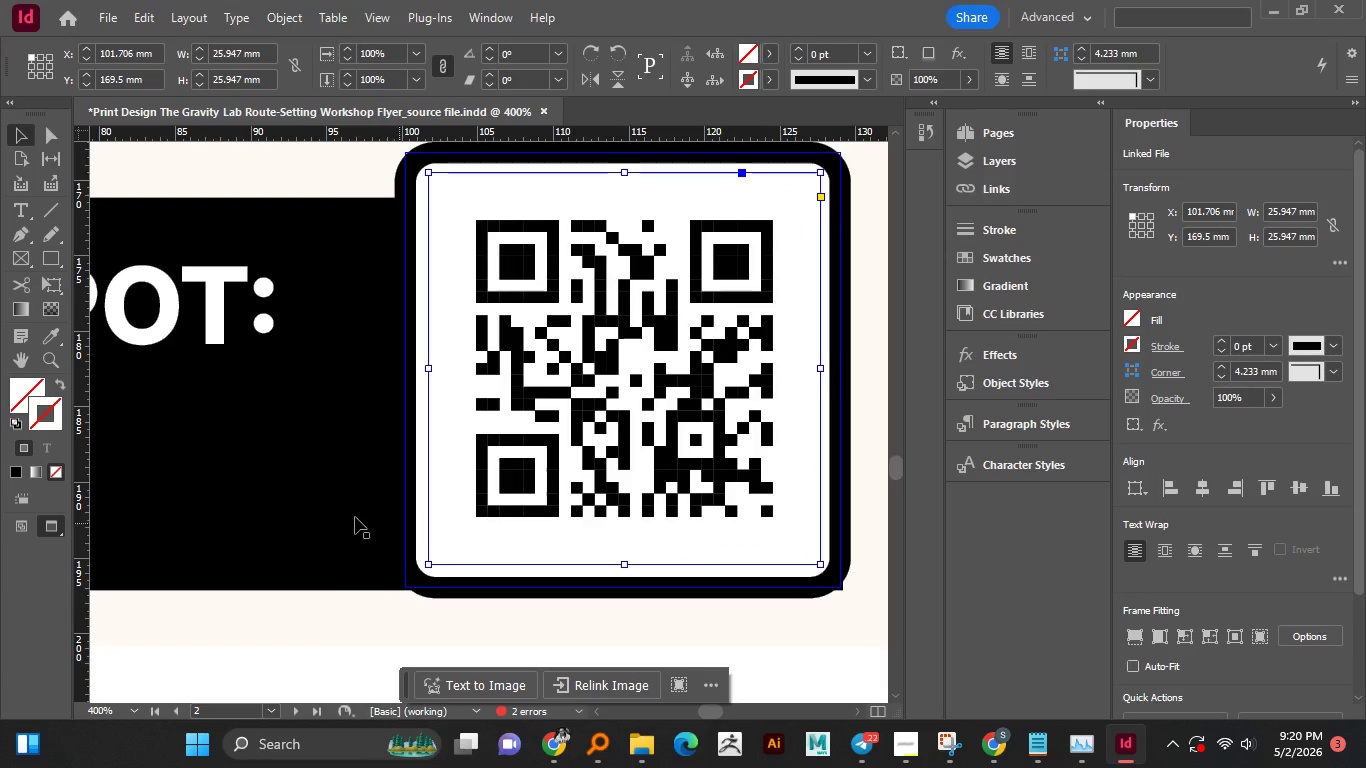 
left_click([352, 516])
 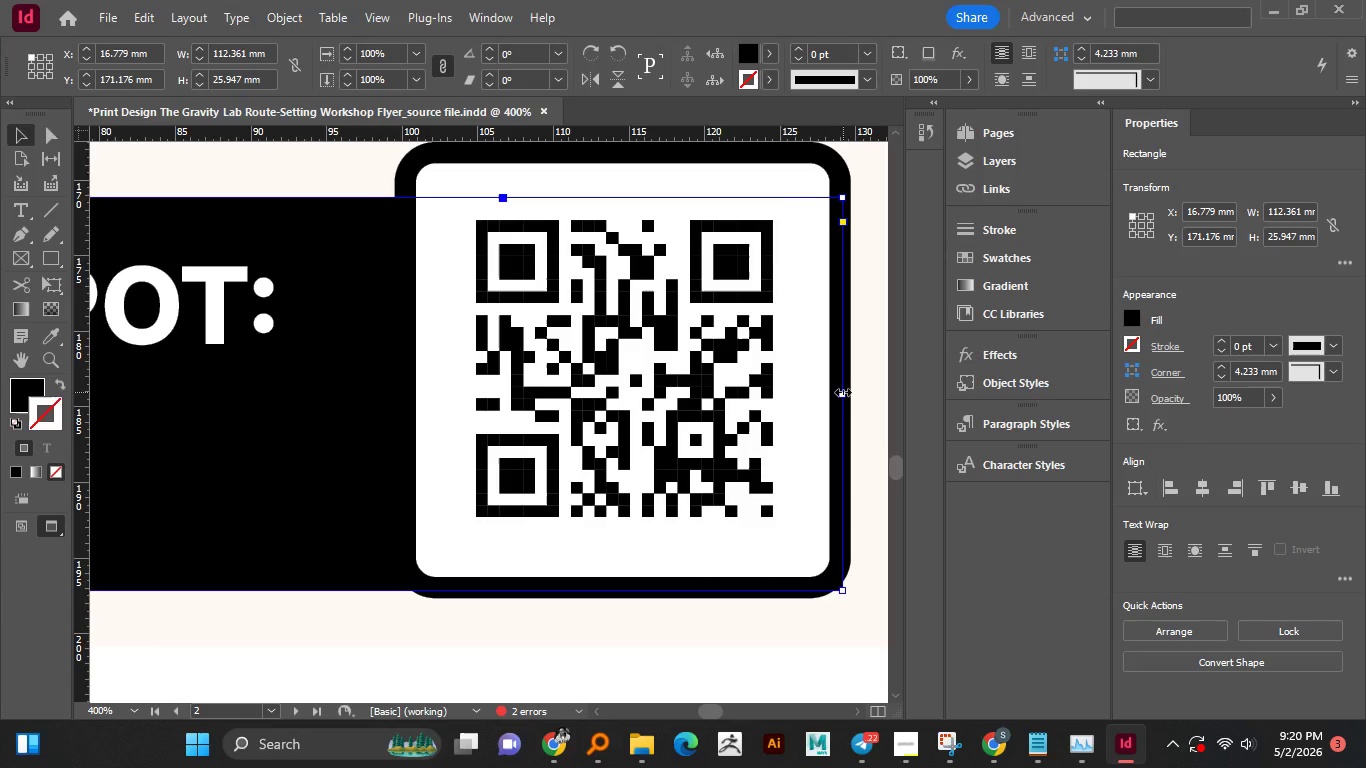 
left_click_drag(start_coordinate=[843, 392], to_coordinate=[824, 392])
 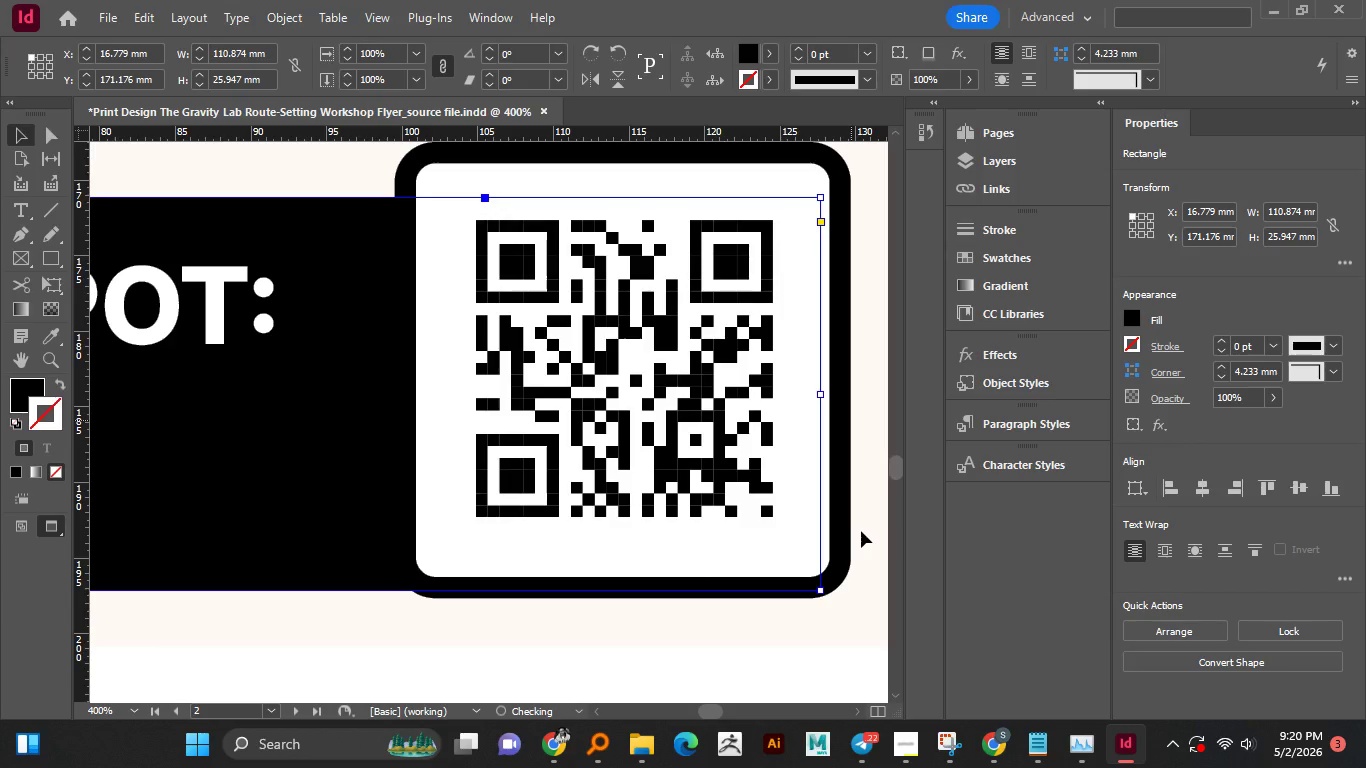 
left_click([850, 605])
 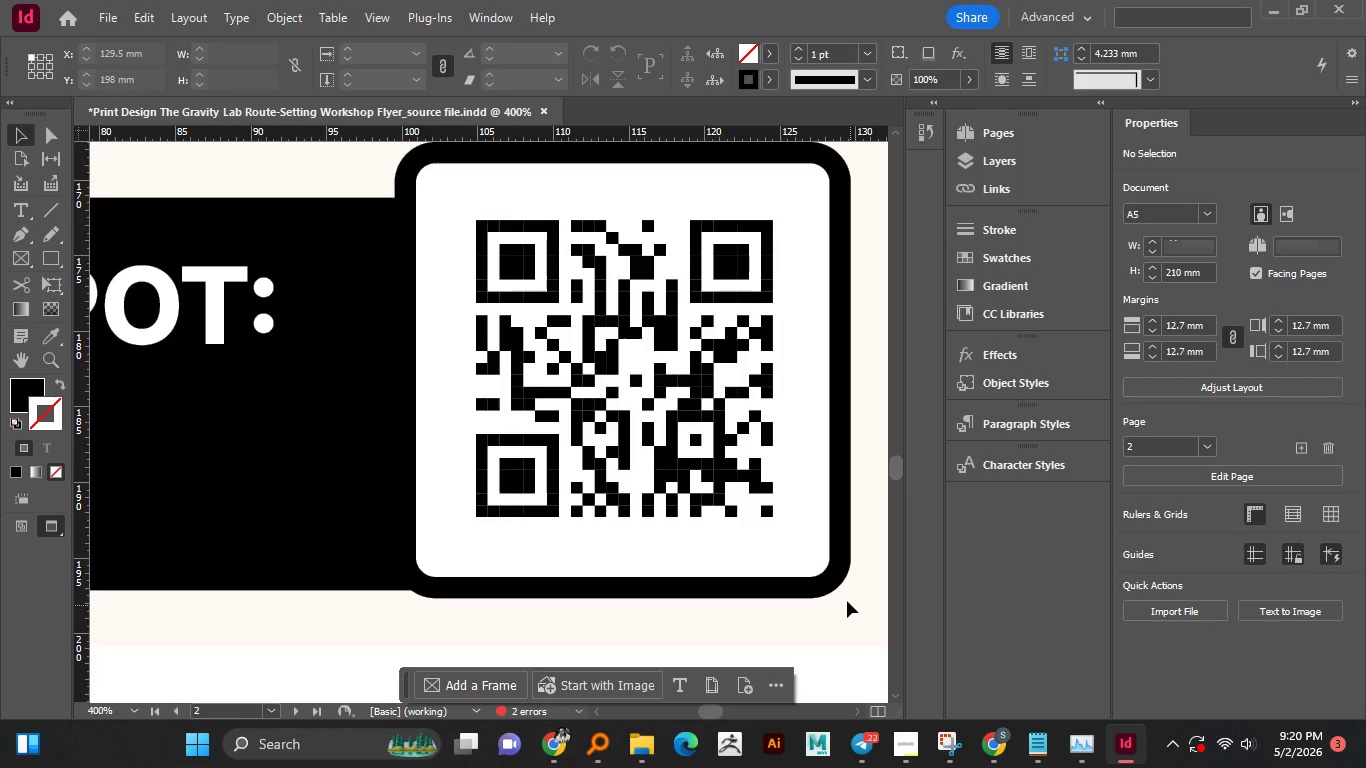 
hold_key(key=AltLeft, duration=0.59)
 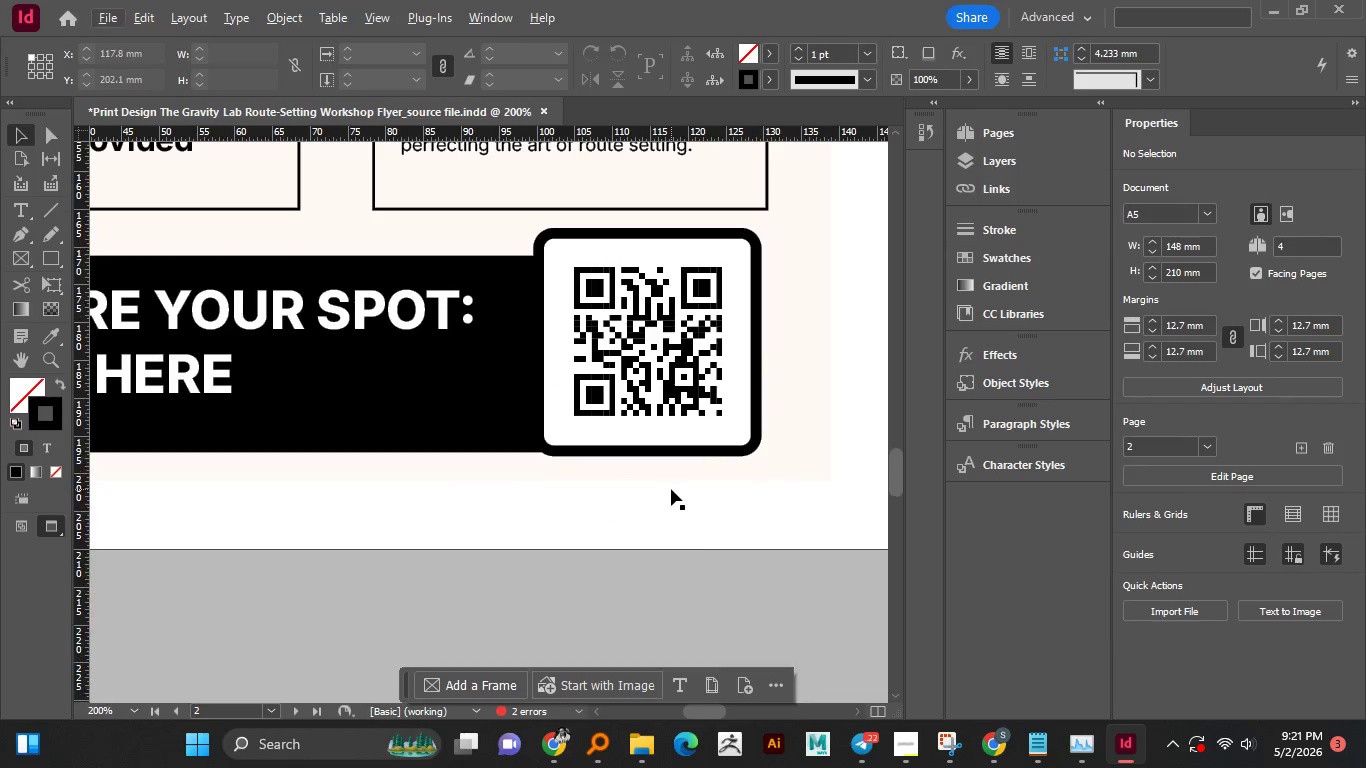 
scroll: coordinate [847, 592], scroll_direction: up, amount: 2.0
 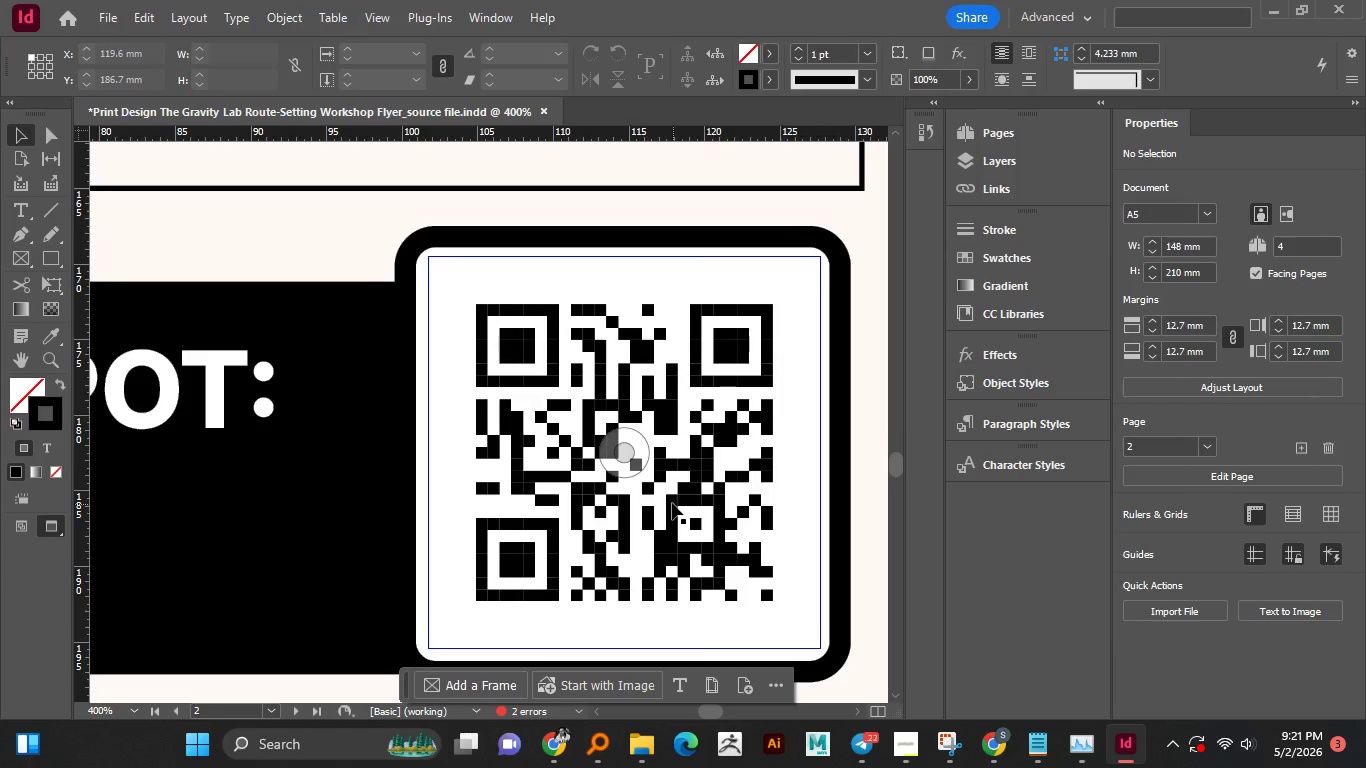 
scroll: coordinate [672, 503], scroll_direction: down, amount: 2.0
 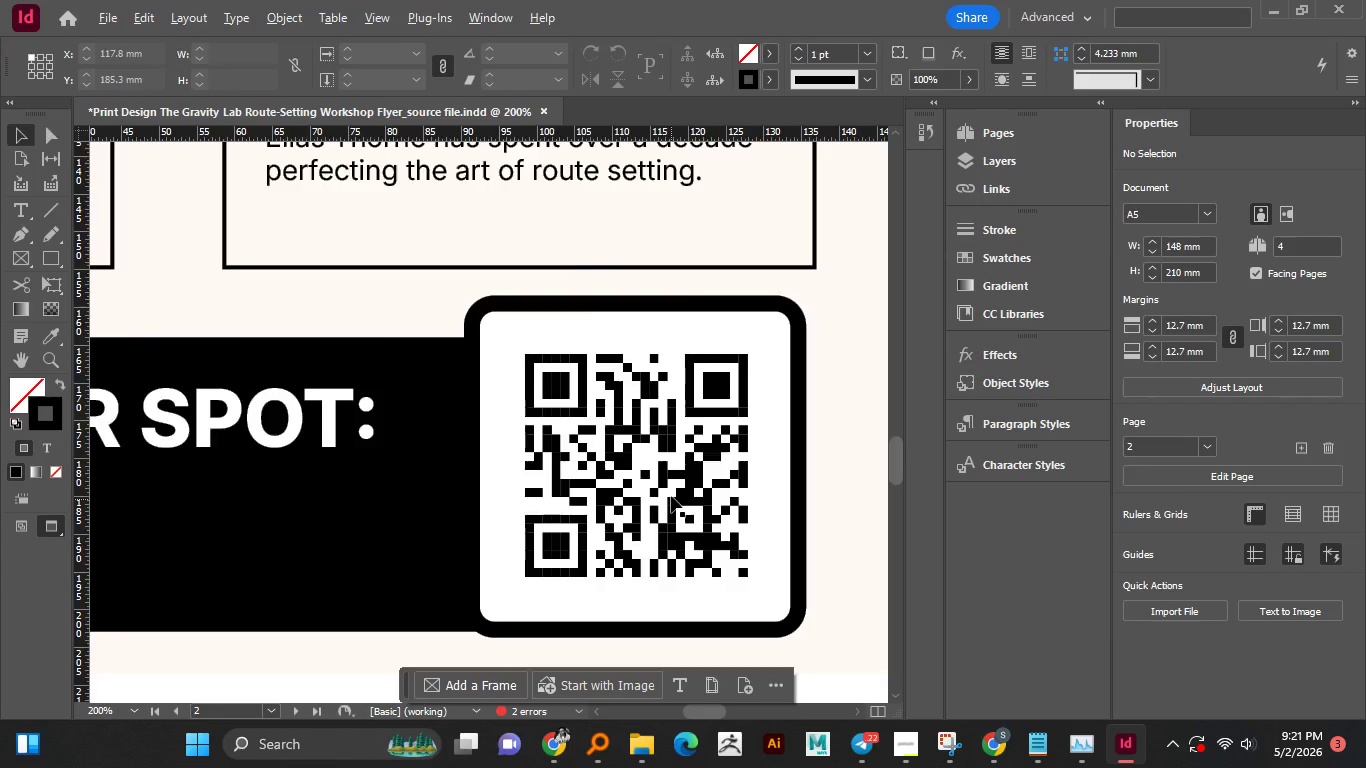 
hold_key(key=AltLeft, duration=0.8)
scroll: coordinate [671, 489], scroll_direction: down, amount: 4.0
 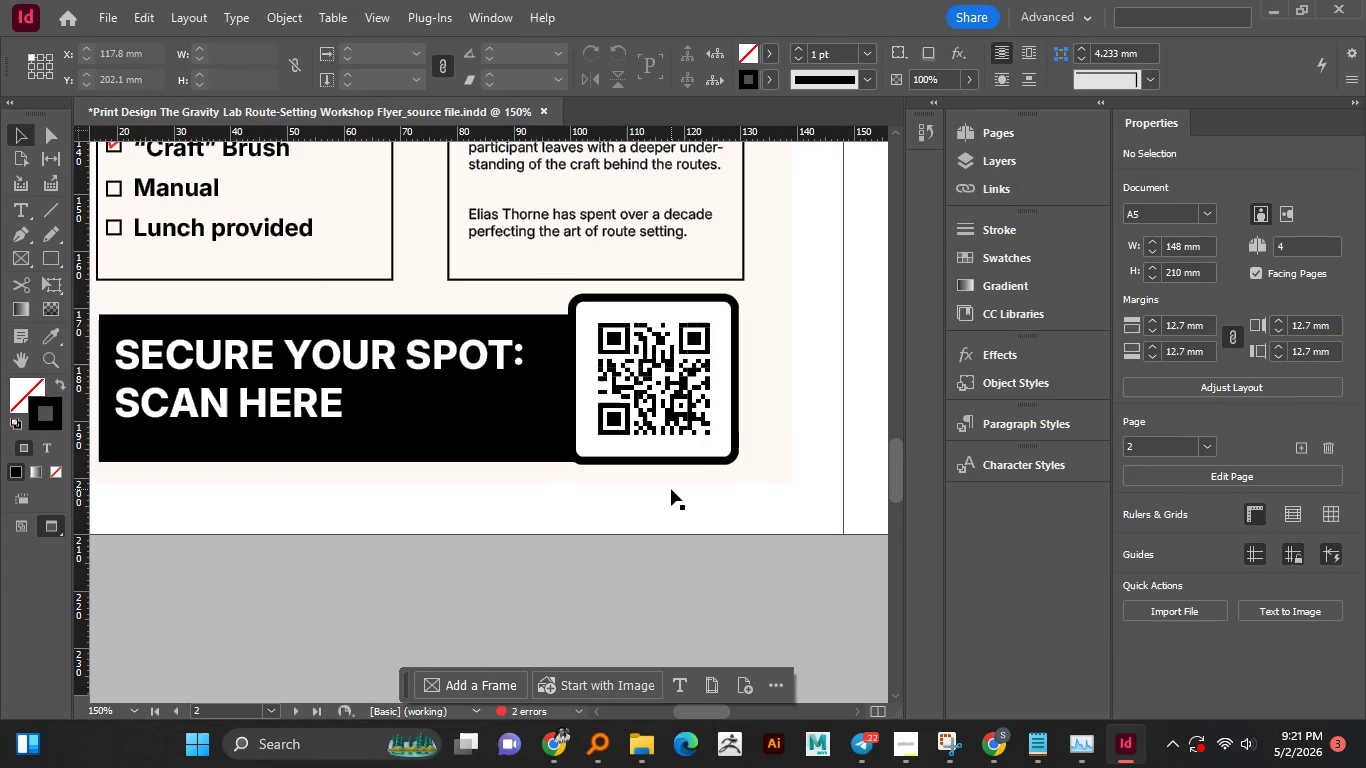 
left_click([670, 441])
 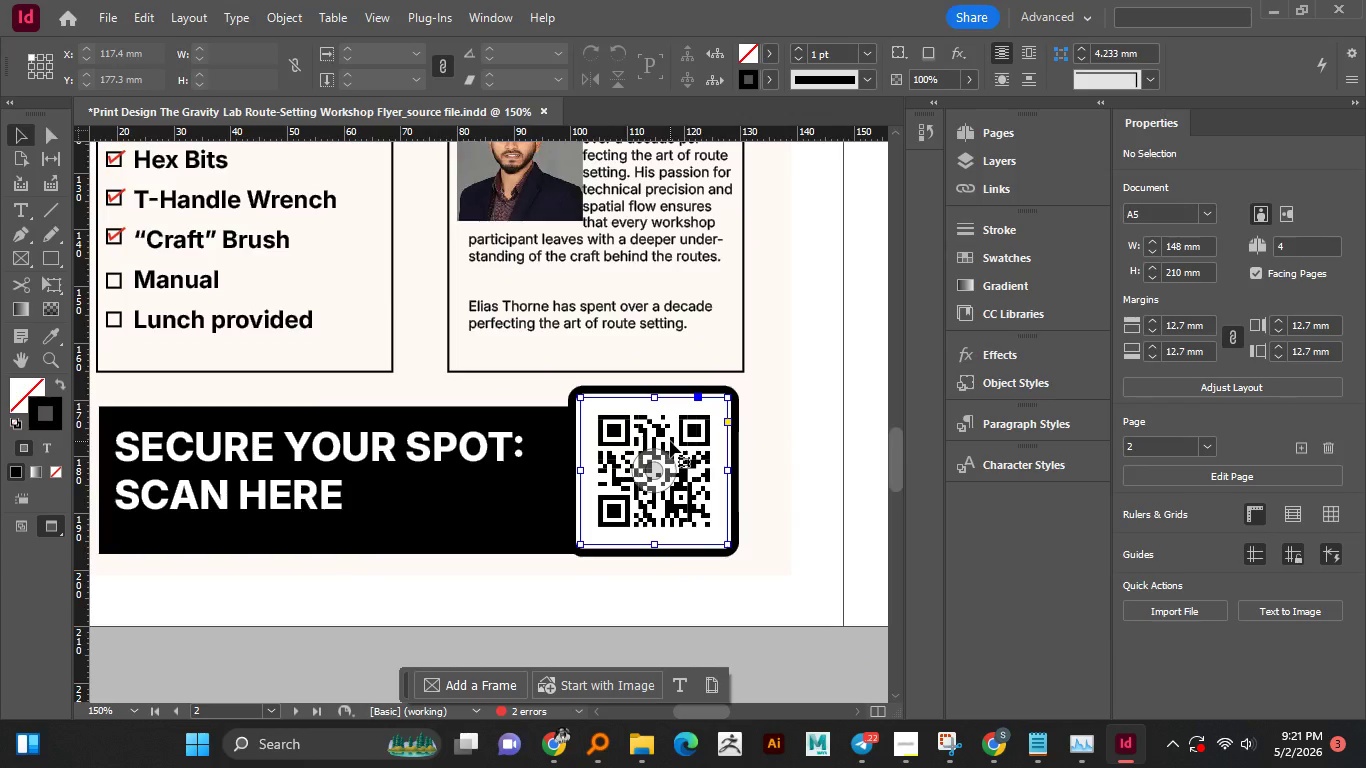 
scroll: coordinate [671, 489], scroll_direction: up, amount: 2.0
 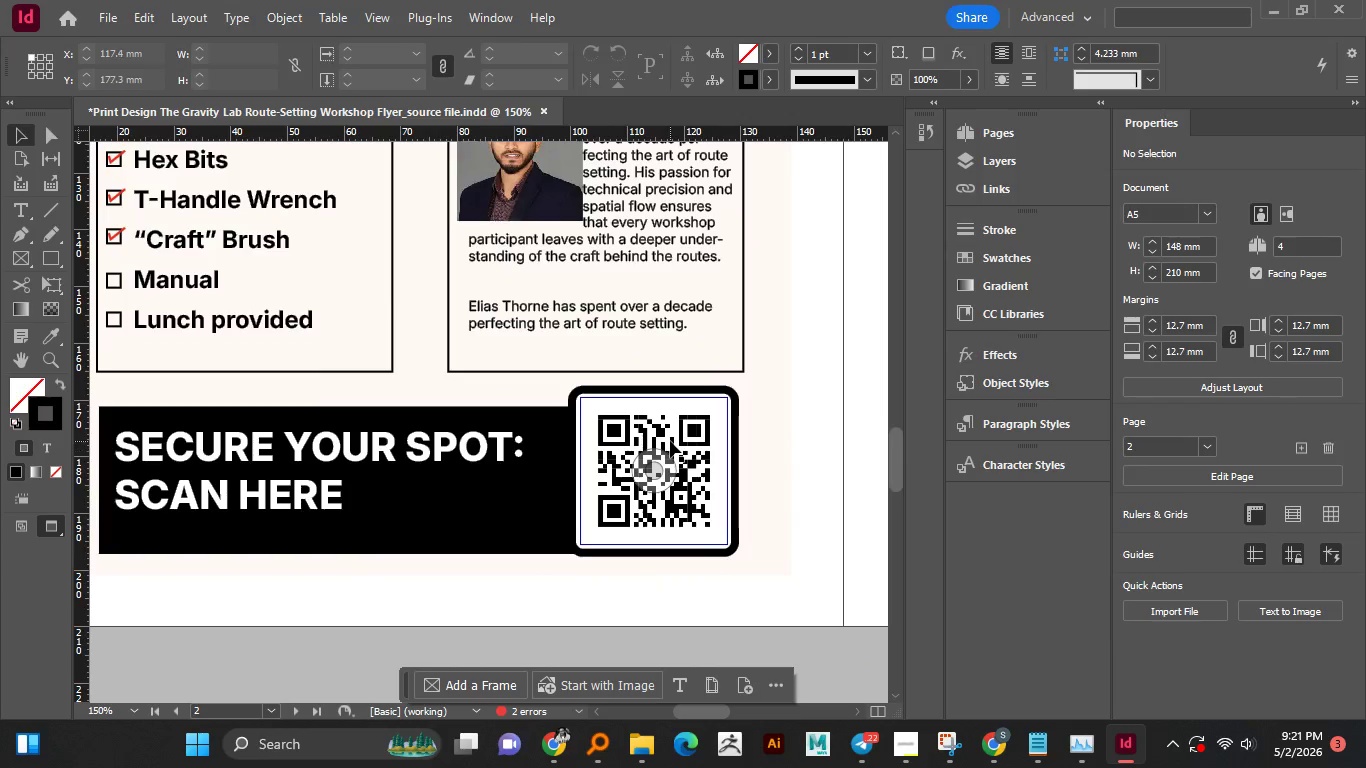 
hold_key(key=AltLeft, duration=1.52)
scroll: coordinate [653, 492], scroll_direction: down, amount: 3.0
 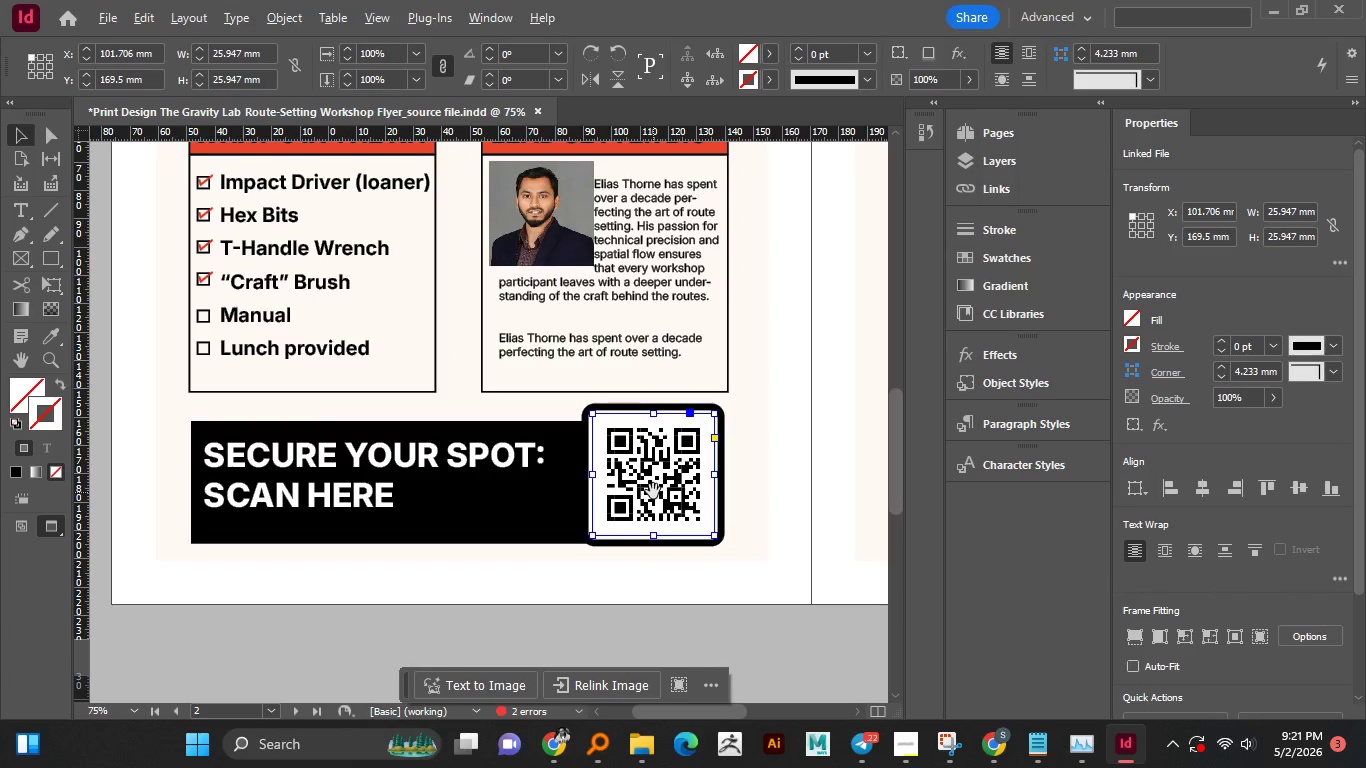 
hold_key(key=AltLeft, duration=0.48)
scroll: coordinate [653, 491], scroll_direction: down, amount: 2.0
 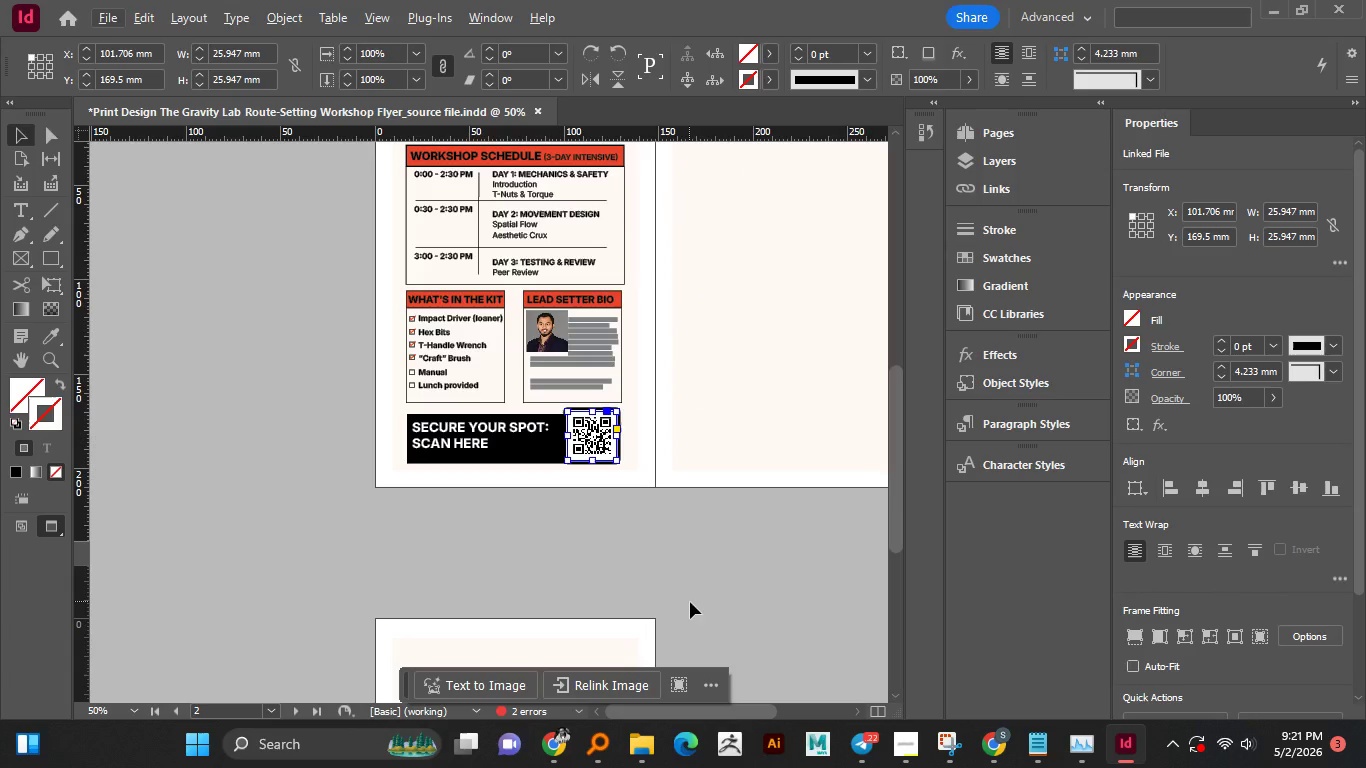 
left_click([654, 532])
 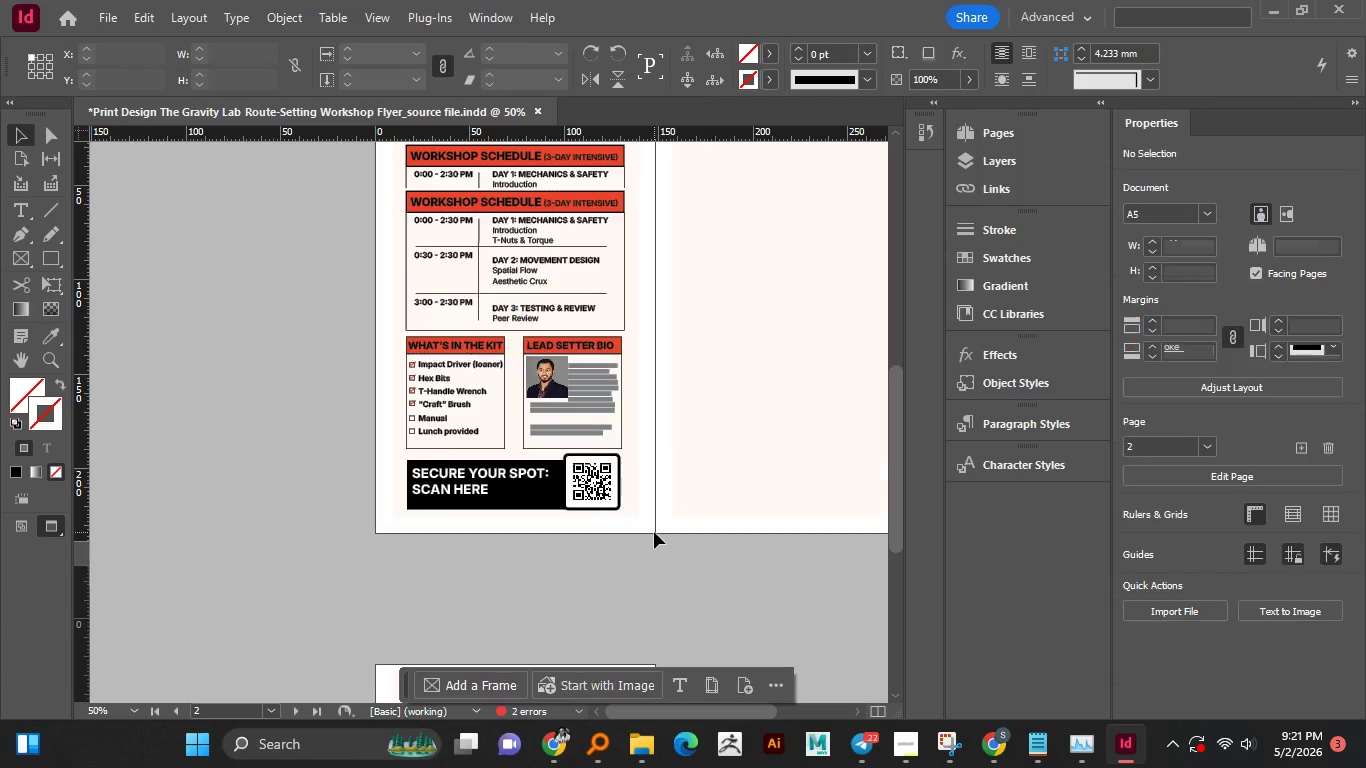 
hold_key(key=AltLeft, duration=0.67)
 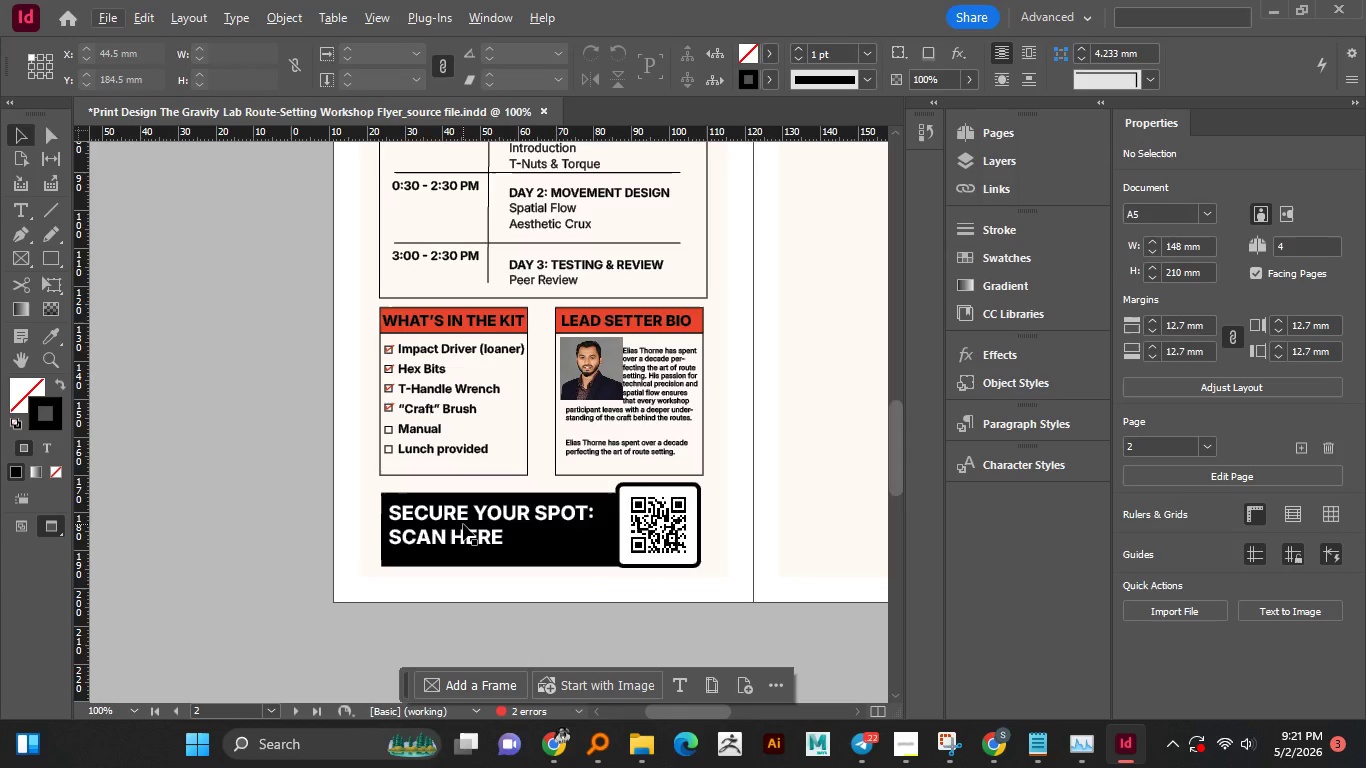 
scroll: coordinate [459, 532], scroll_direction: up, amount: 4.0
 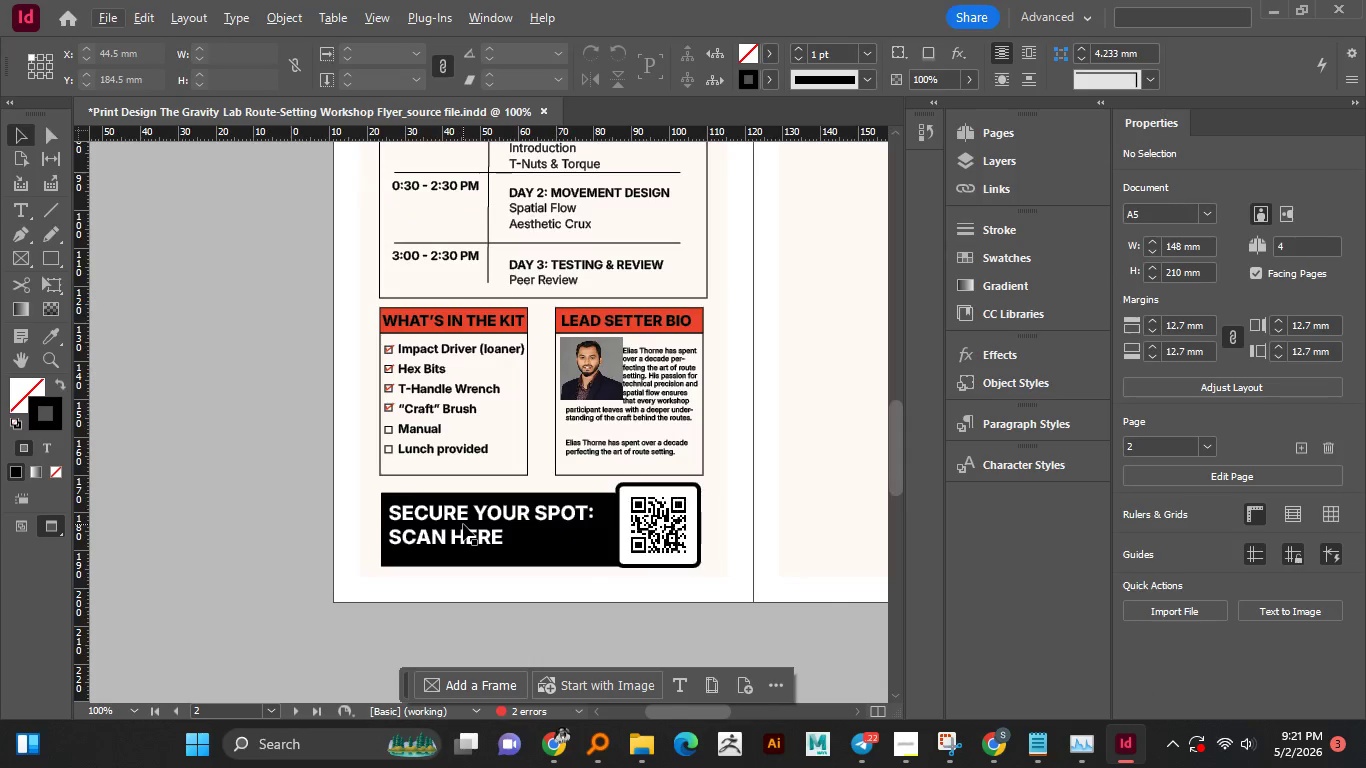 
scroll: coordinate [463, 524], scroll_direction: down, amount: 1.0
 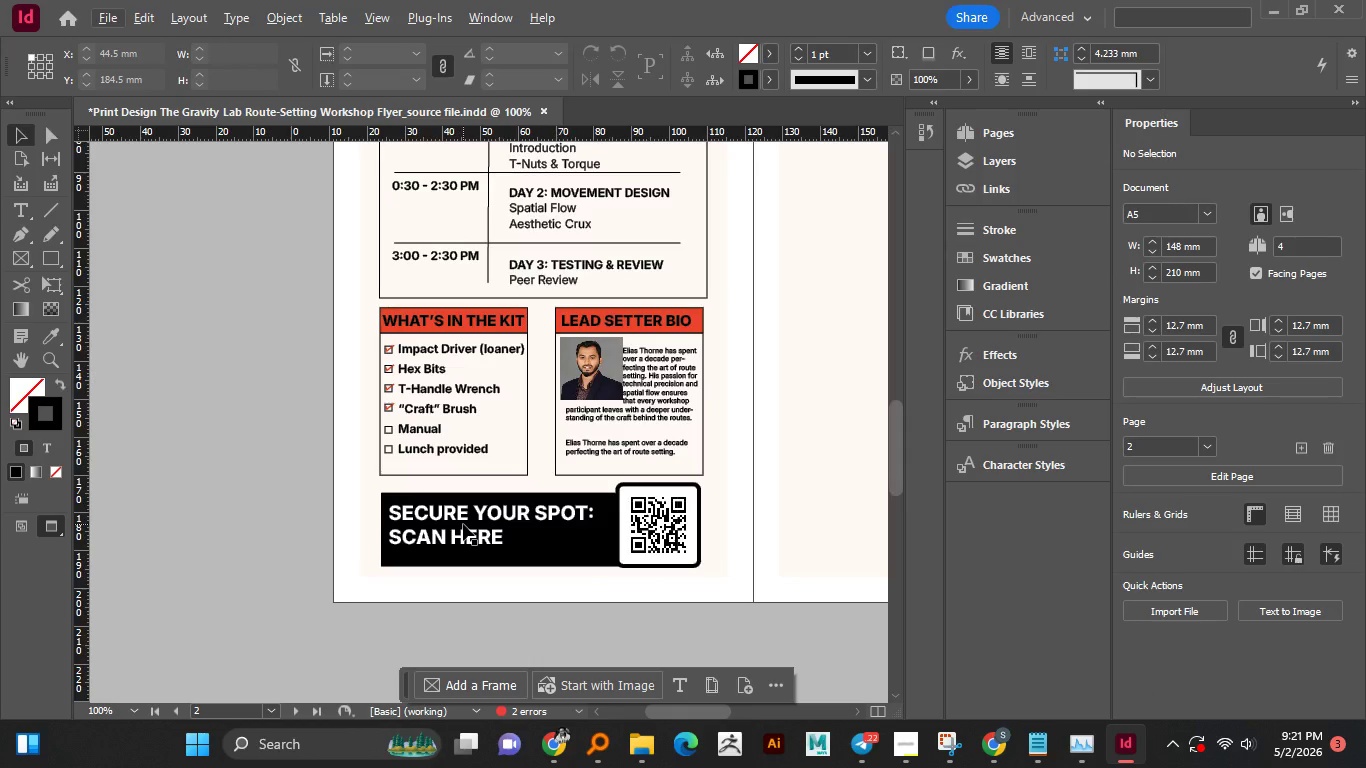 
hold_key(key=AltLeft, duration=0.55)
 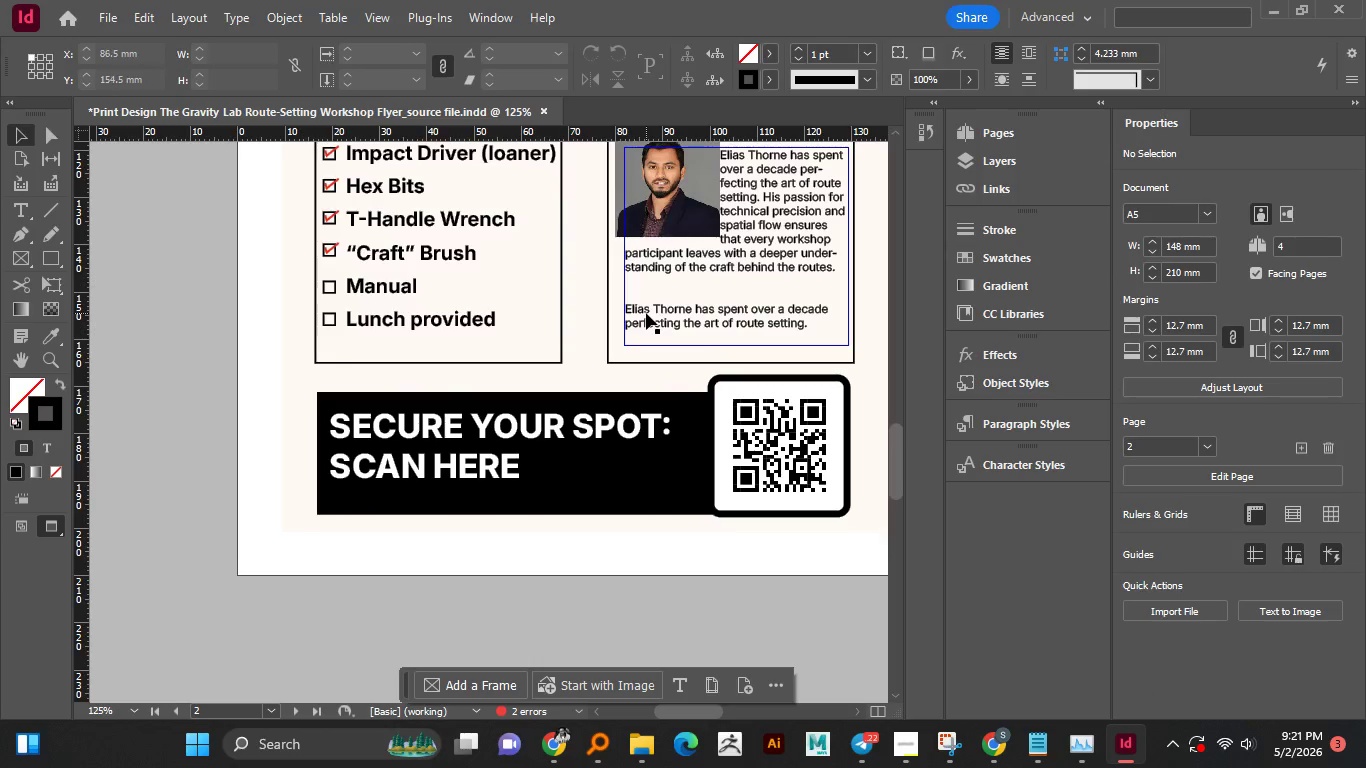 
scroll: coordinate [471, 514], scroll_direction: down, amount: 1.0
 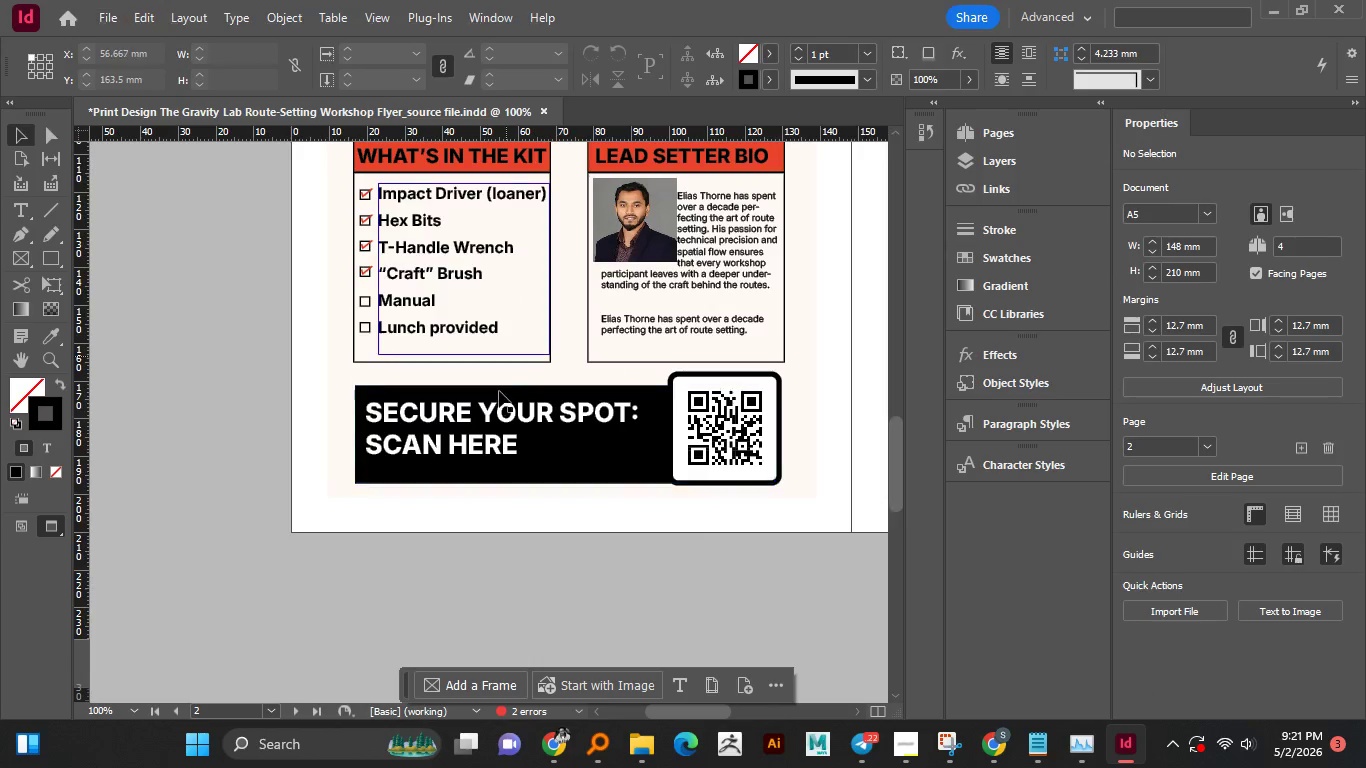 
scroll: coordinate [506, 356], scroll_direction: up, amount: 1.0
 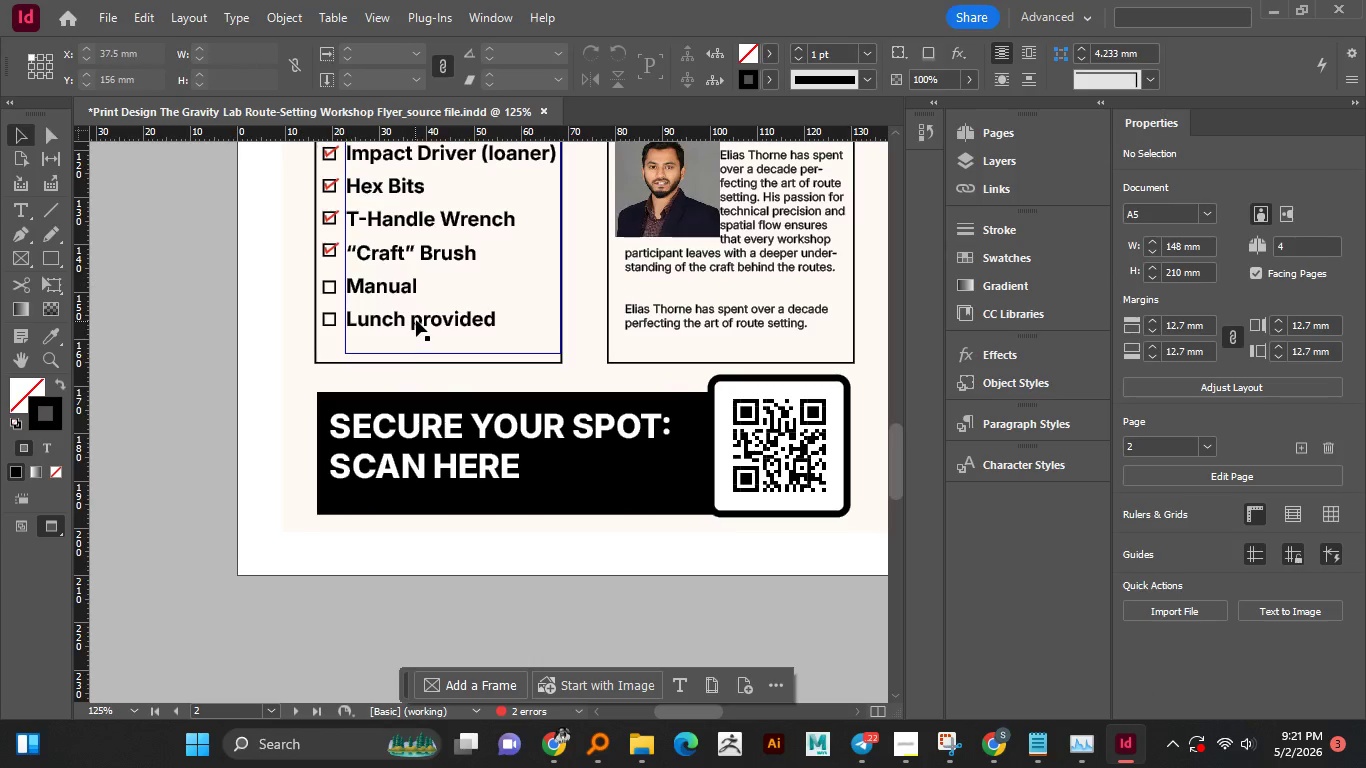 
left_click([417, 320])
 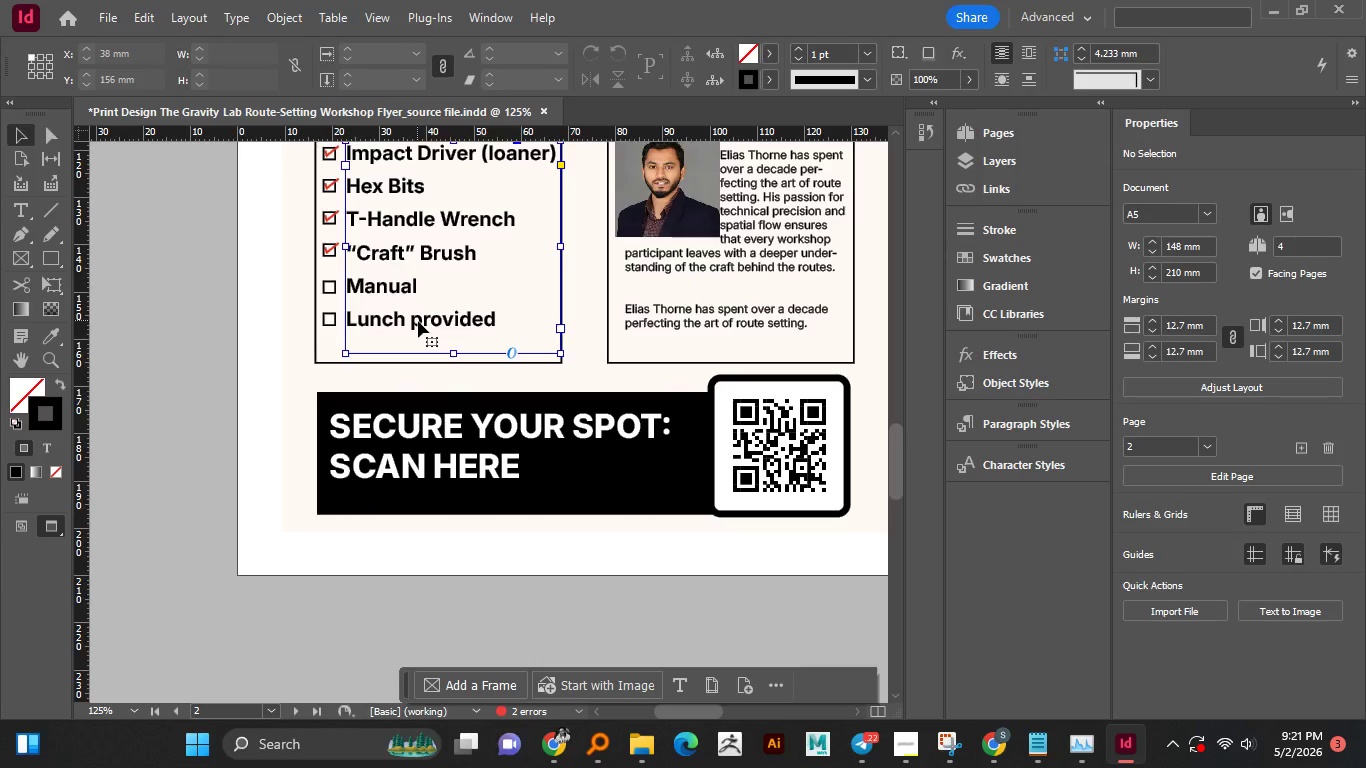 
scroll: coordinate [418, 321], scroll_direction: up, amount: 7.0
 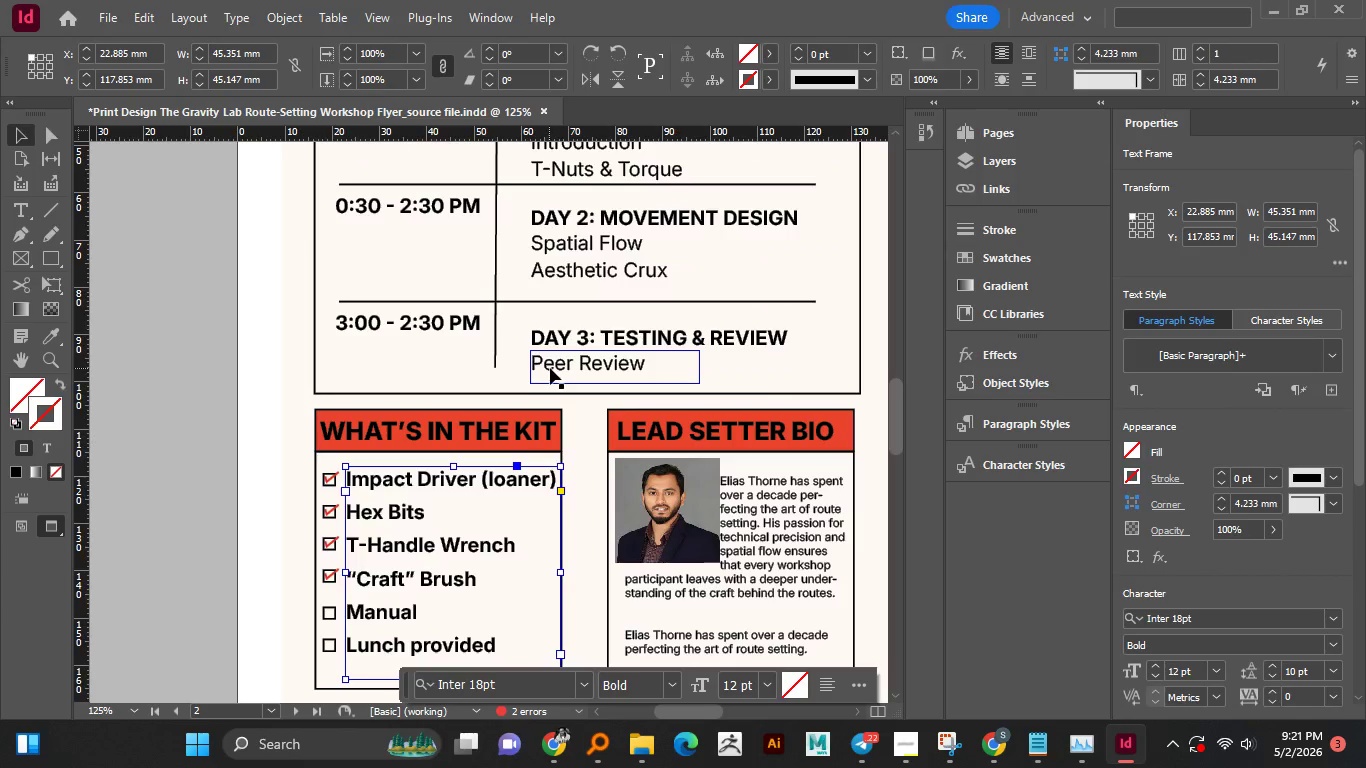 
left_click_drag(start_coordinate=[550, 368], to_coordinate=[323, 692])
 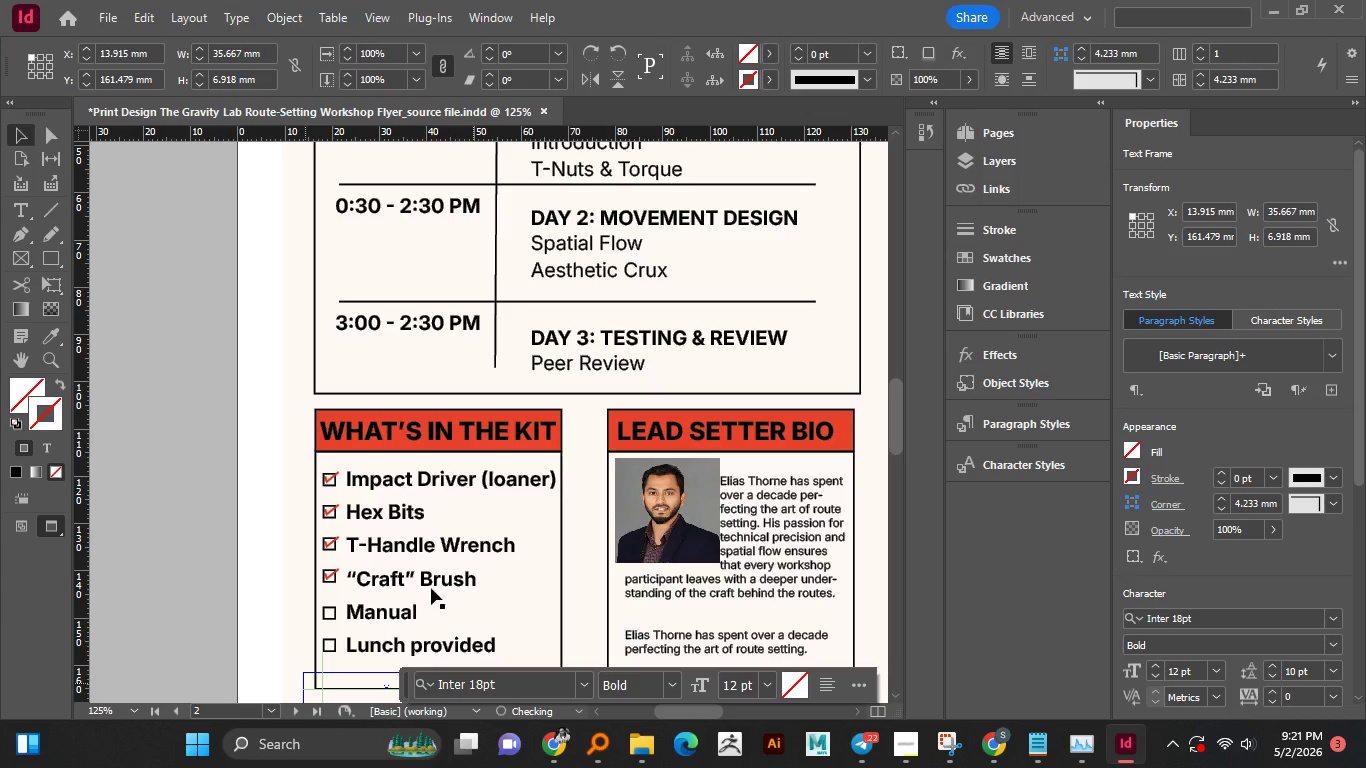 
hold_key(key=AltLeft, duration=1.51)
 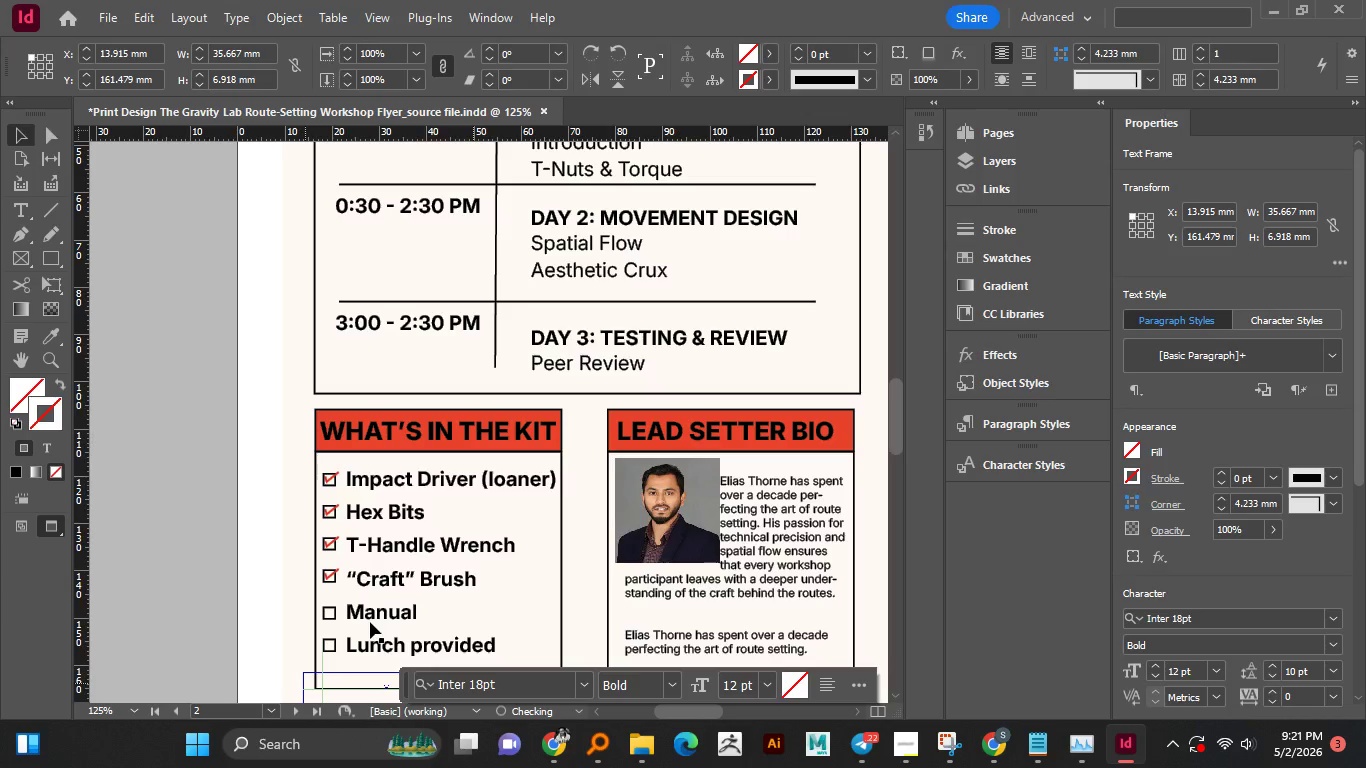 
scroll: coordinate [432, 582], scroll_direction: down, amount: 7.0
 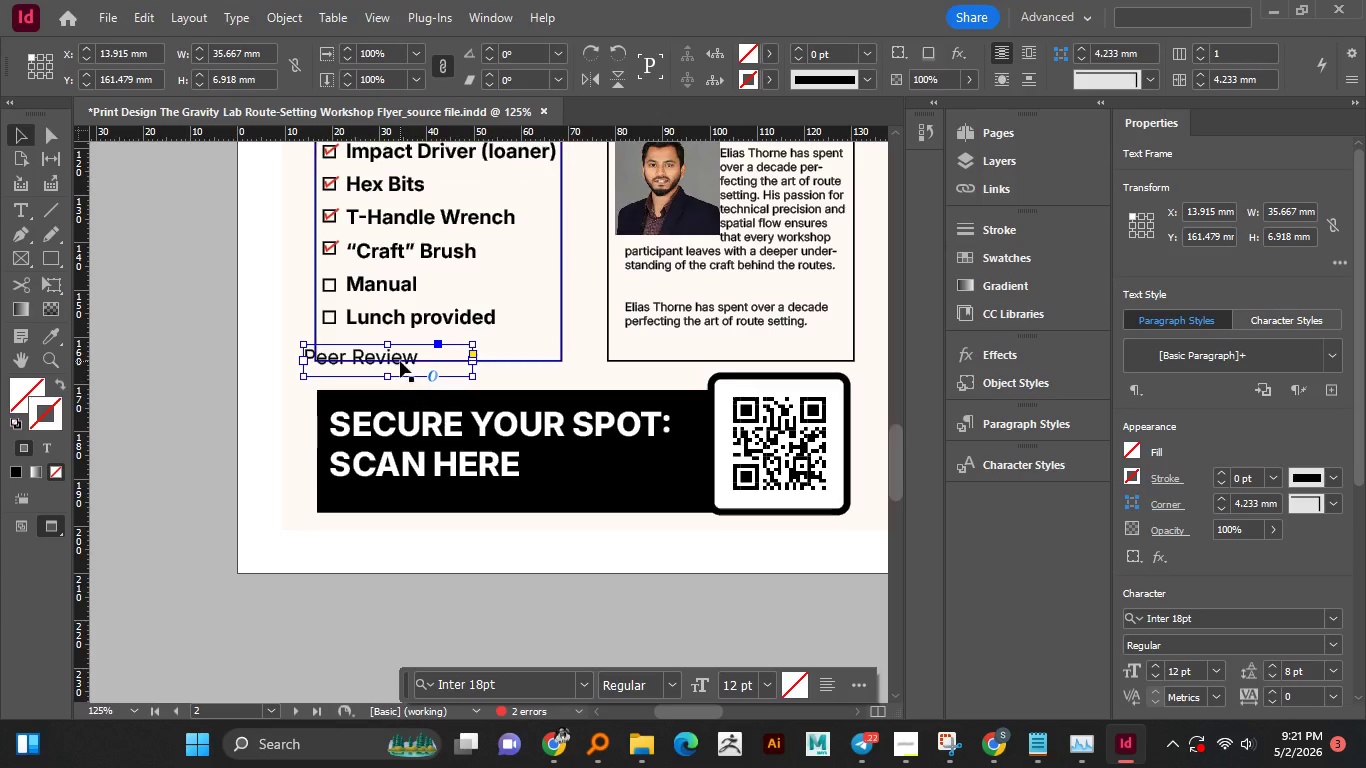 
left_click_drag(start_coordinate=[400, 361], to_coordinate=[400, 380])
 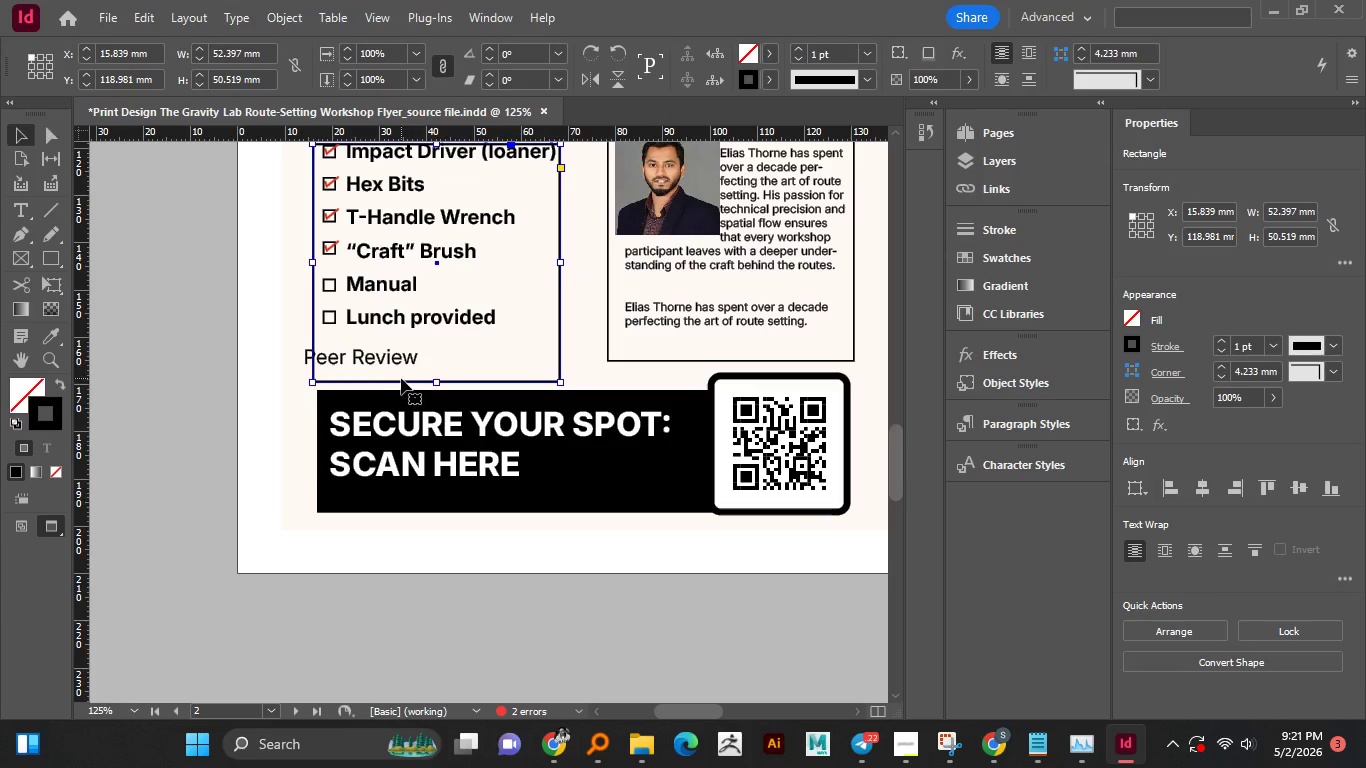 
key(Control+Z)
 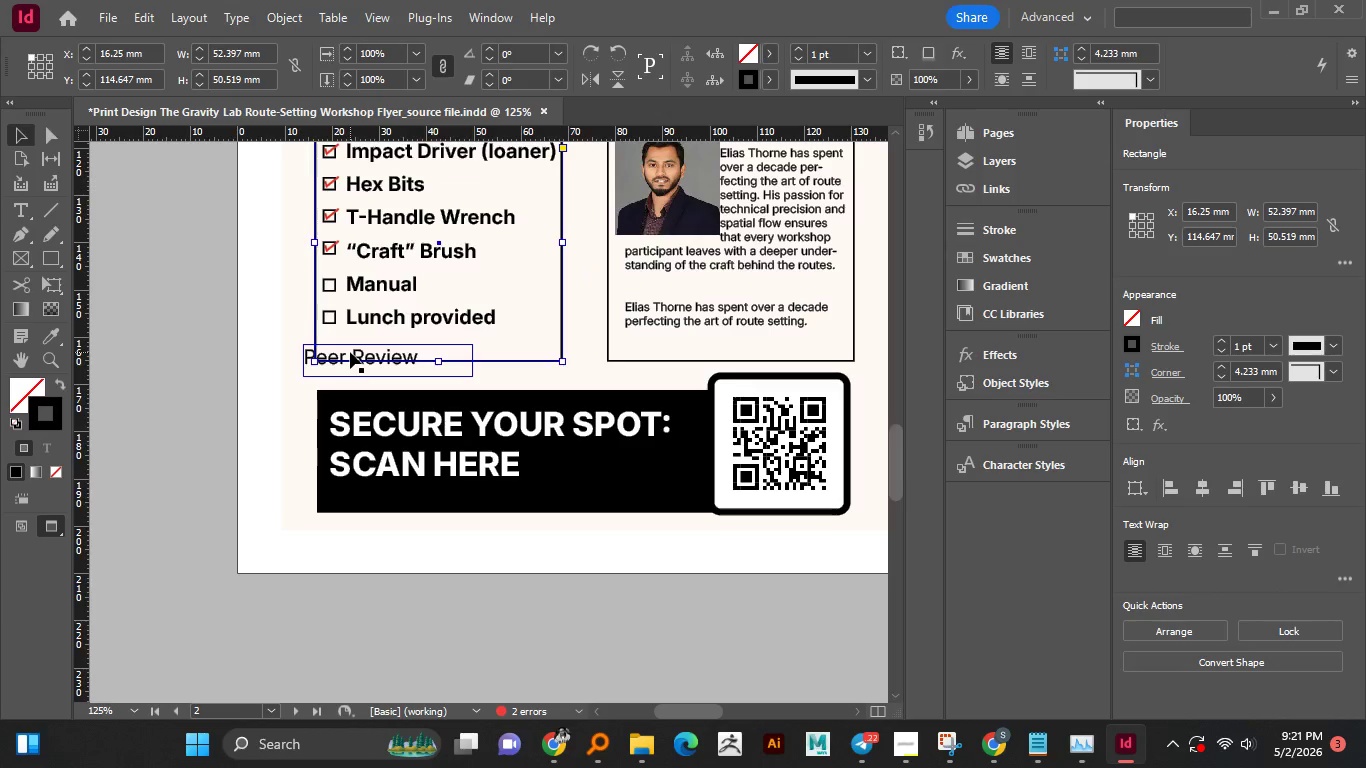 
left_click_drag(start_coordinate=[354, 352], to_coordinate=[377, 489])
 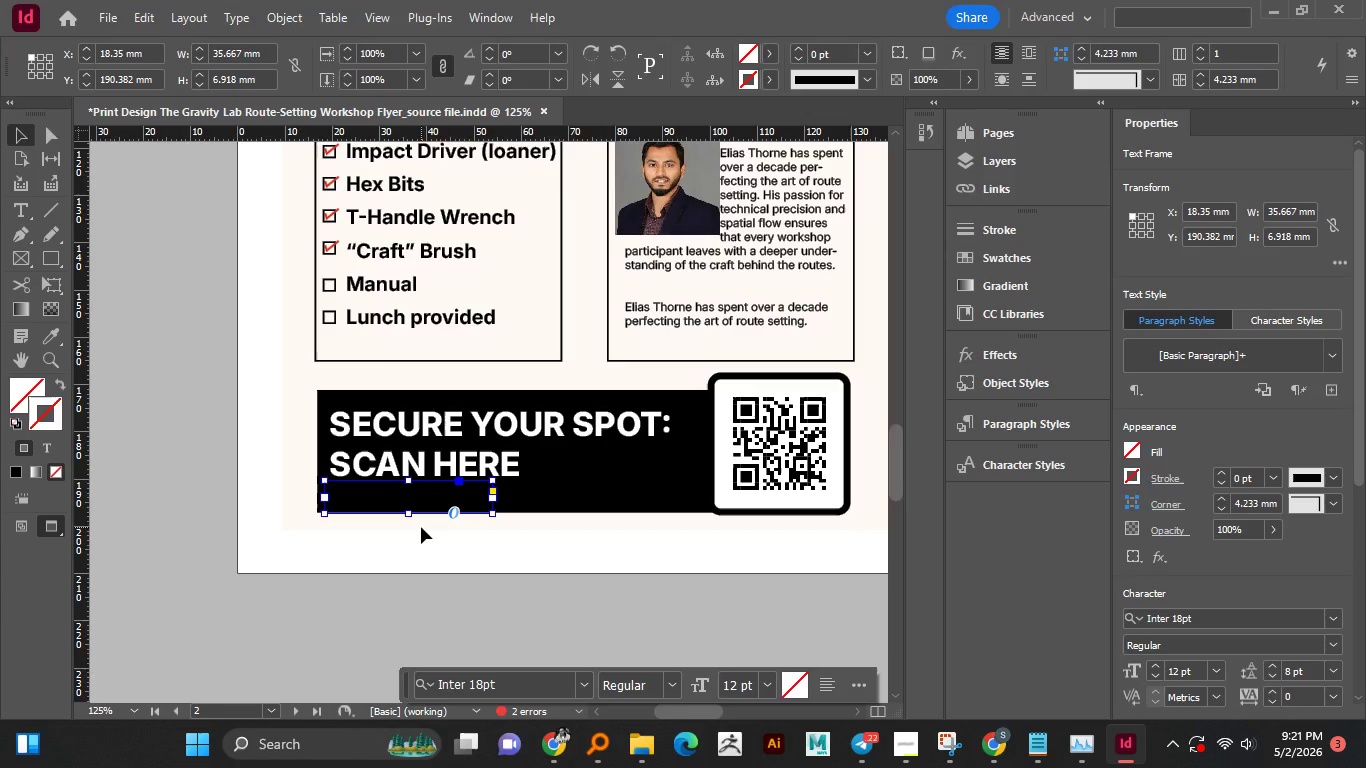 
hold_key(key=ControlLeft, duration=0.55)
 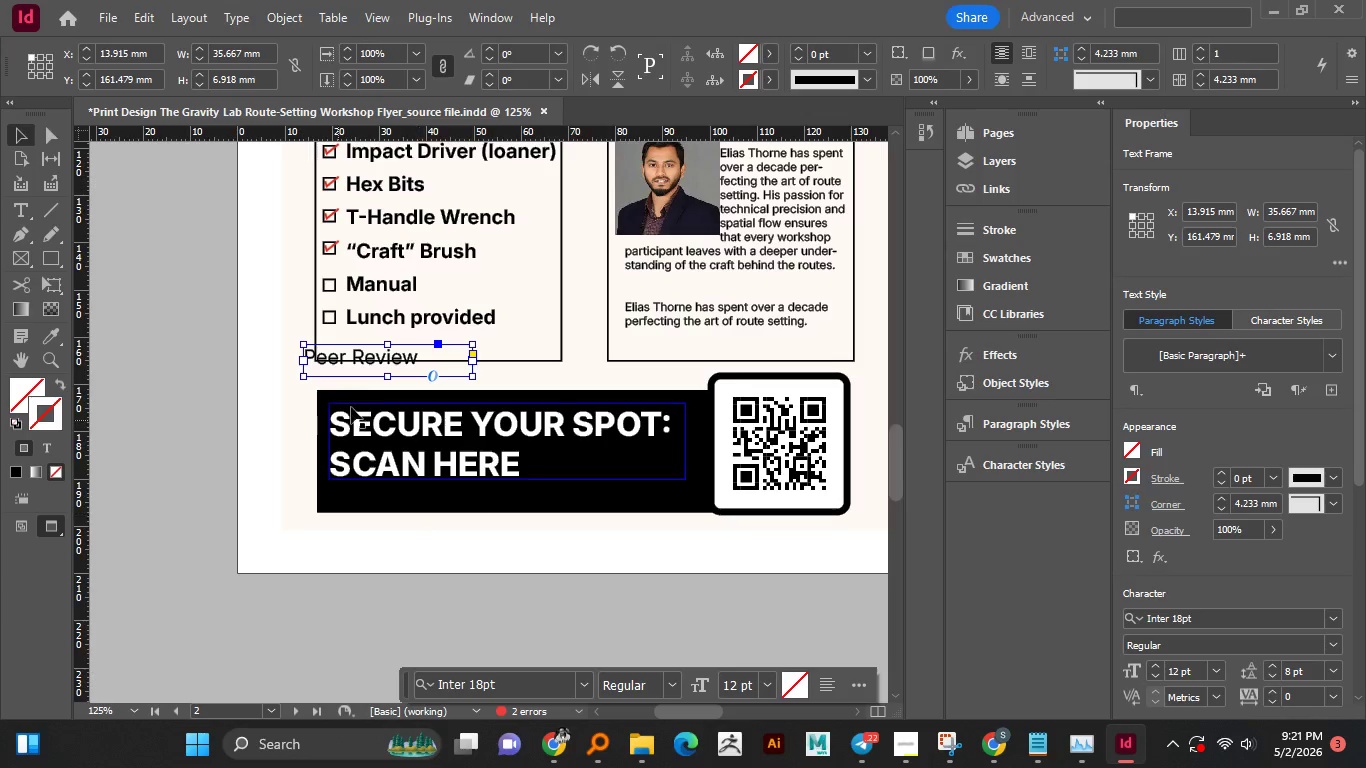 
key(Z)
 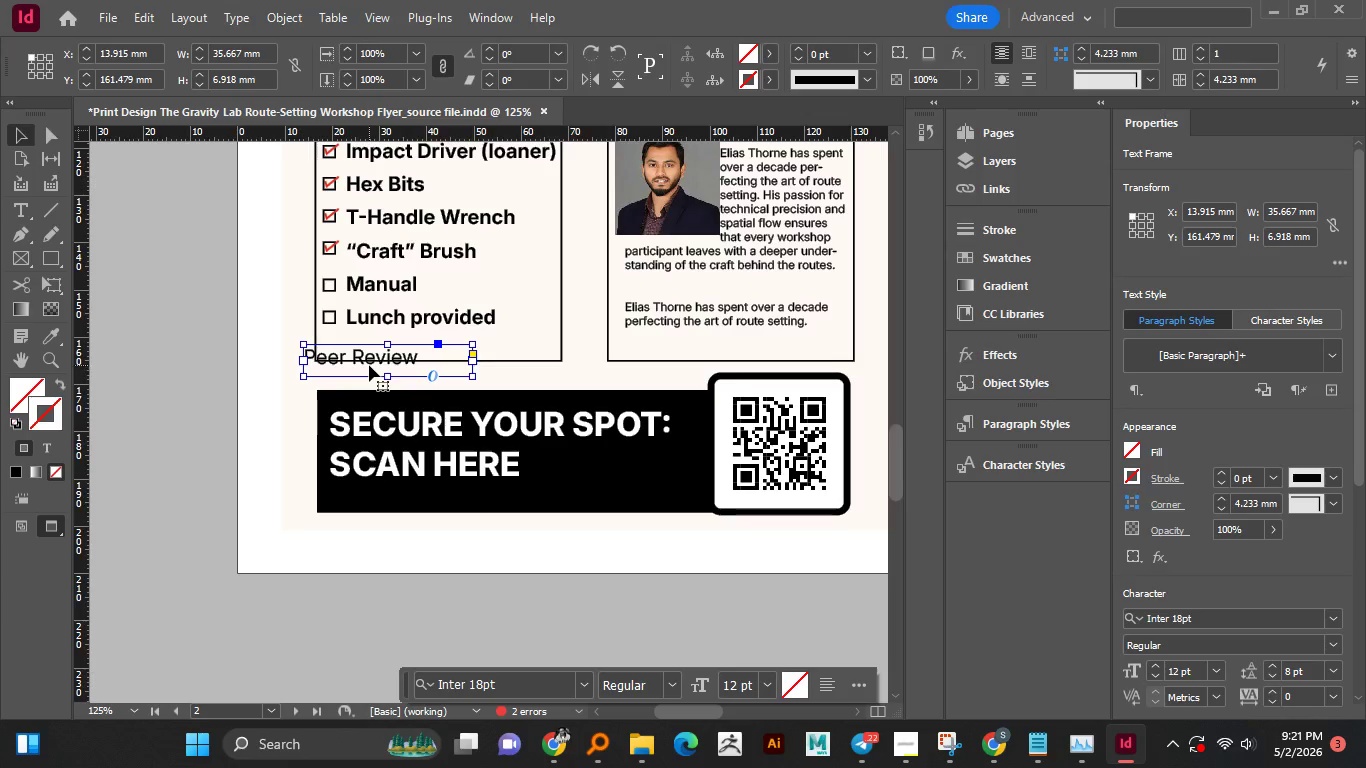 
double_click([369, 364])
 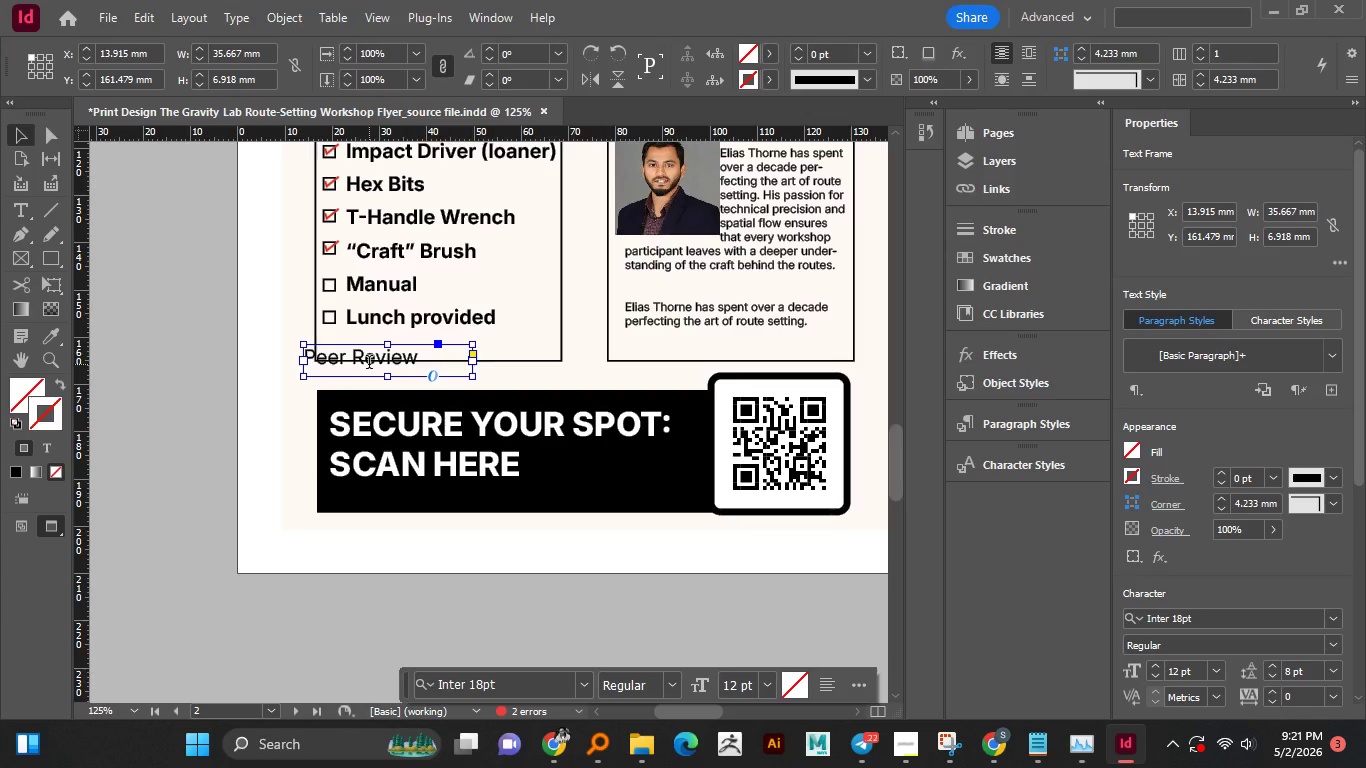 
key(Control+A)
 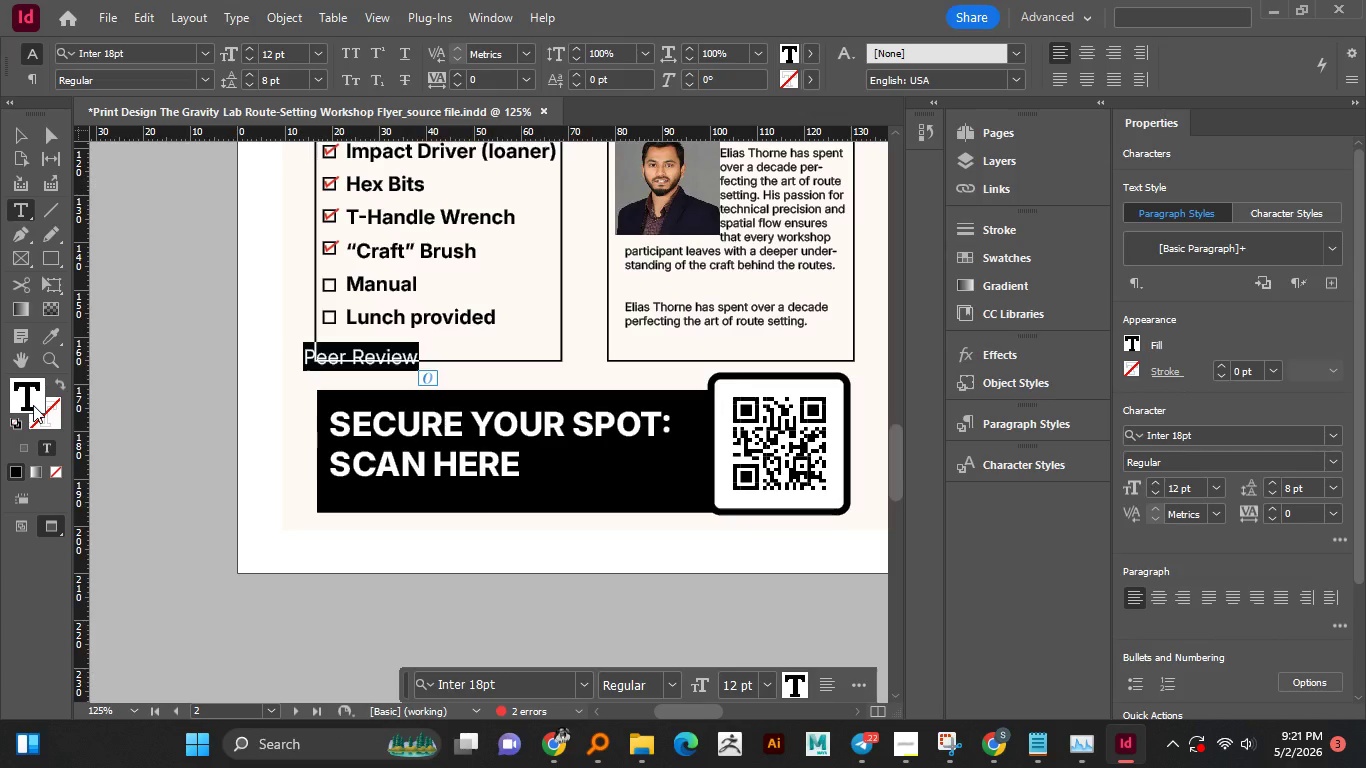 
double_click([33, 405])
 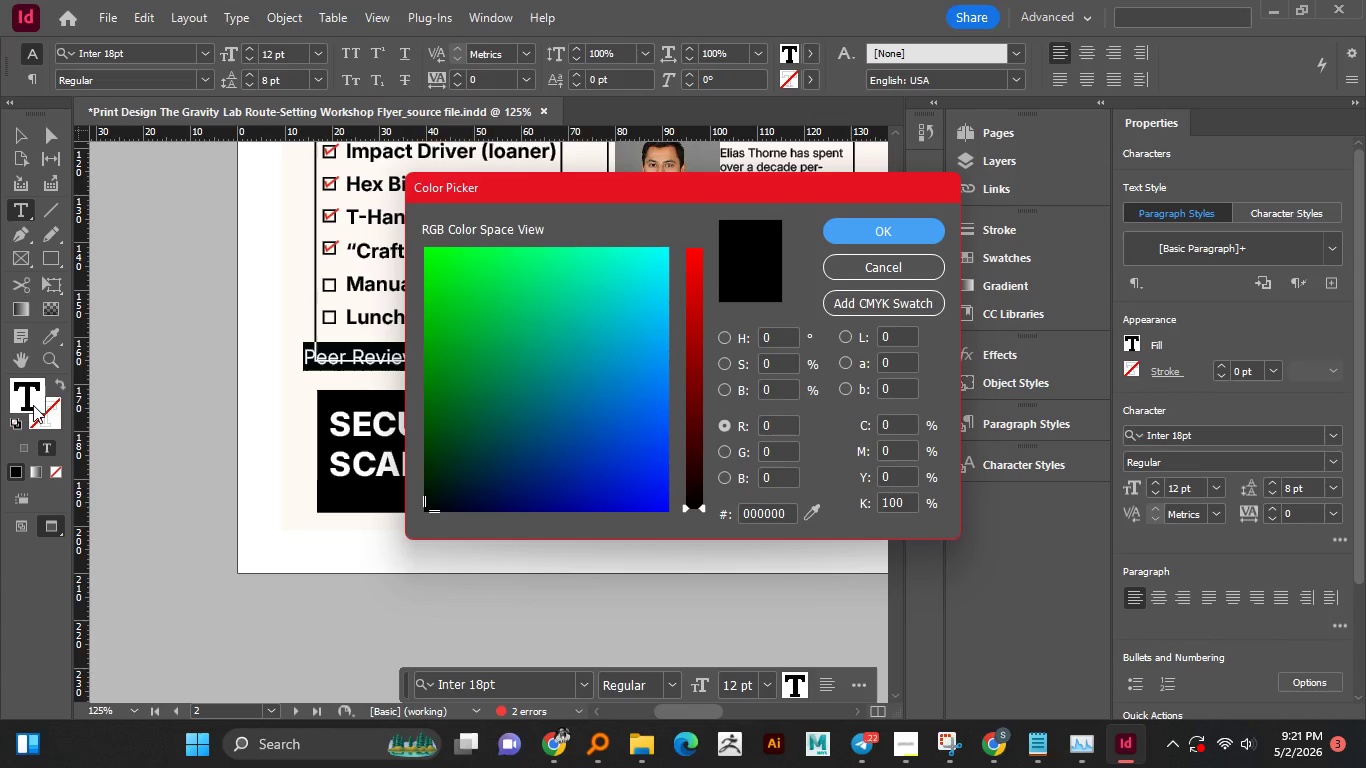 
left_click_drag(start_coordinate=[658, 297], to_coordinate=[685, 246])
 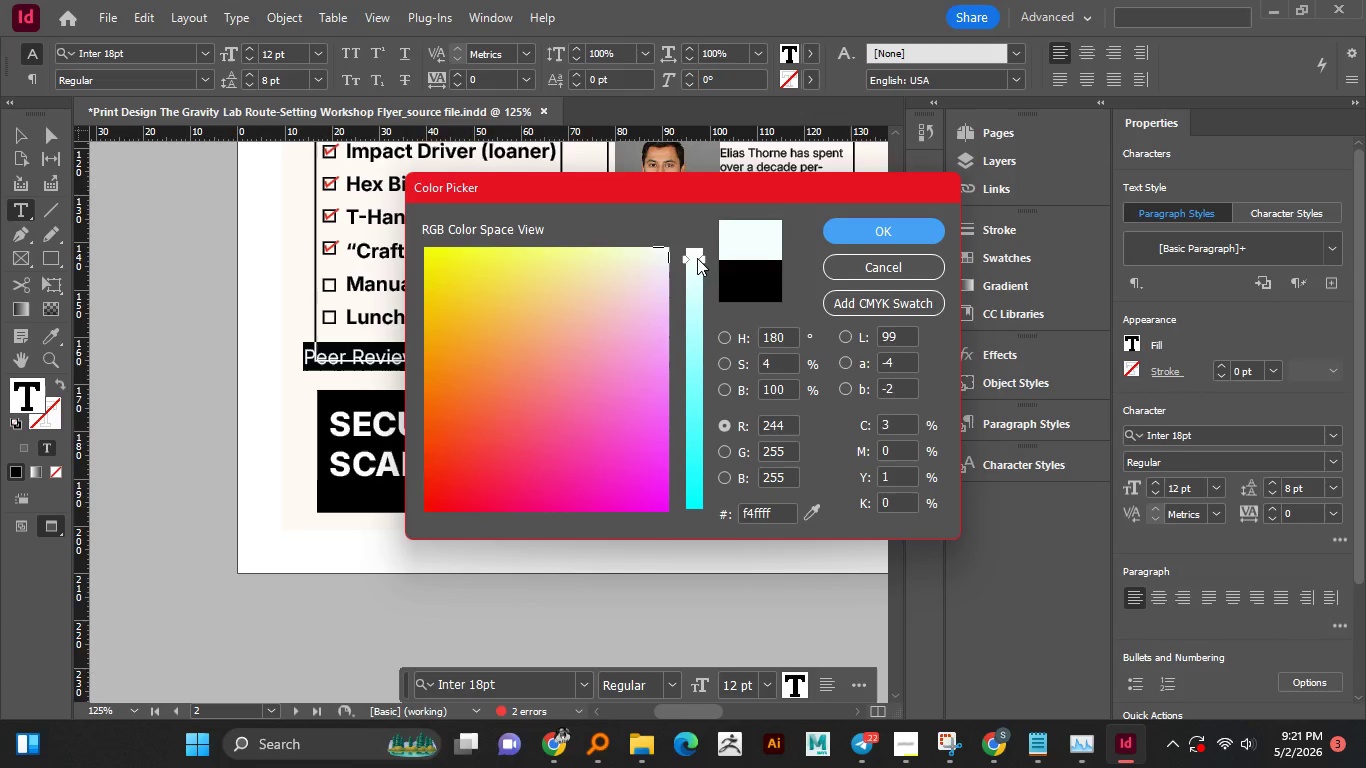 
left_click_drag(start_coordinate=[696, 258], to_coordinate=[708, 225])
 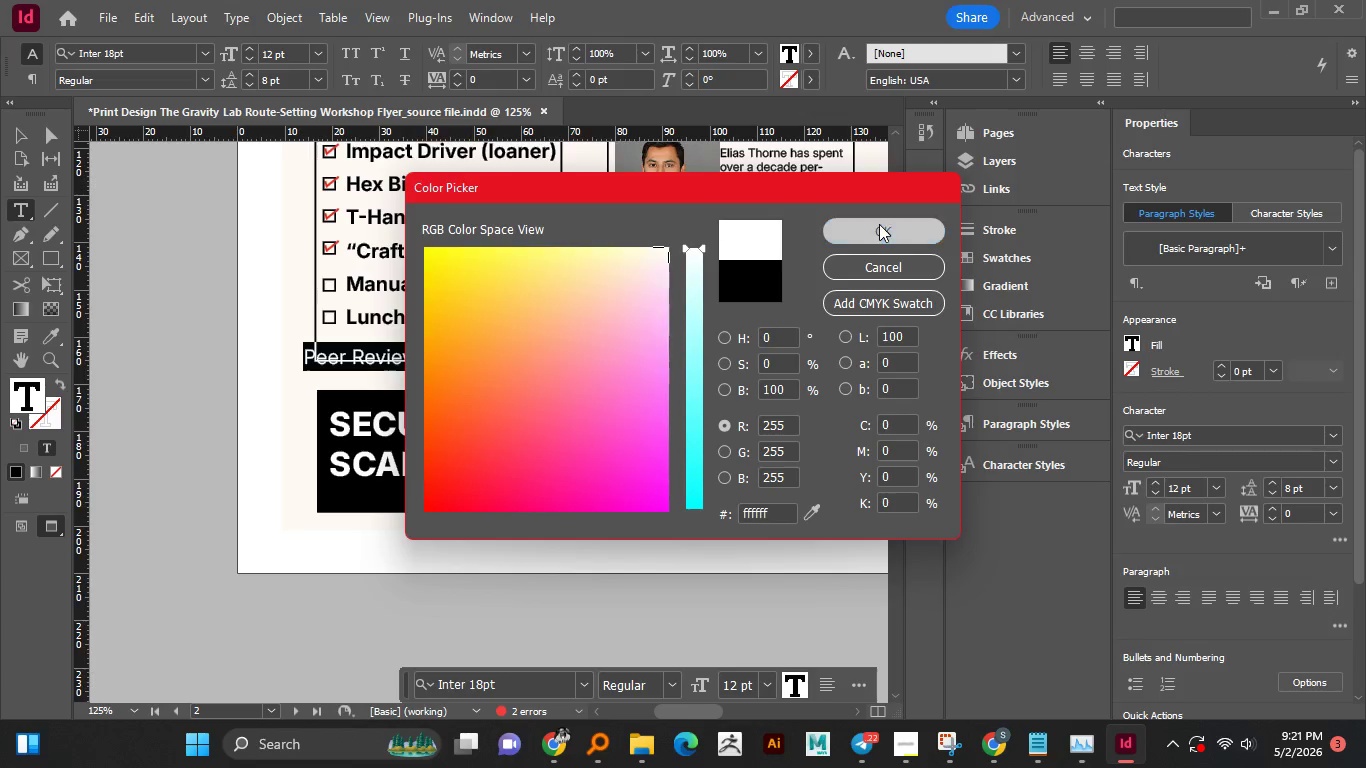 
left_click([879, 224])
 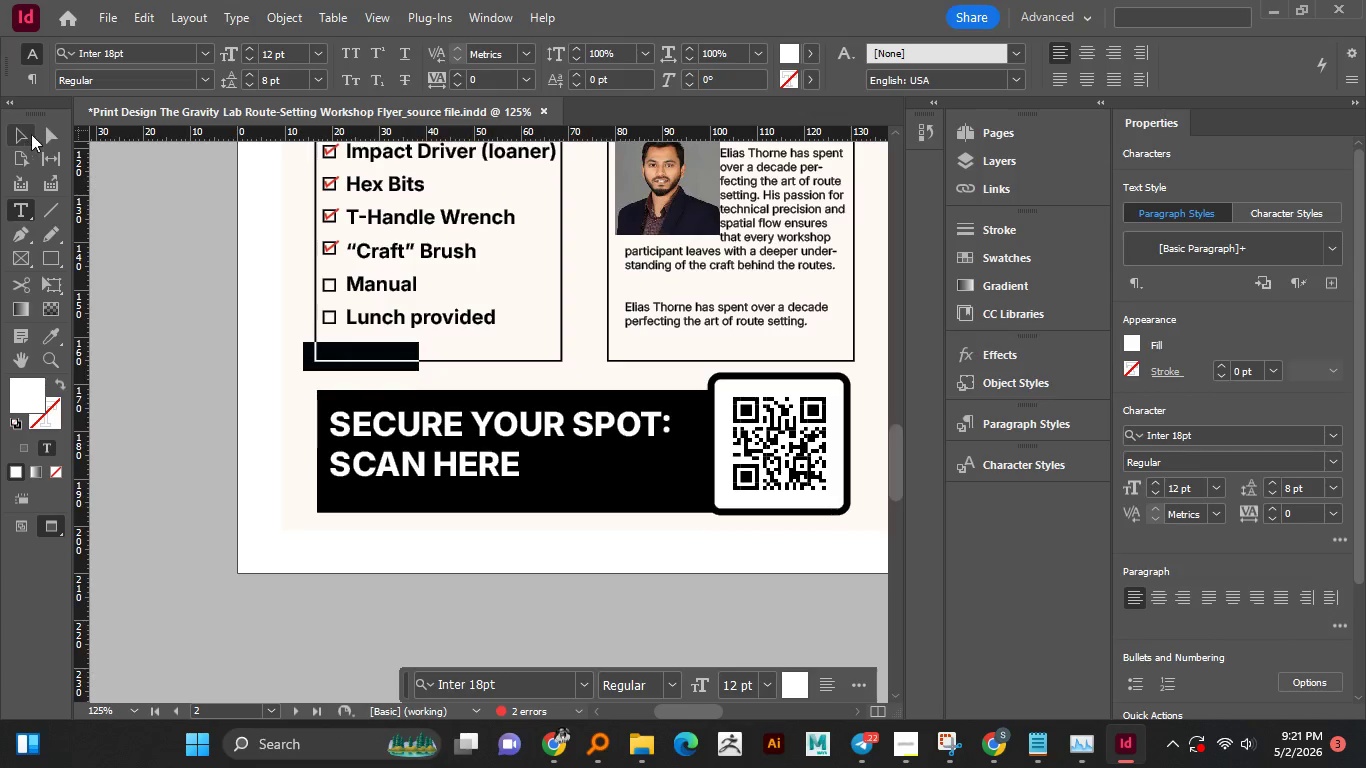 
left_click([29, 134])
 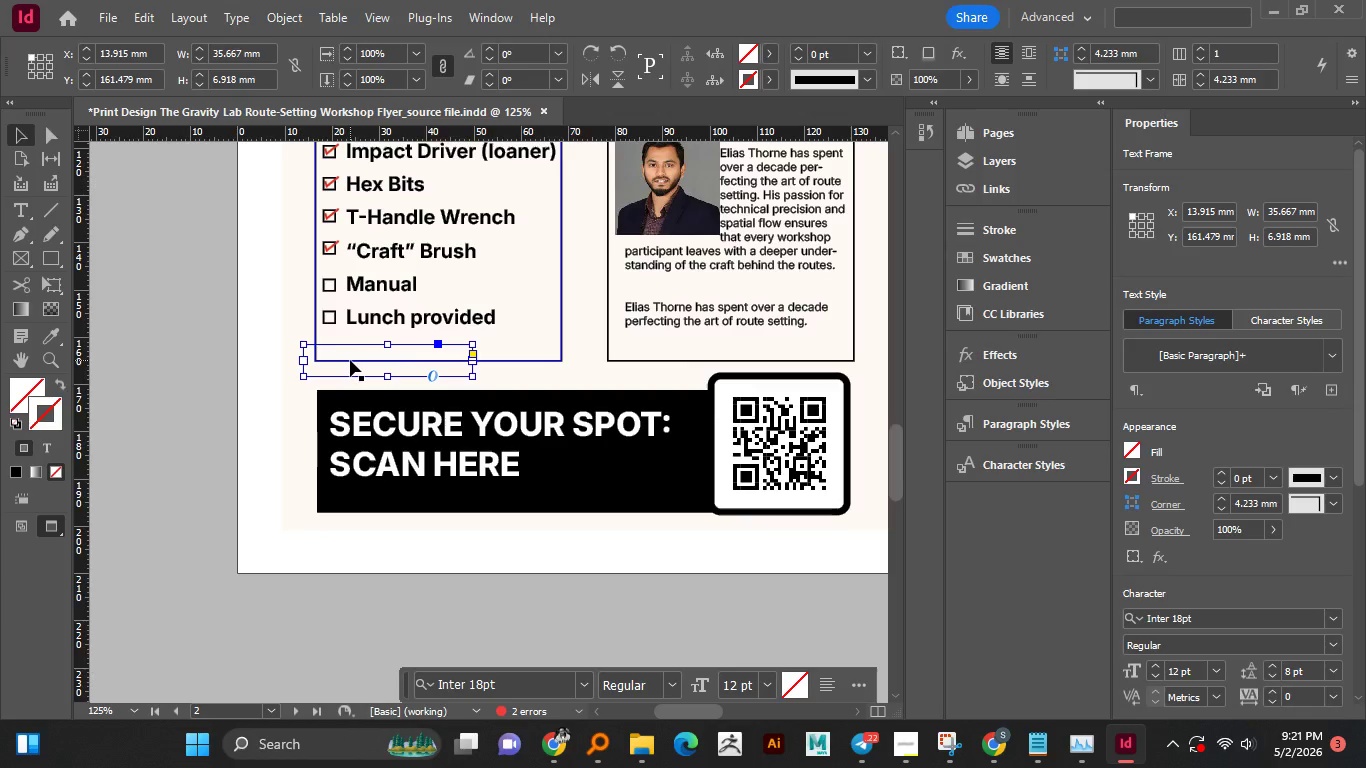 
left_click_drag(start_coordinate=[350, 362], to_coordinate=[351, 382])
 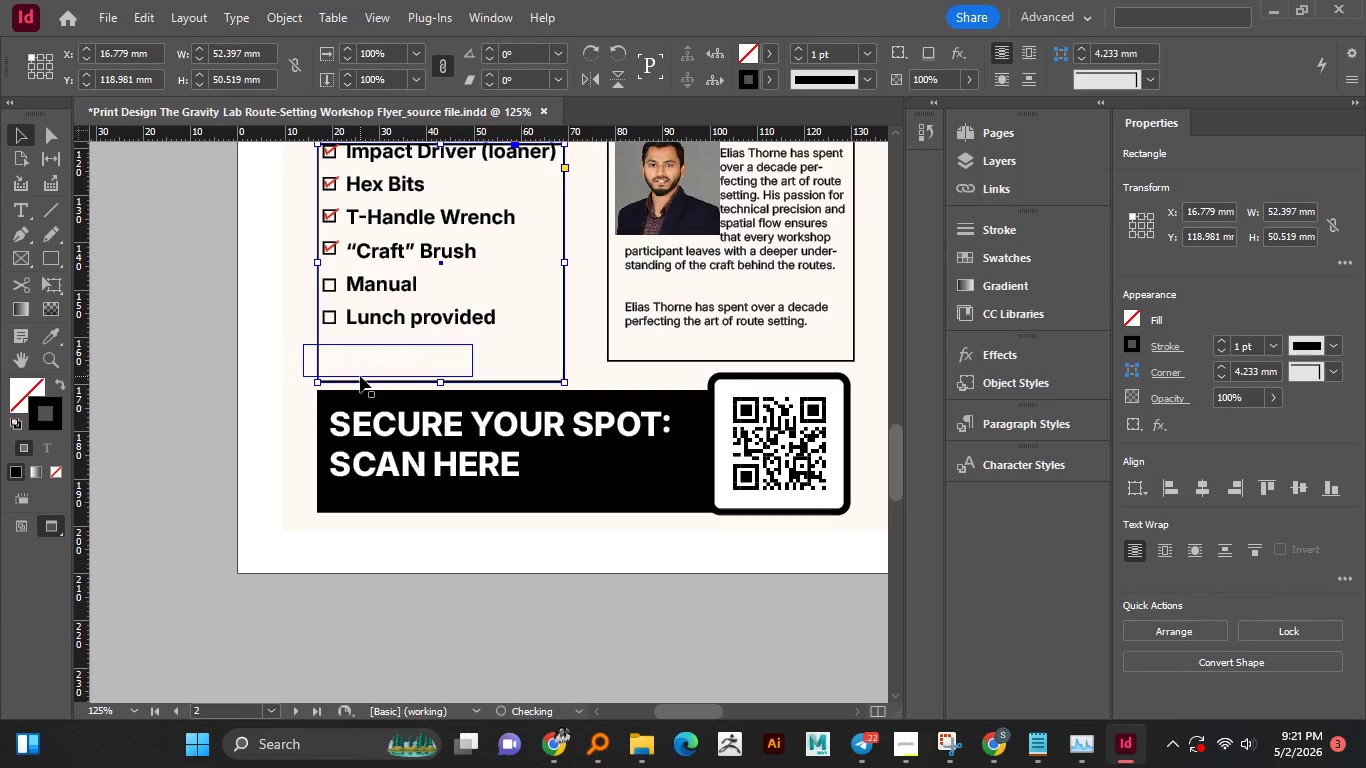 
key(Control+Z)
 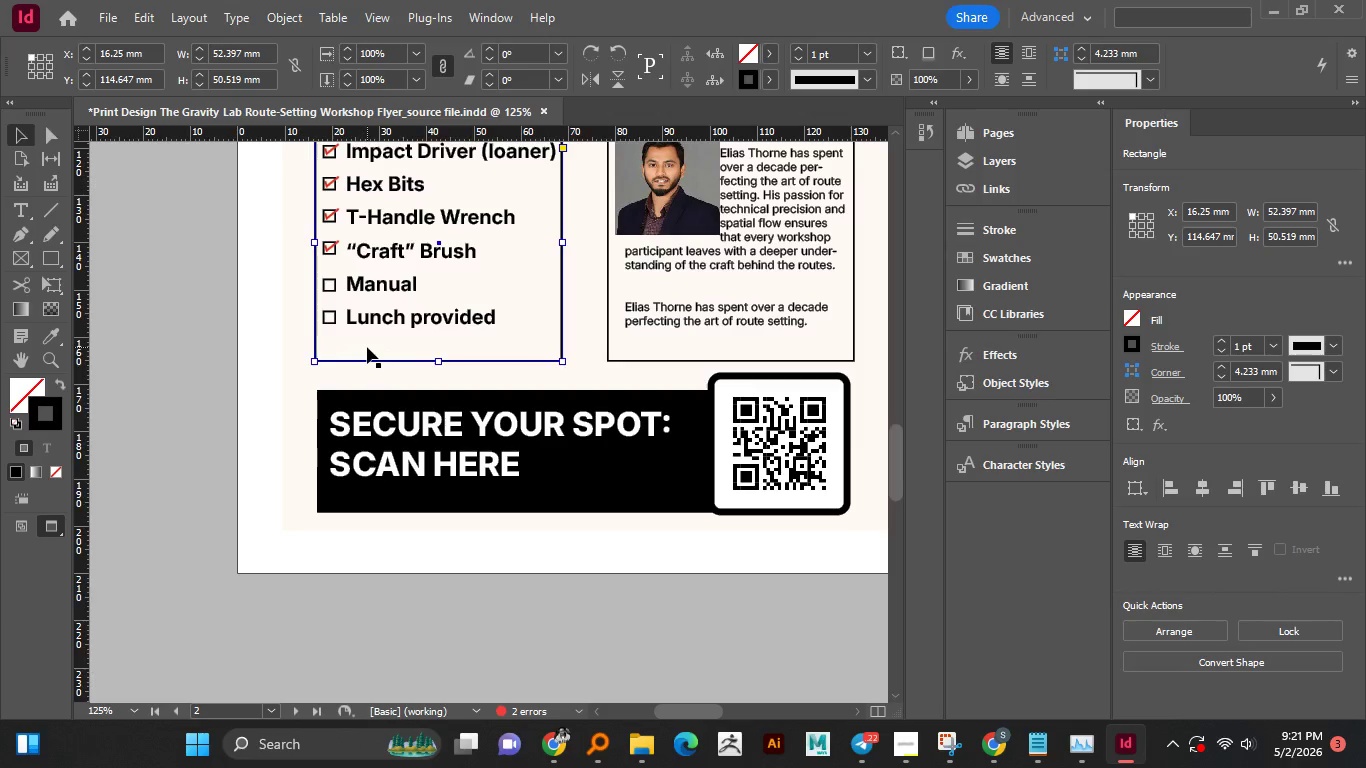 
left_click([367, 347])
 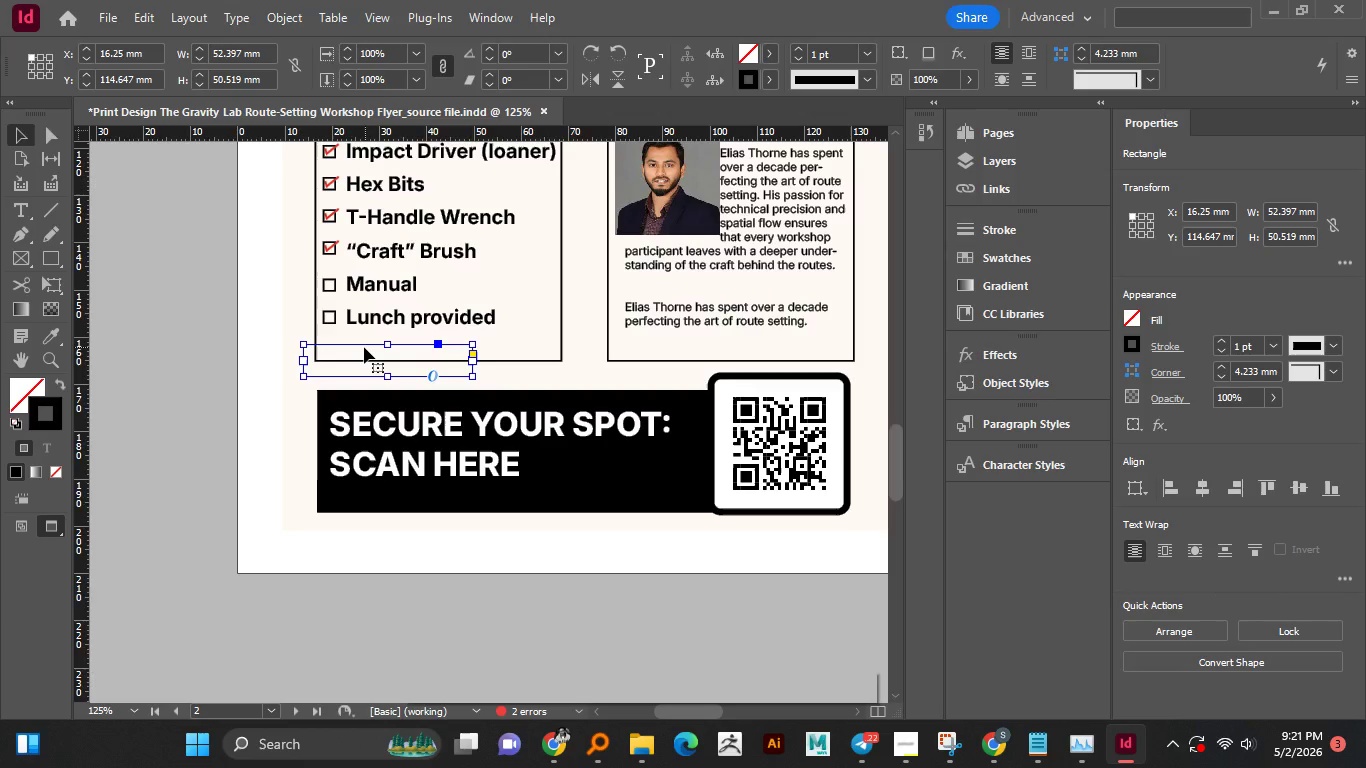 
left_click_drag(start_coordinate=[364, 347], to_coordinate=[392, 481])
 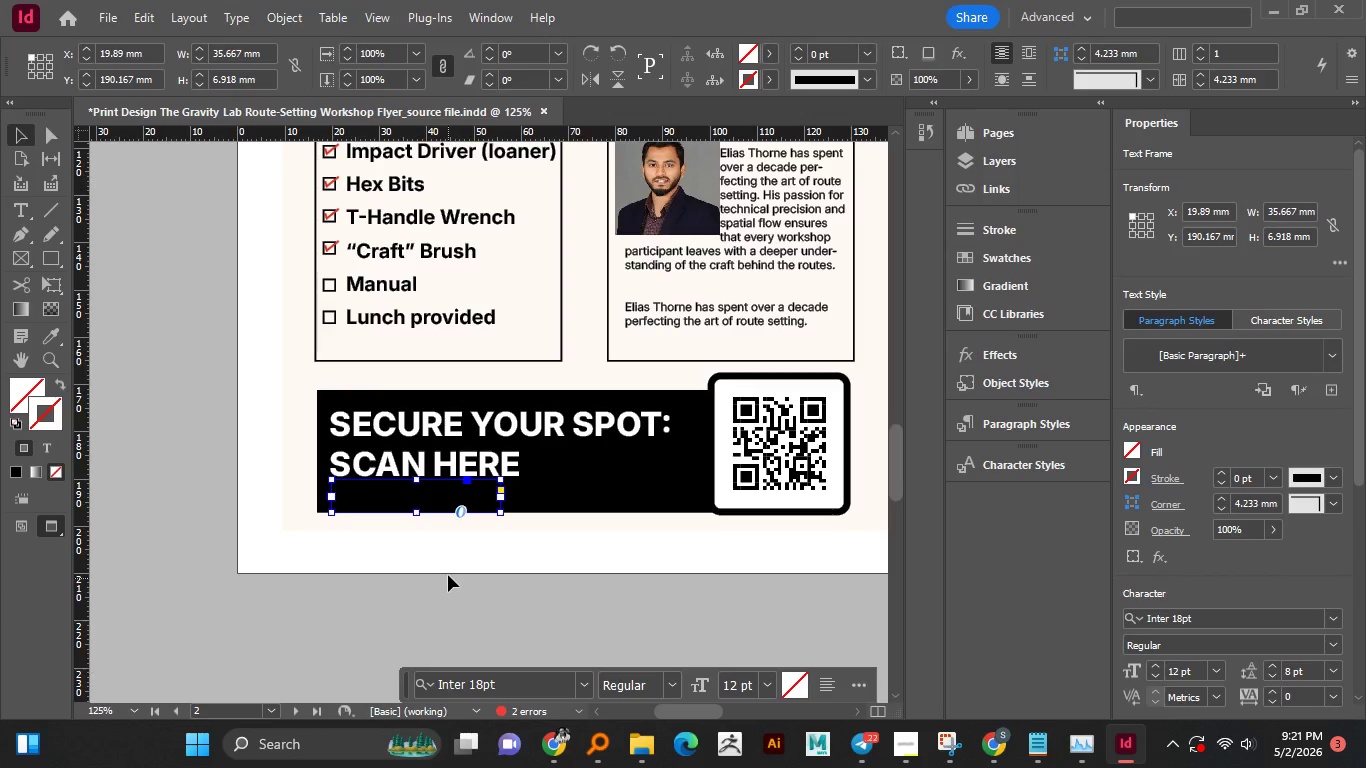 
right_click([420, 496])
 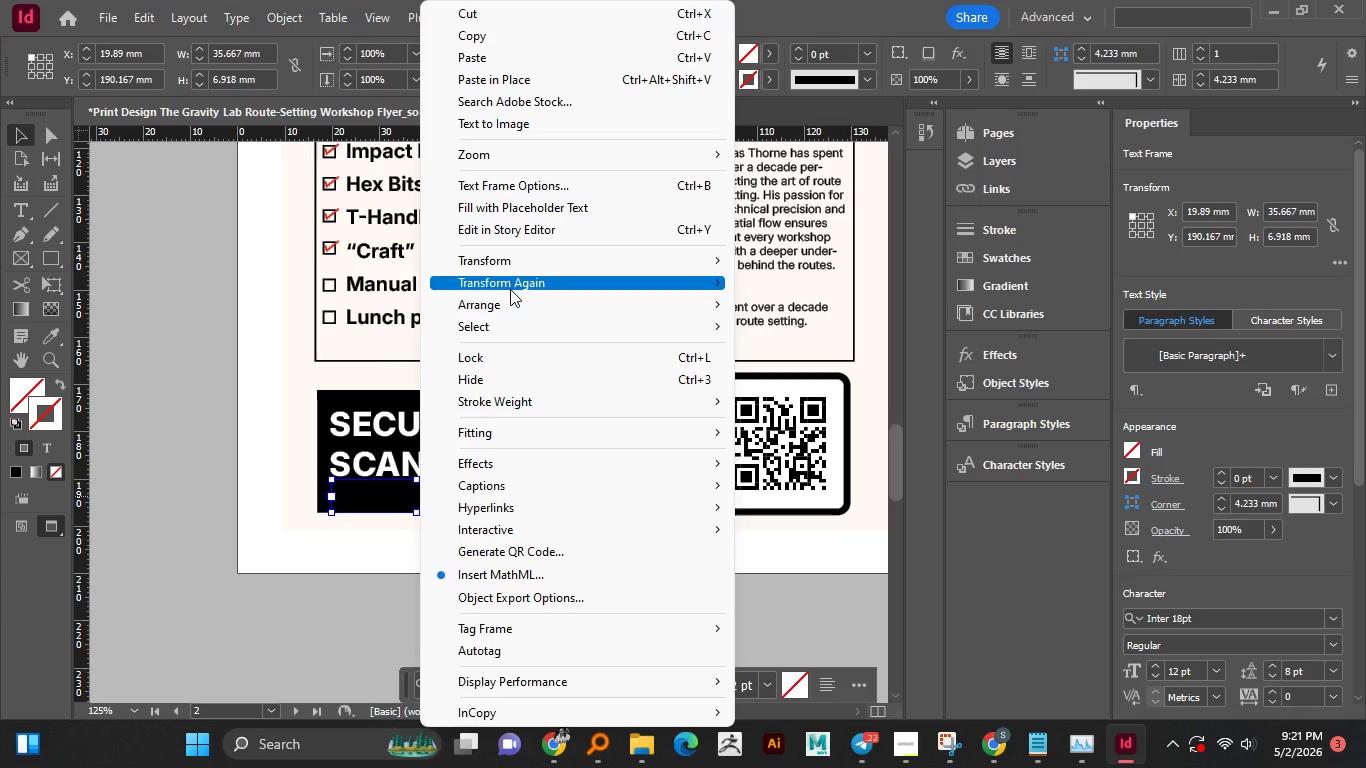 
left_click([509, 298])
 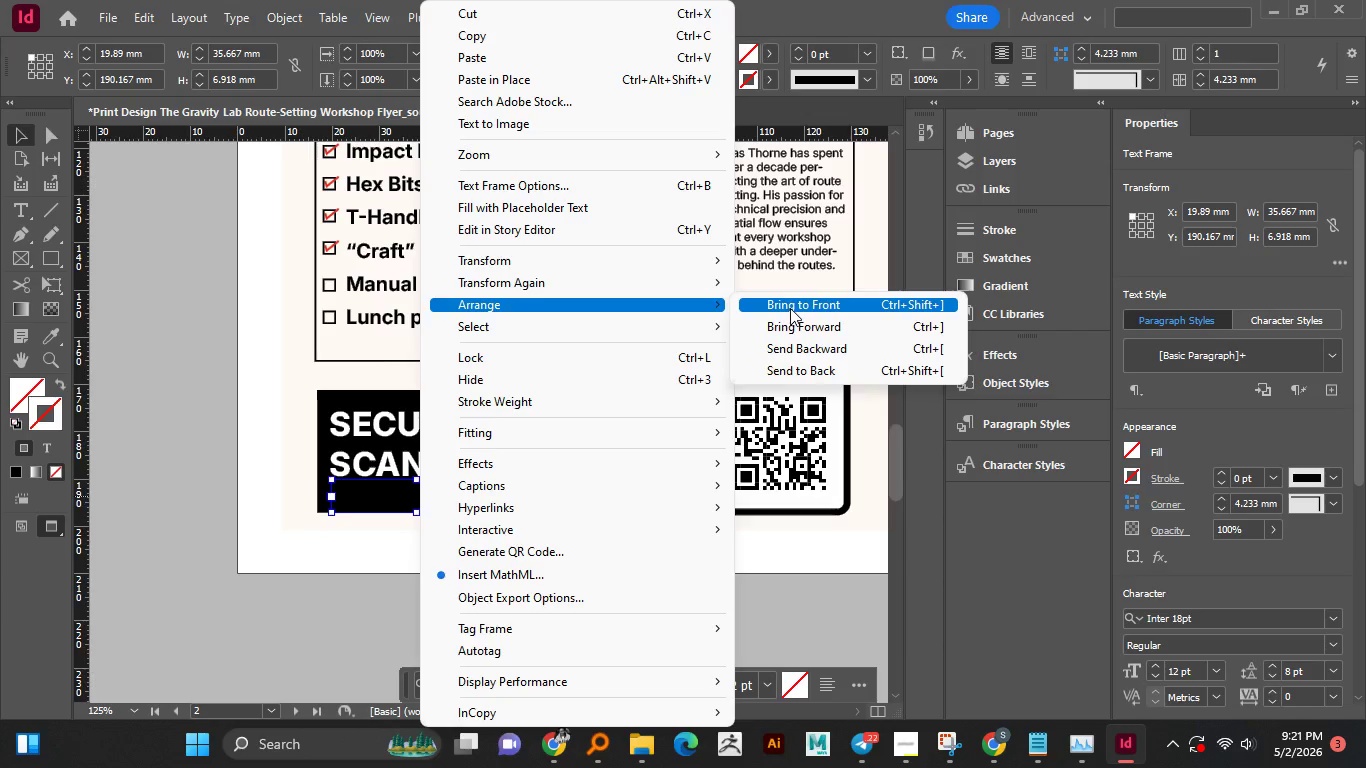 
left_click([790, 308])
 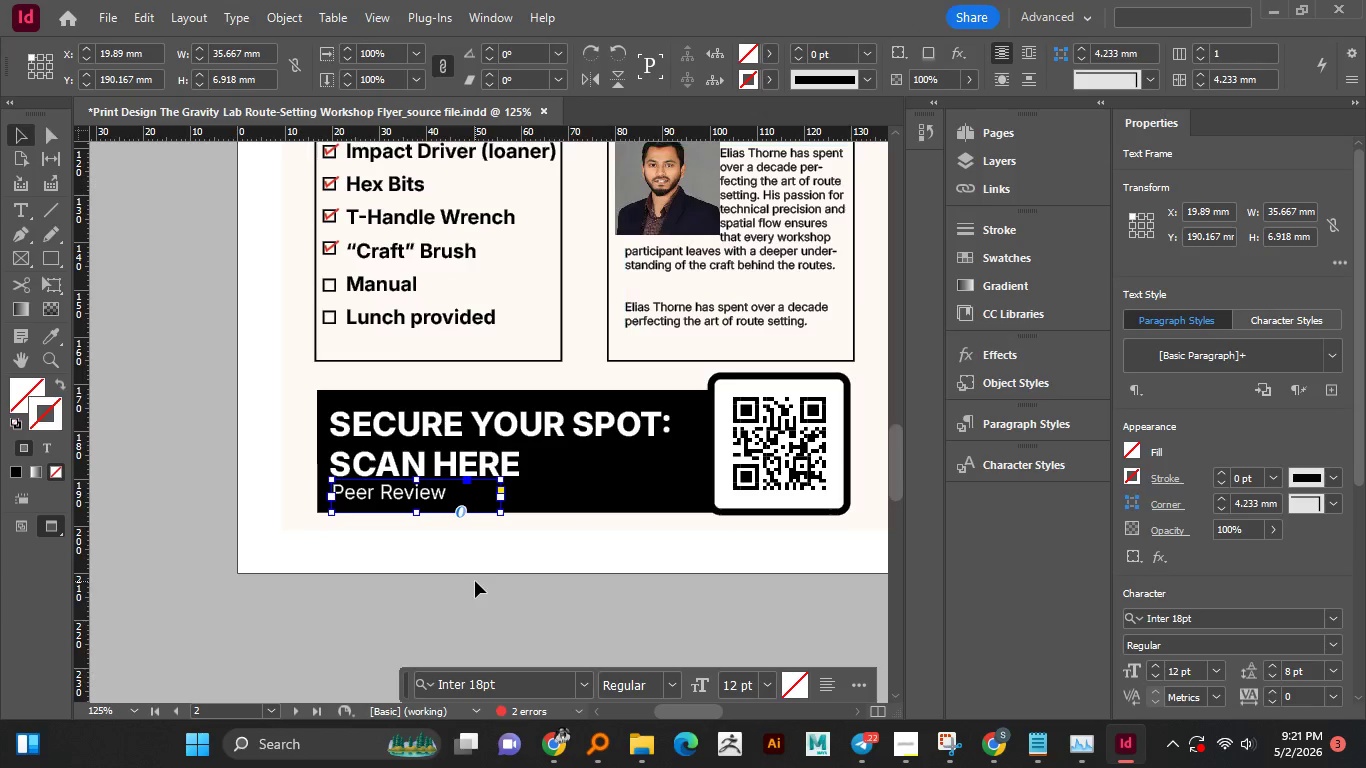 
left_click([475, 581])
 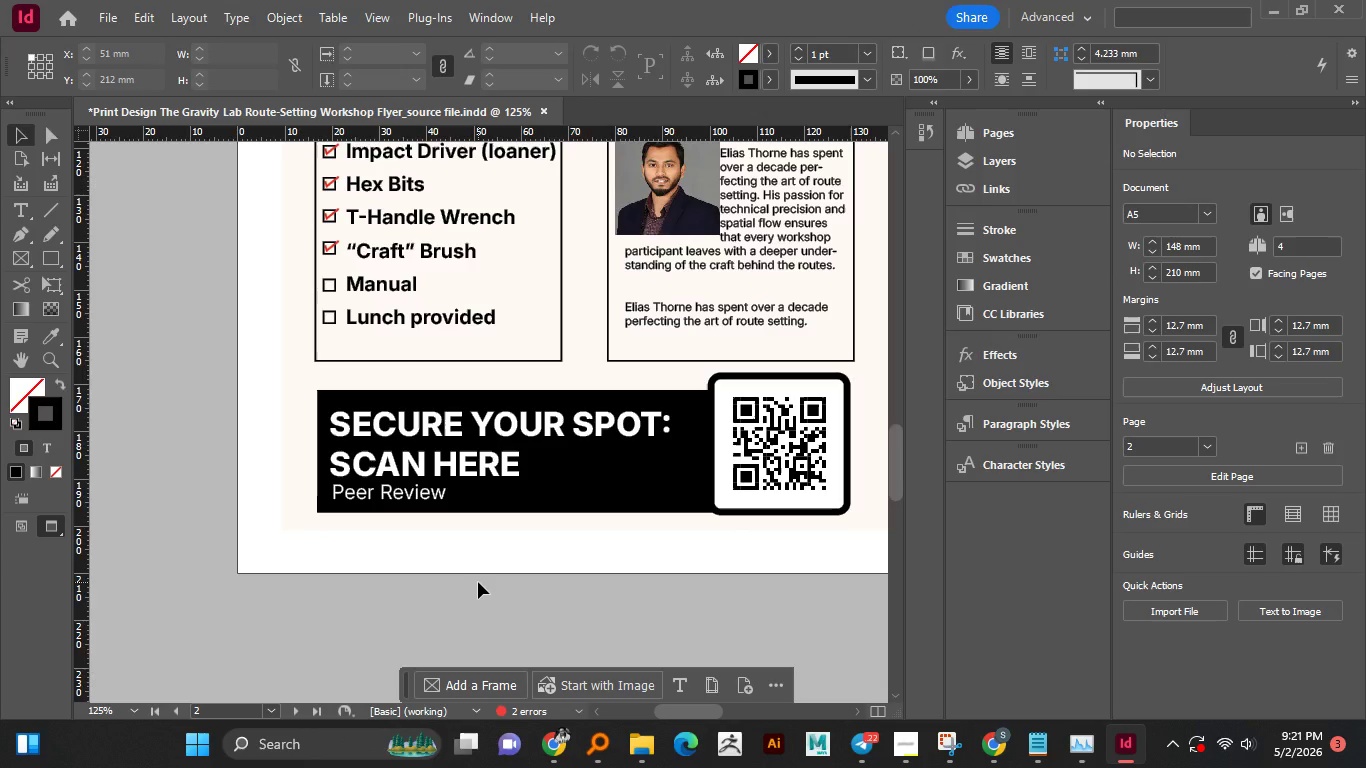 
wait(7.05)
 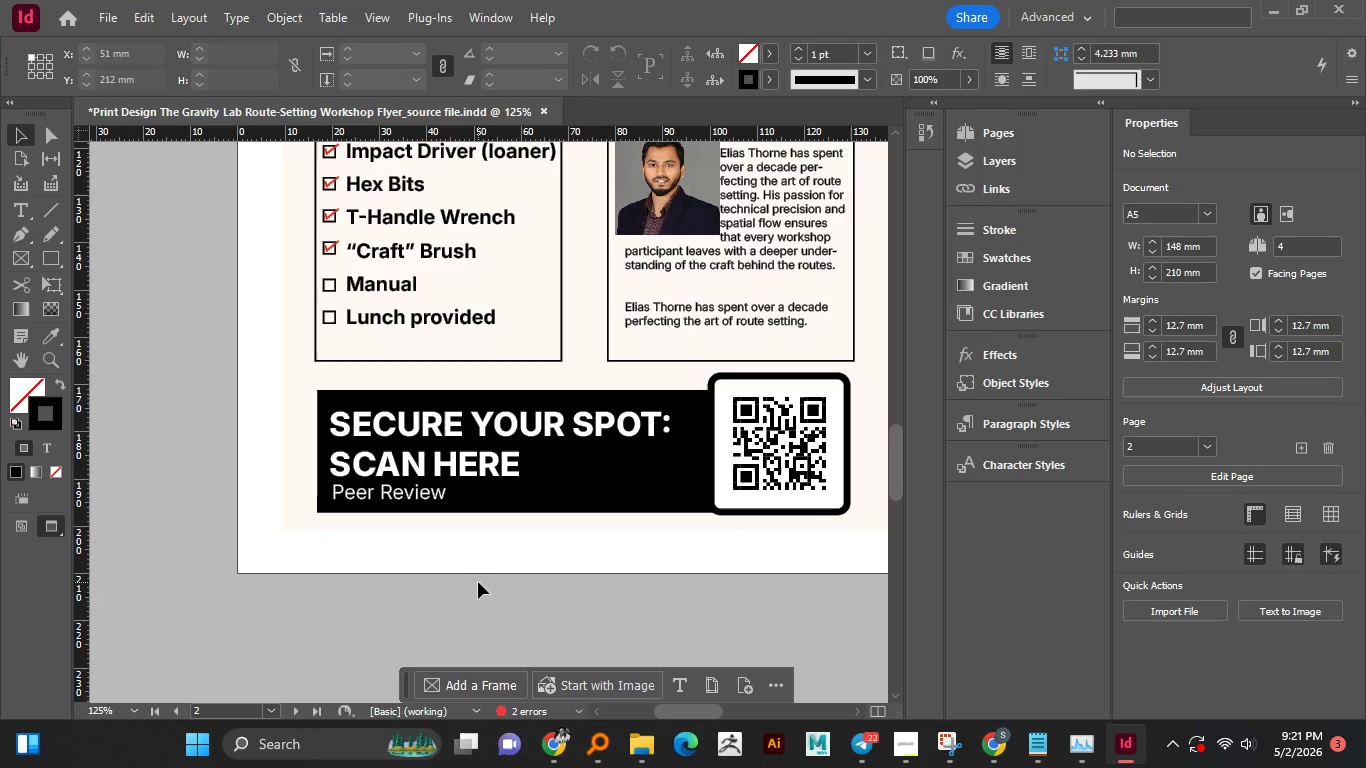 
left_click([1039, 762])
 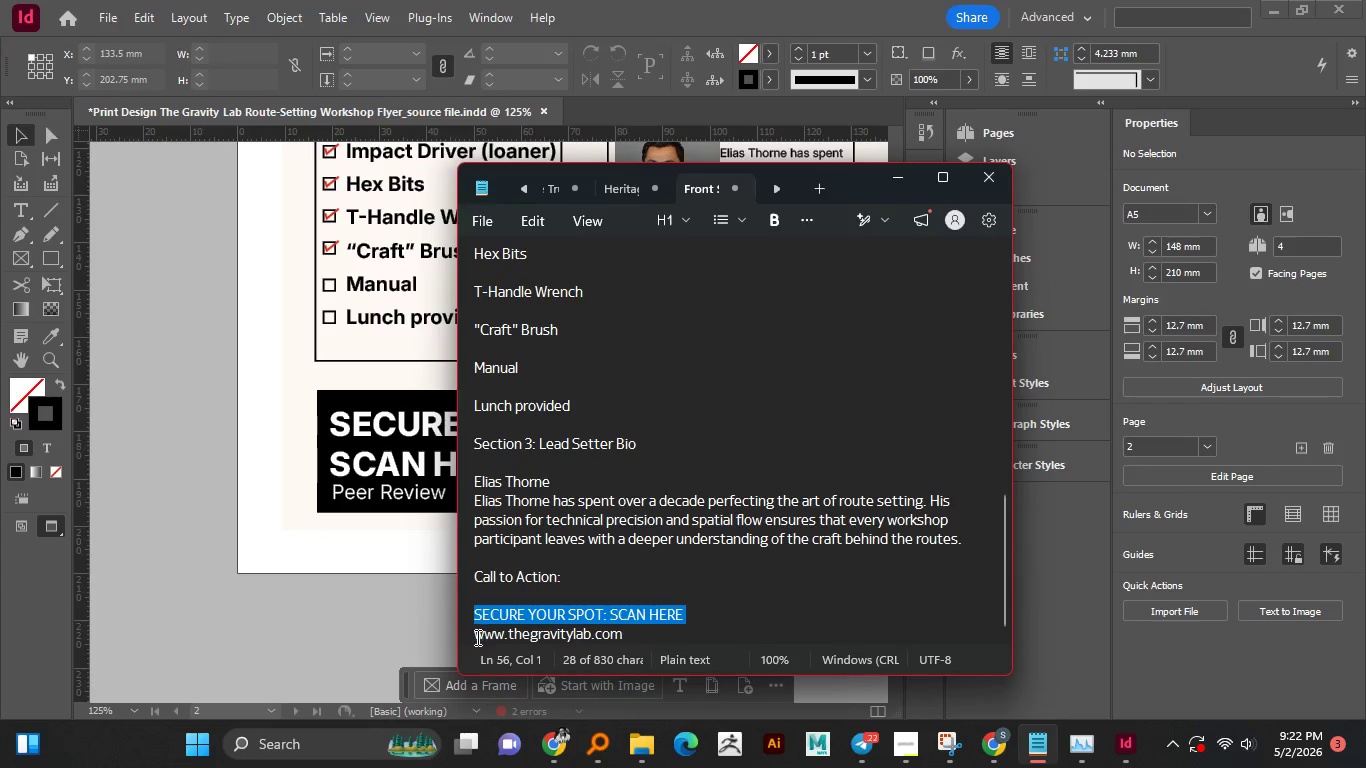 
left_click([475, 637])
 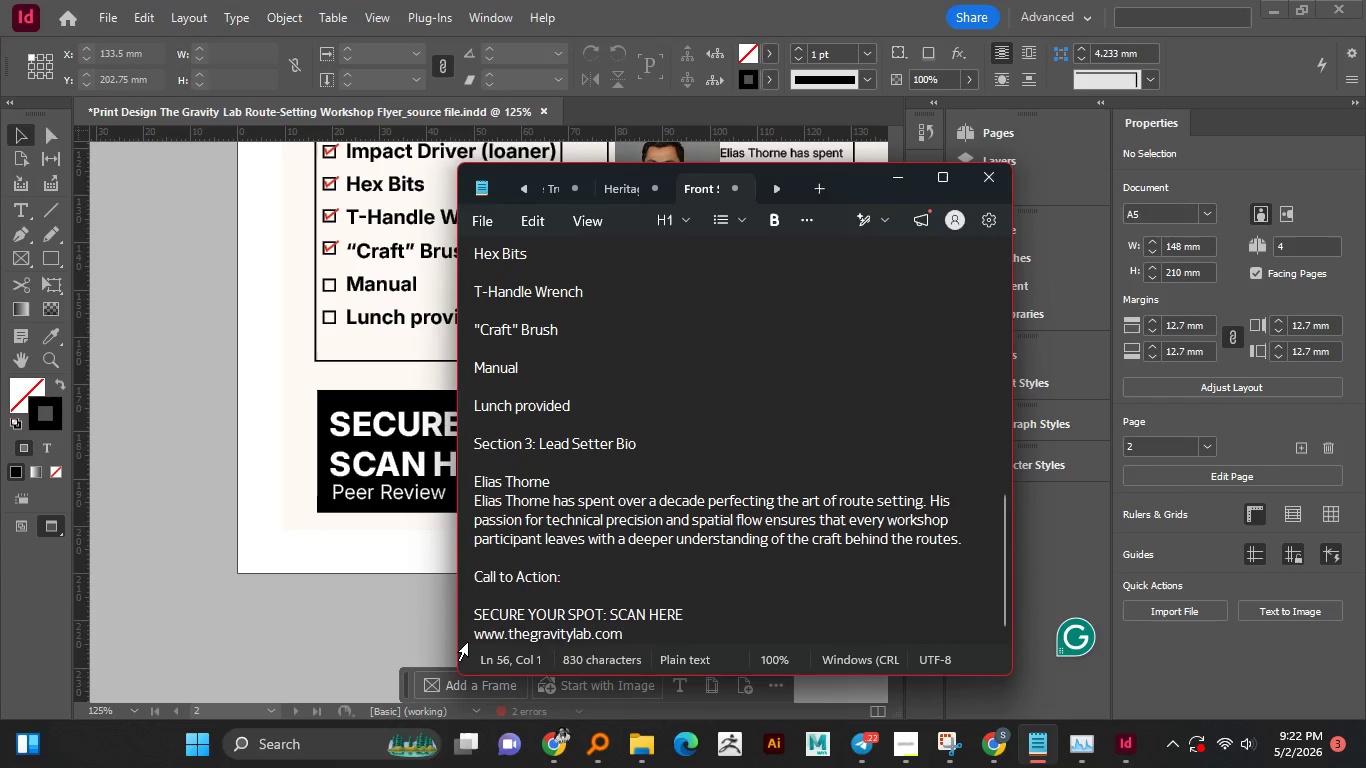 
left_click([468, 642])
 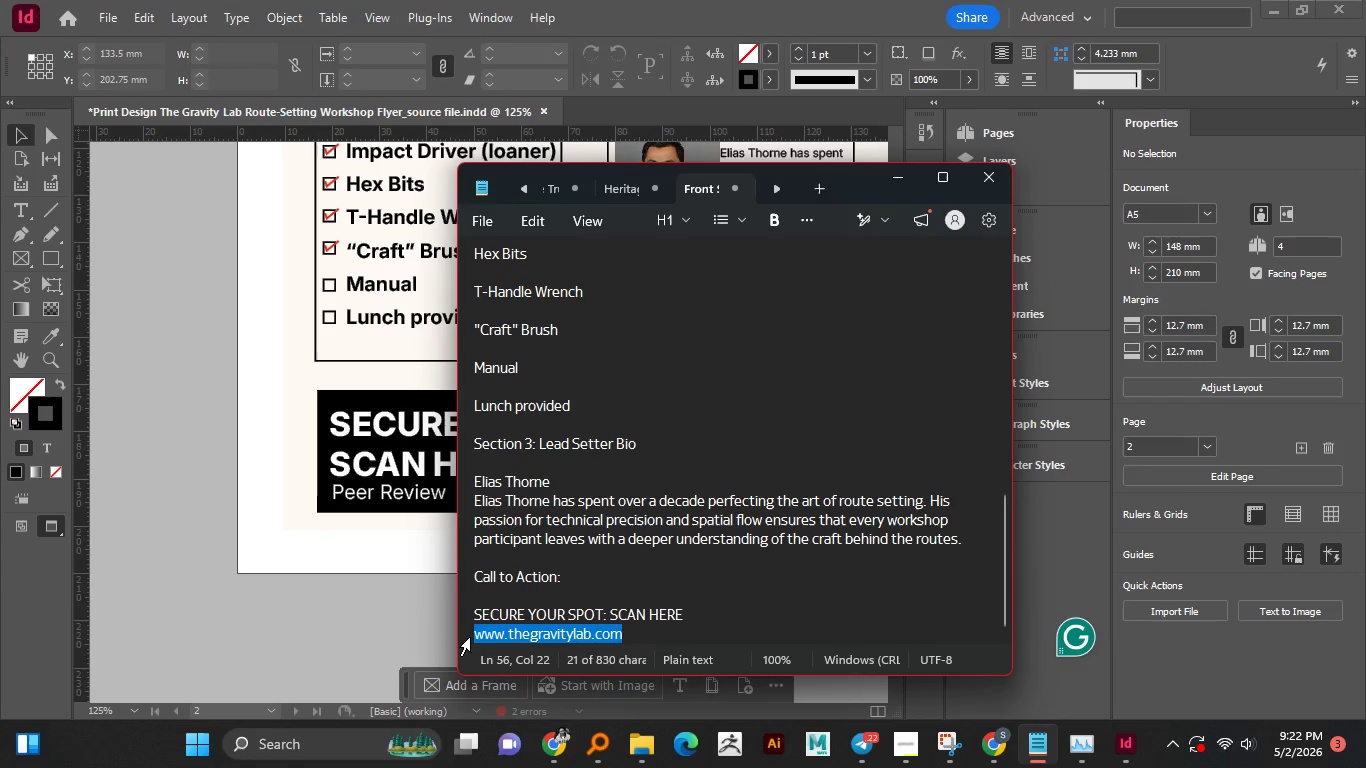 
key(Control+C)
 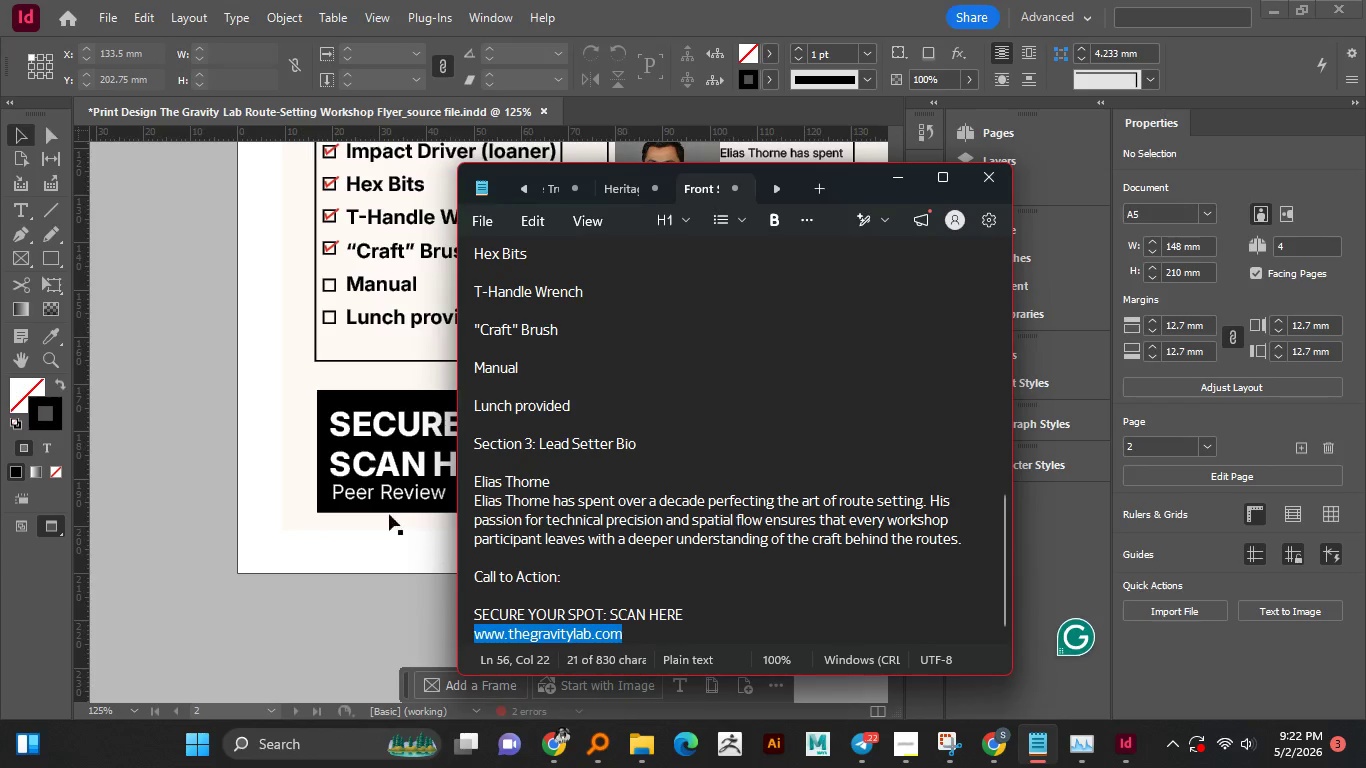 
key(Control+C)
 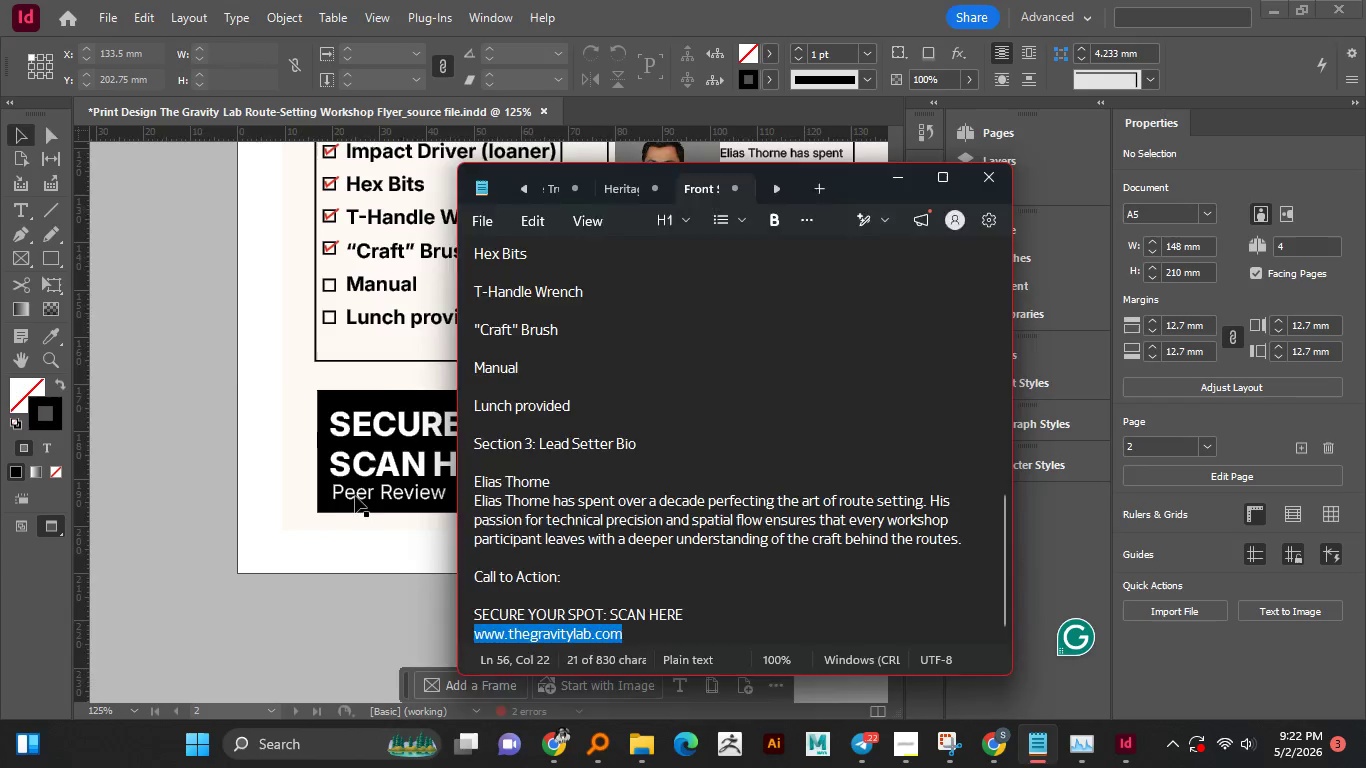 
double_click([355, 496])
 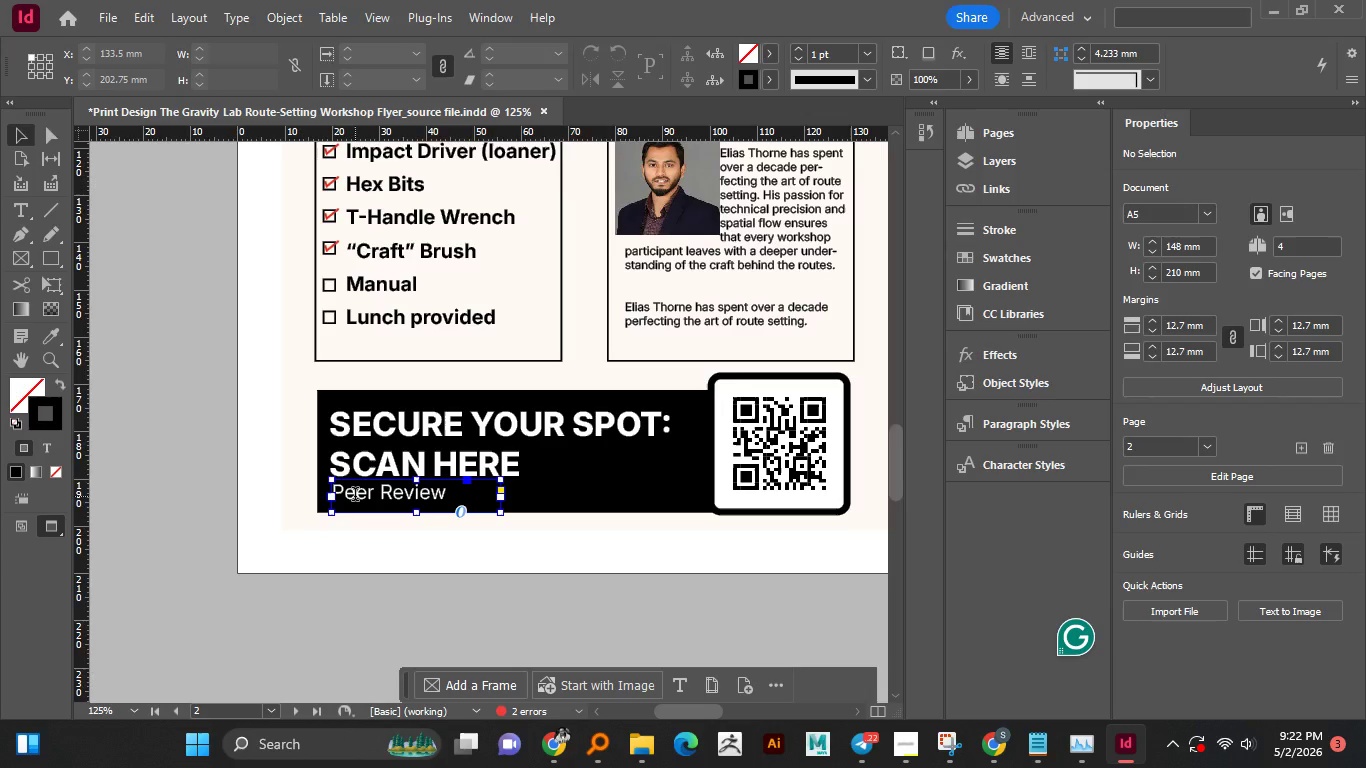 
left_click([355, 496])
 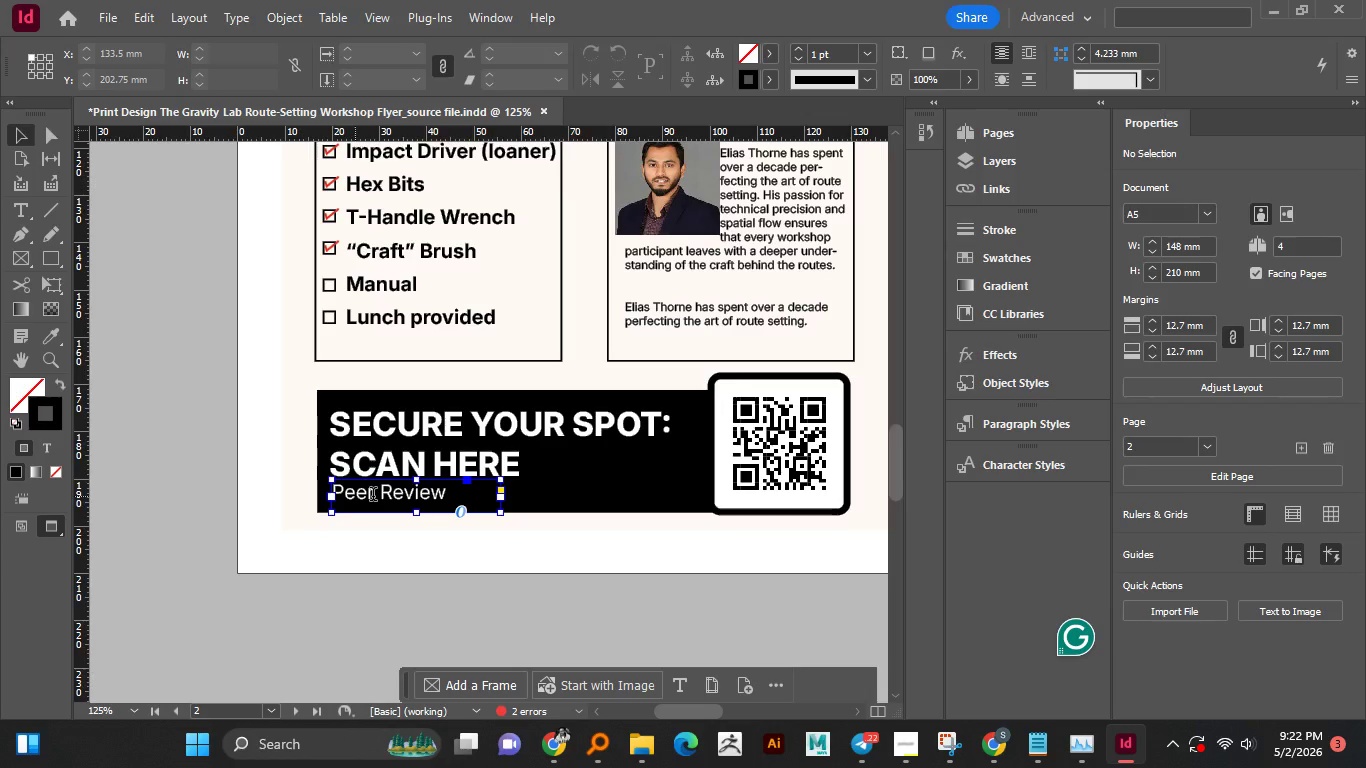 
key(Control+A)
 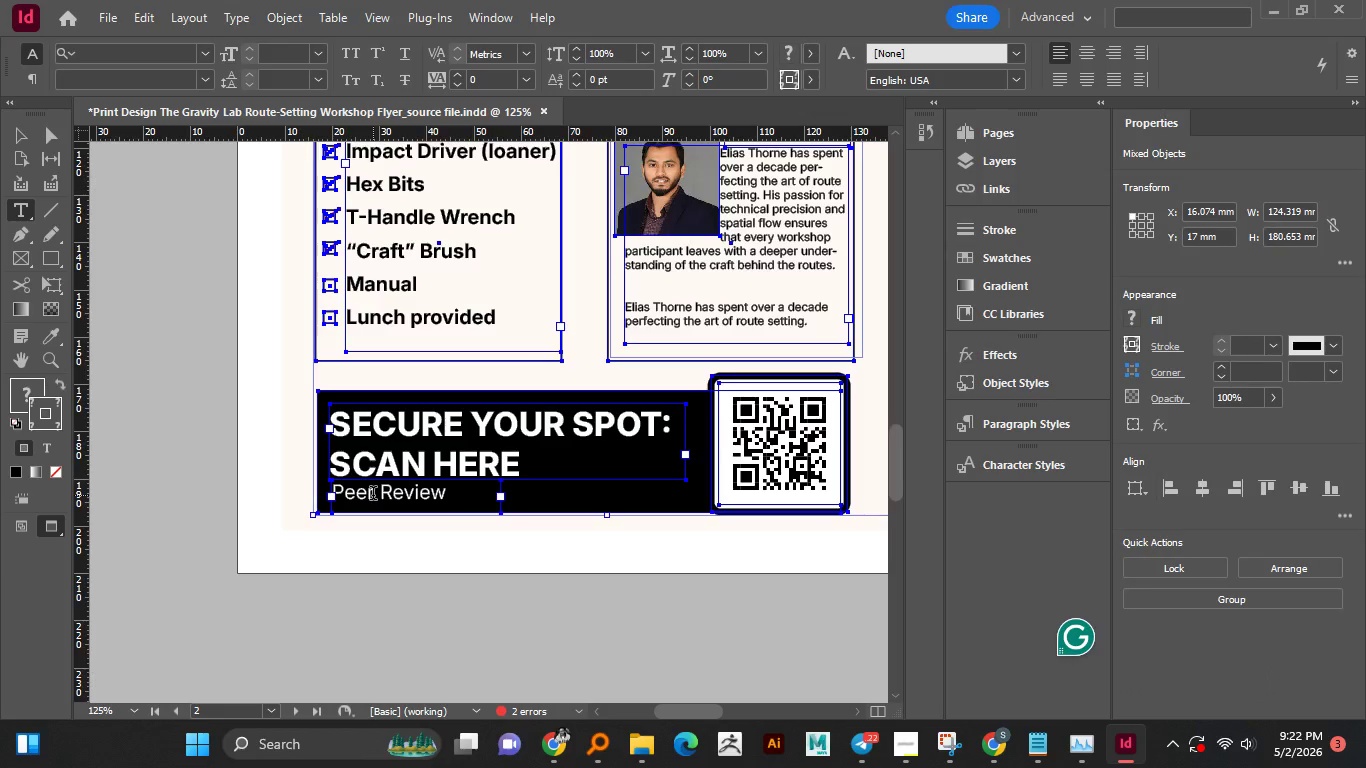 
double_click([371, 493])
 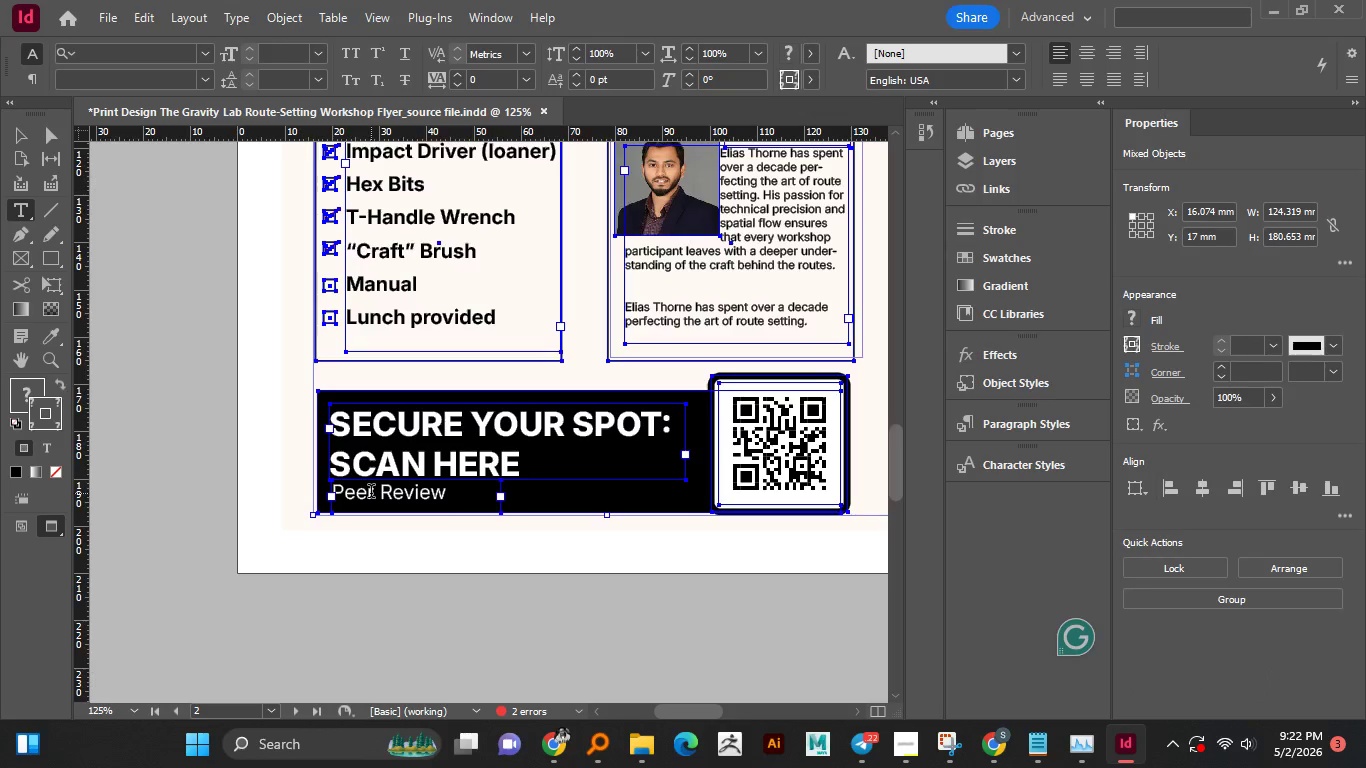 
key(Control+A)
 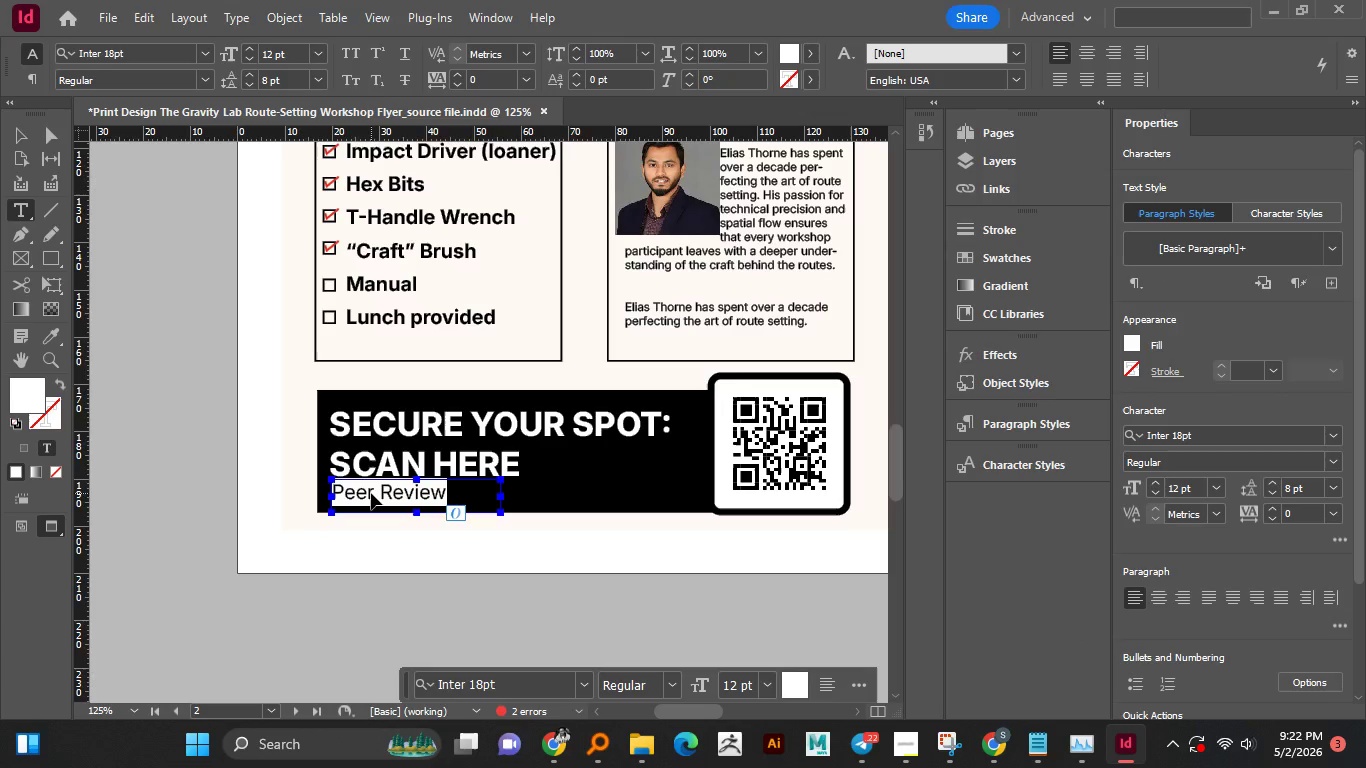 
key(Control+V)
 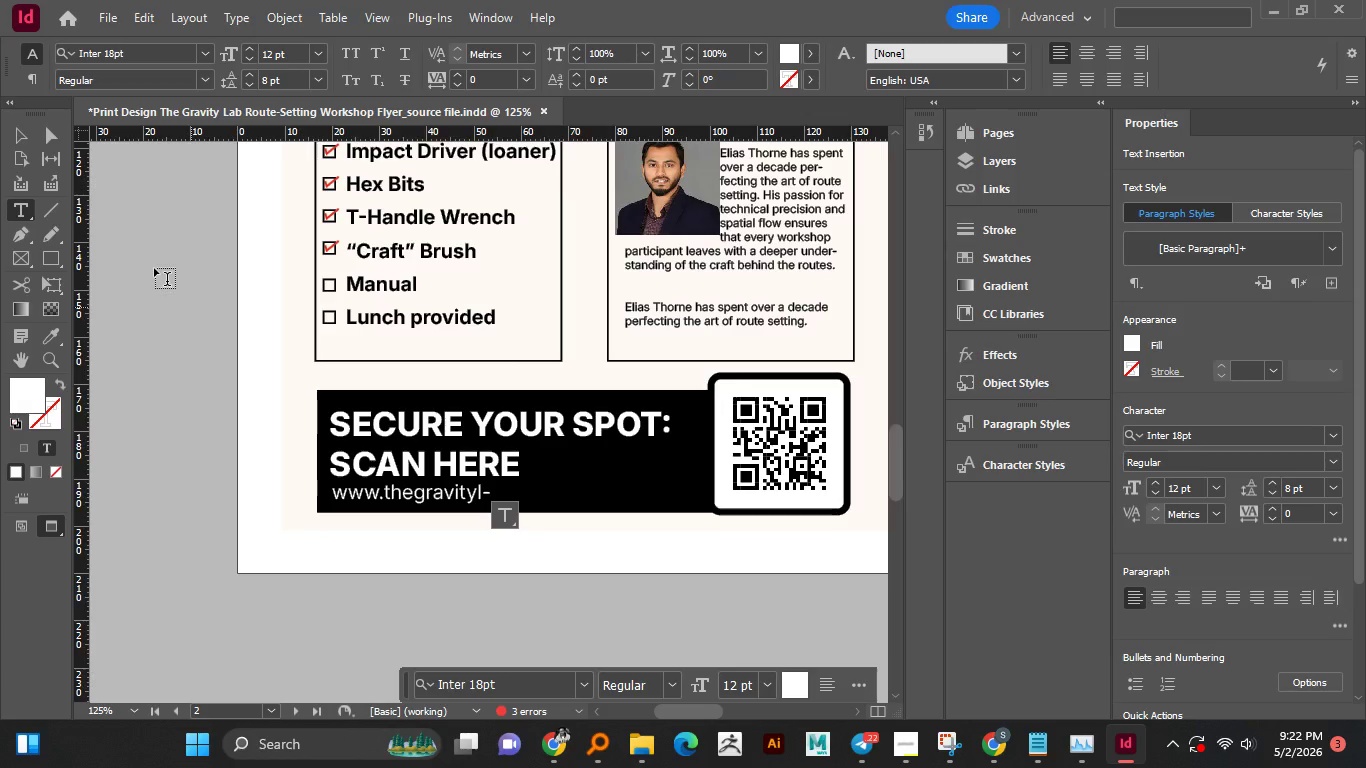 
left_click([17, 130])
 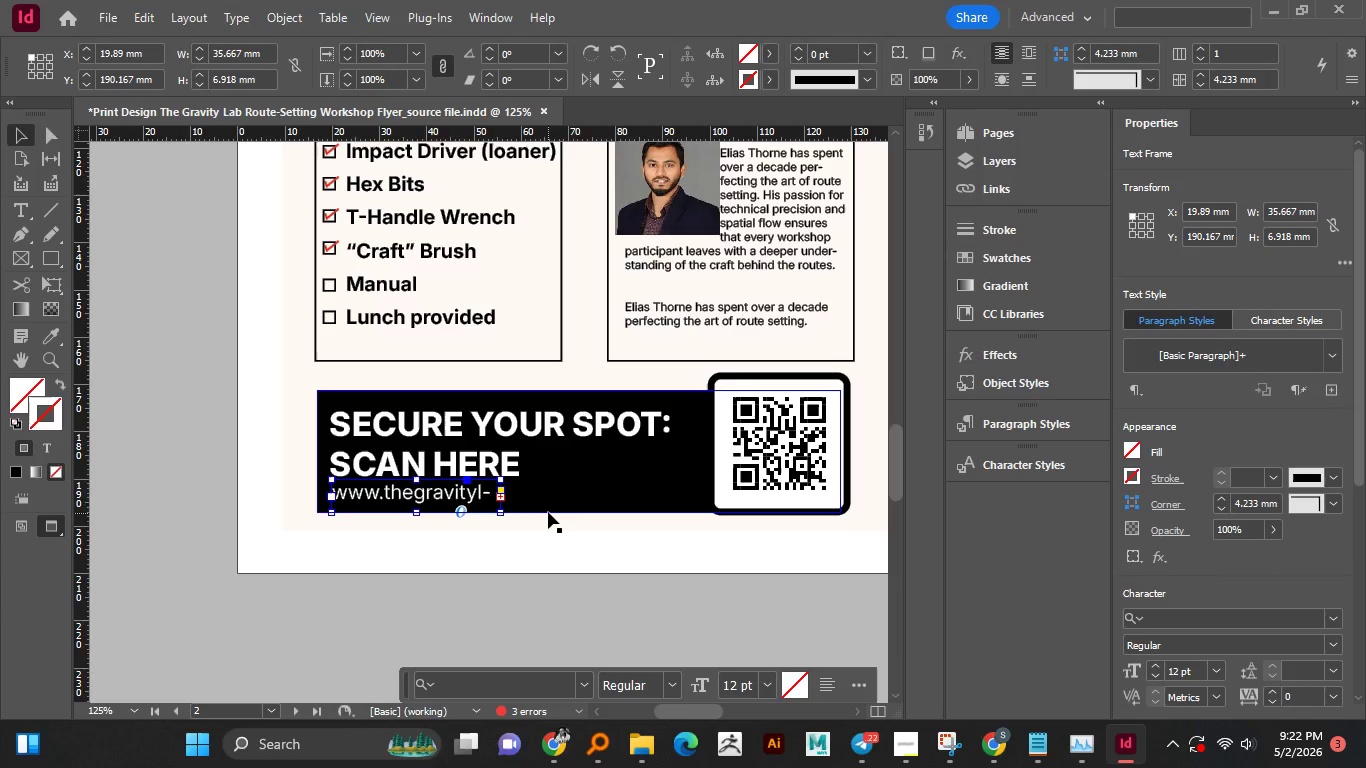 
hold_key(key=AltLeft, duration=0.73)
scroll: coordinate [505, 492], scroll_direction: up, amount: 2.0
 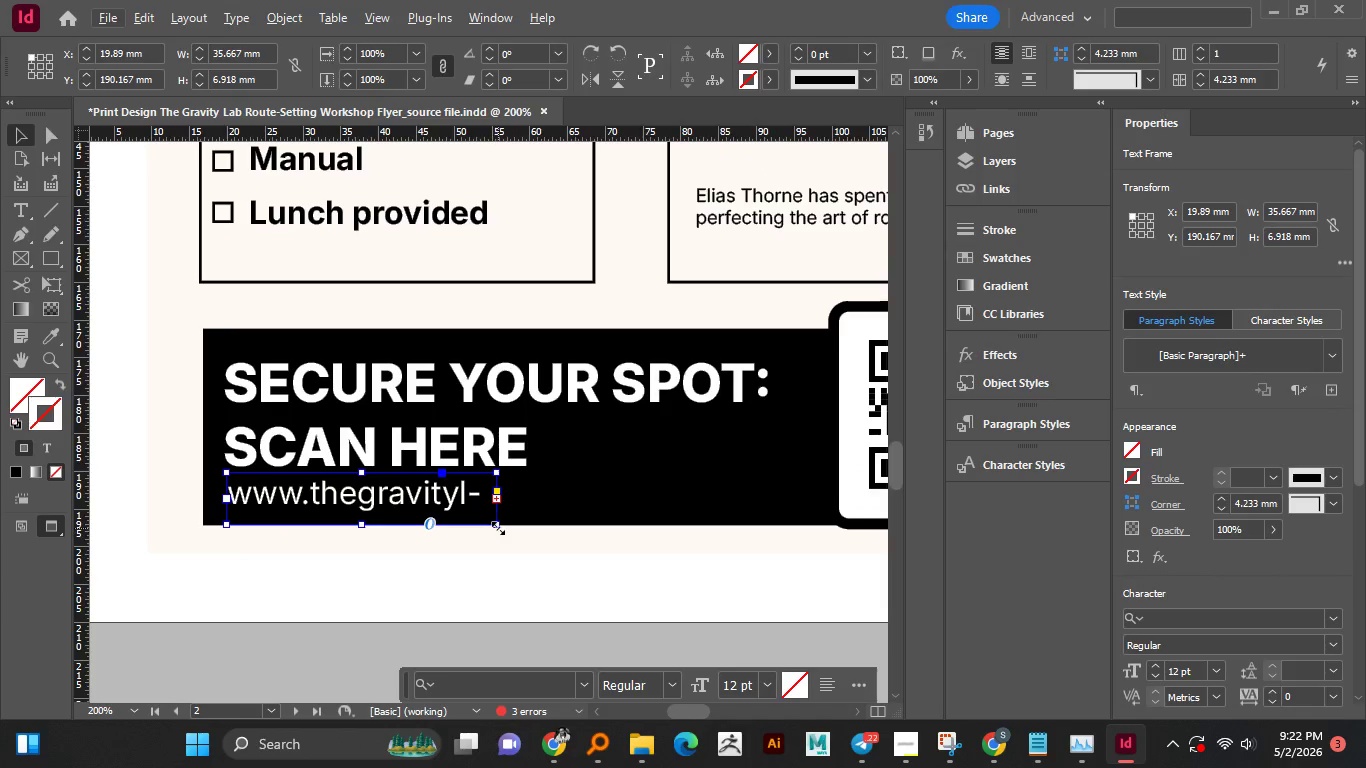 
left_click_drag(start_coordinate=[498, 528], to_coordinate=[658, 524])
 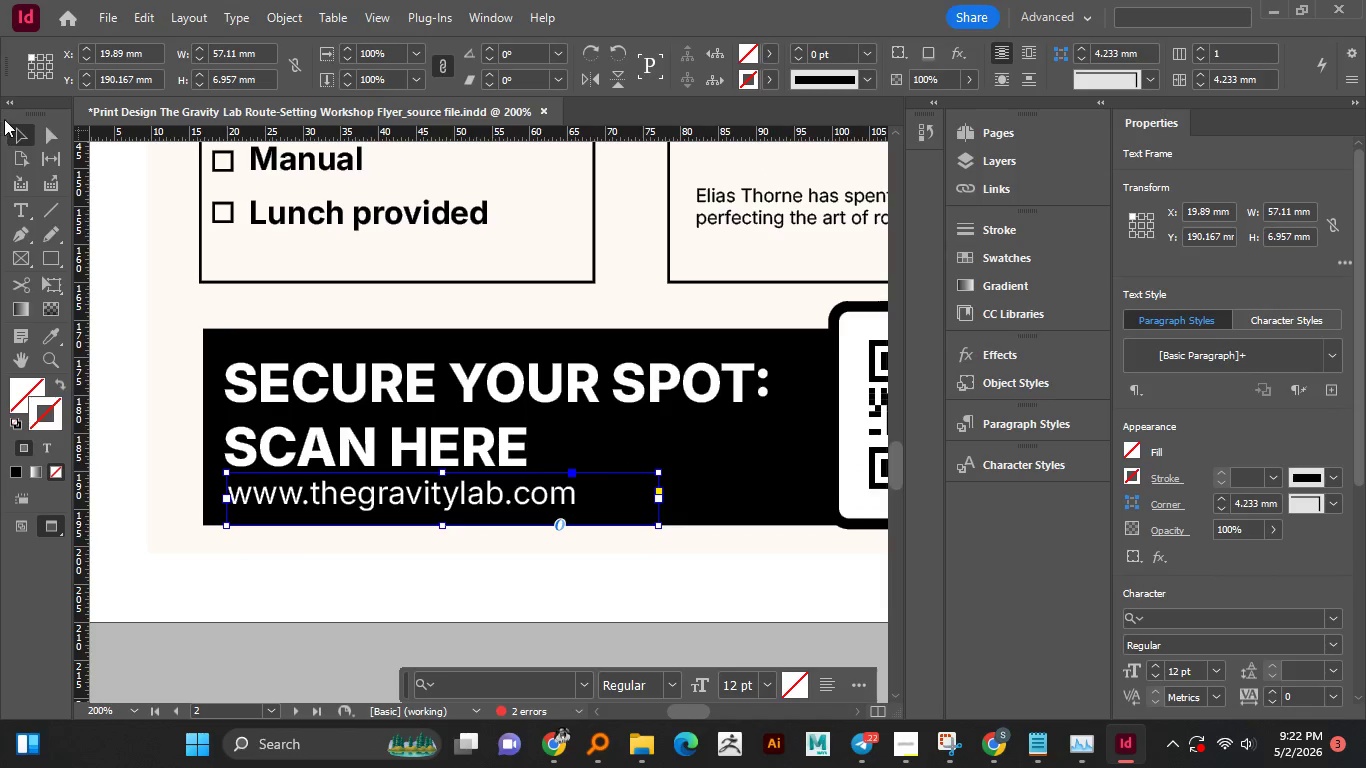 
left_click([23, 132])
 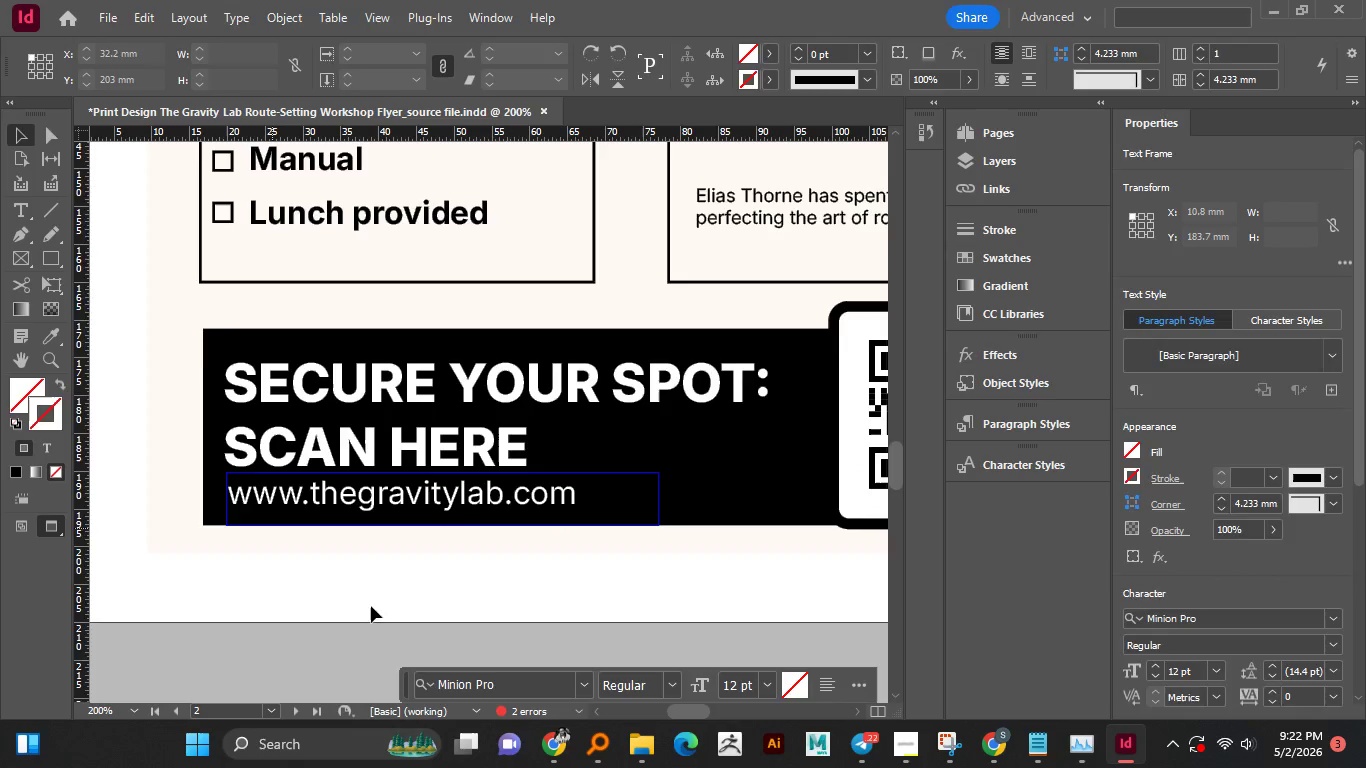 
hold_key(key=AltLeft, duration=1.52)
 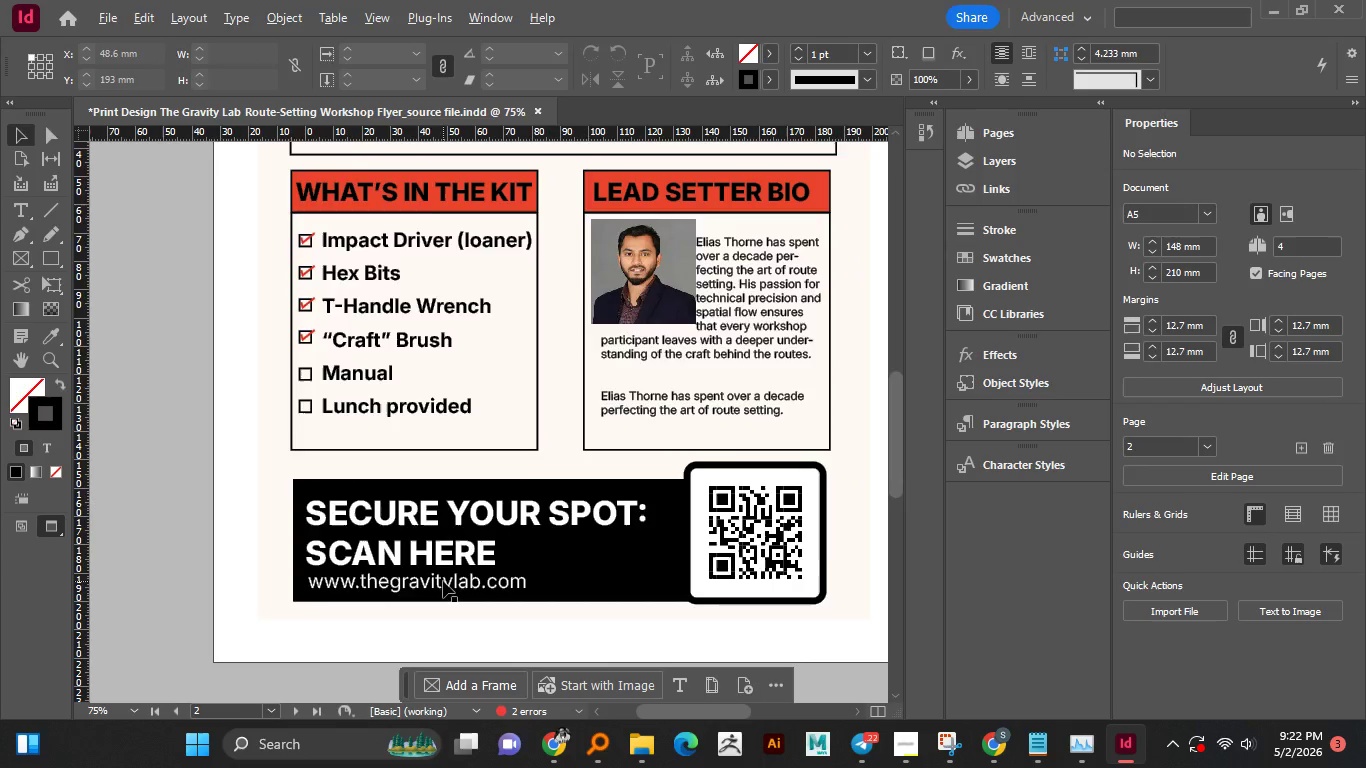 
scroll: coordinate [438, 601], scroll_direction: up, amount: 2.0
 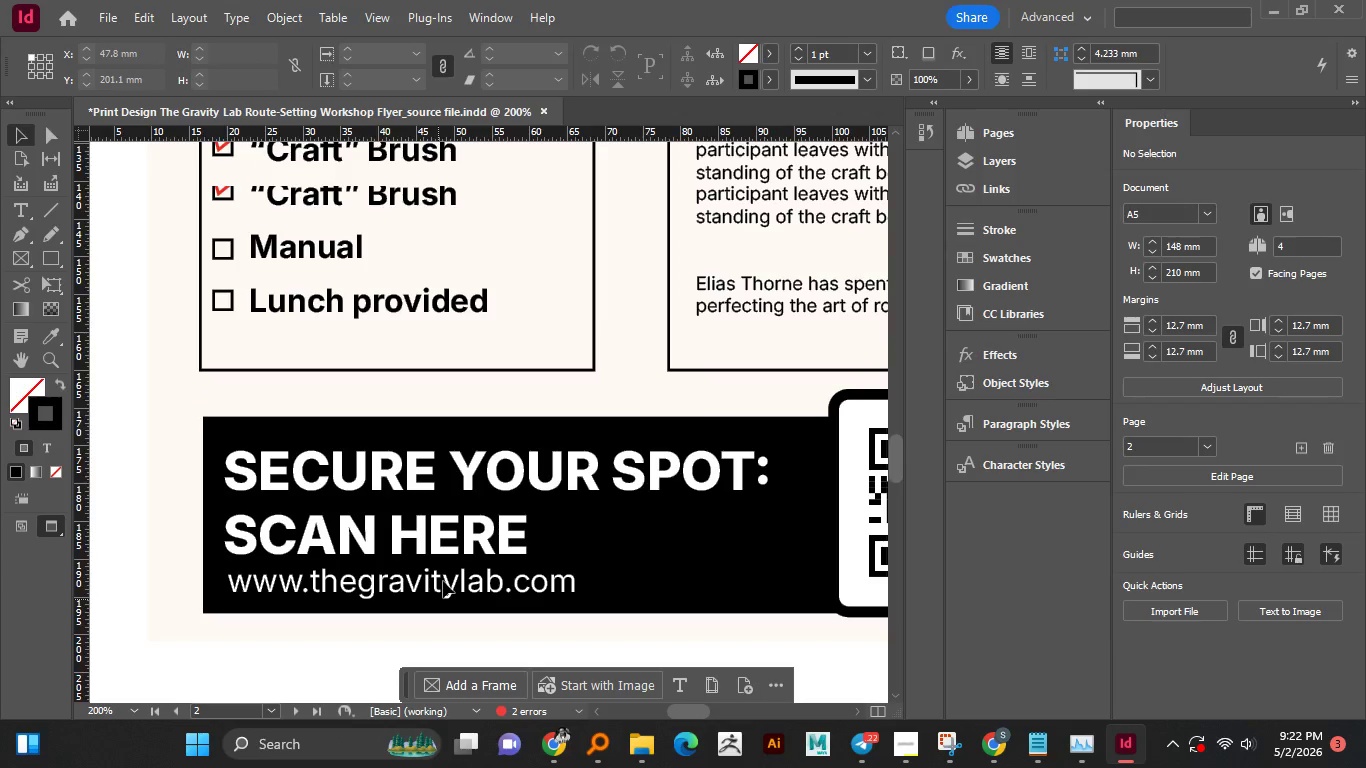 
hold_key(key=AltLeft, duration=0.56)
scroll: coordinate [443, 581], scroll_direction: down, amount: 6.0
 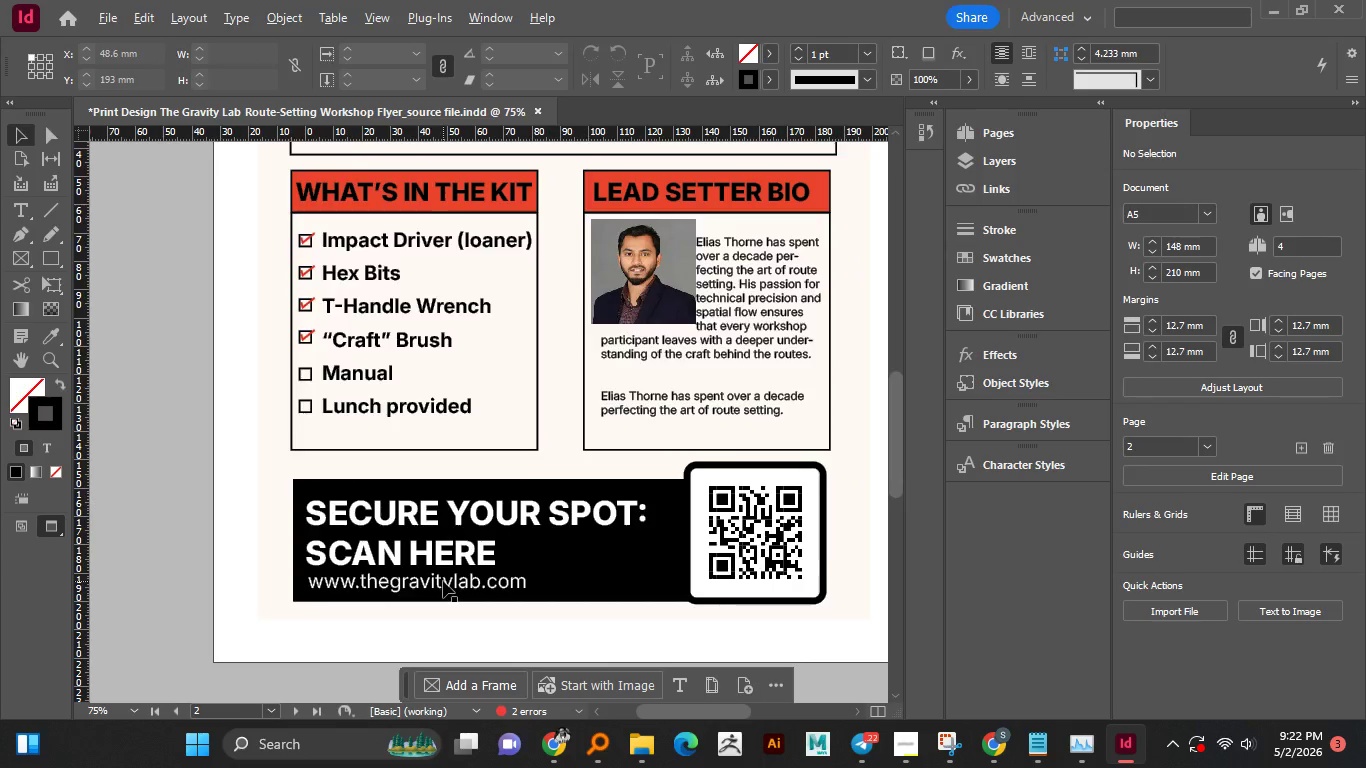 
wait(6.41)
 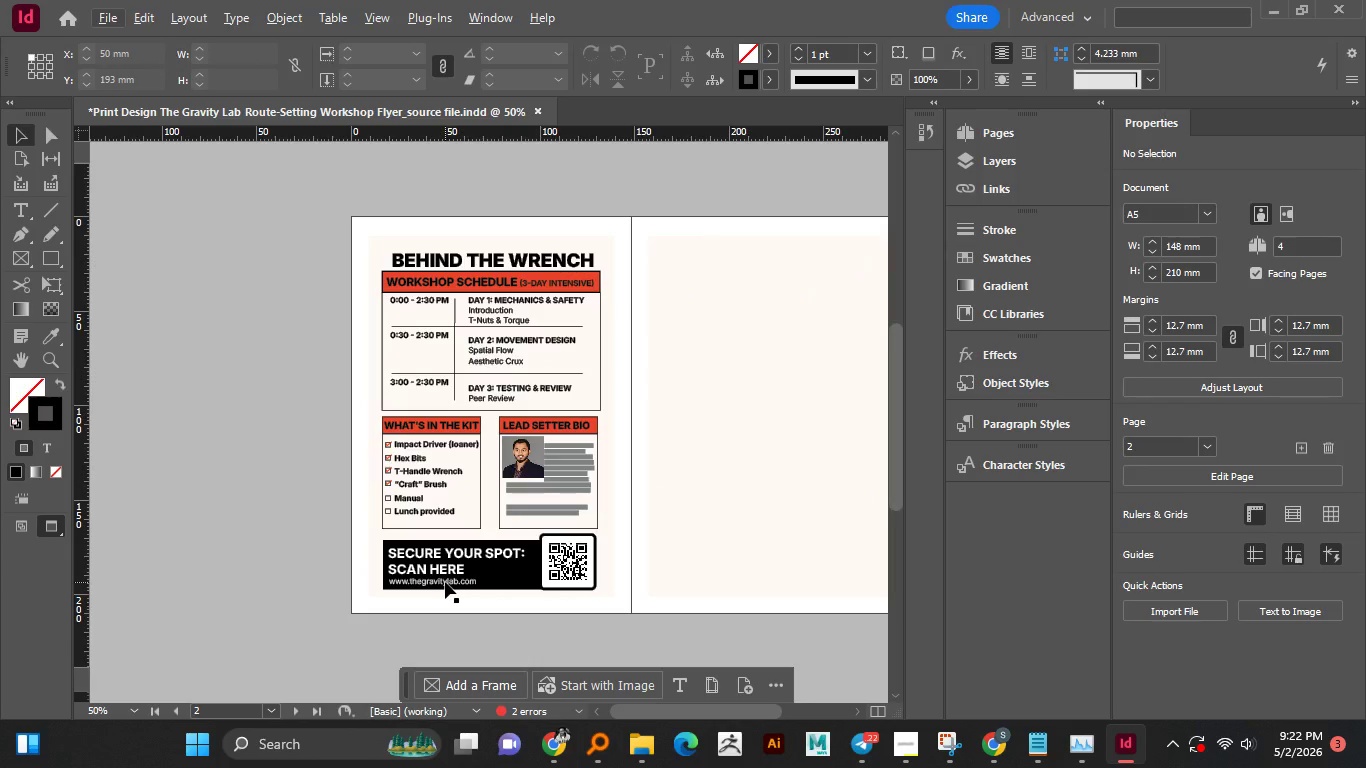 
key(Control+S)
 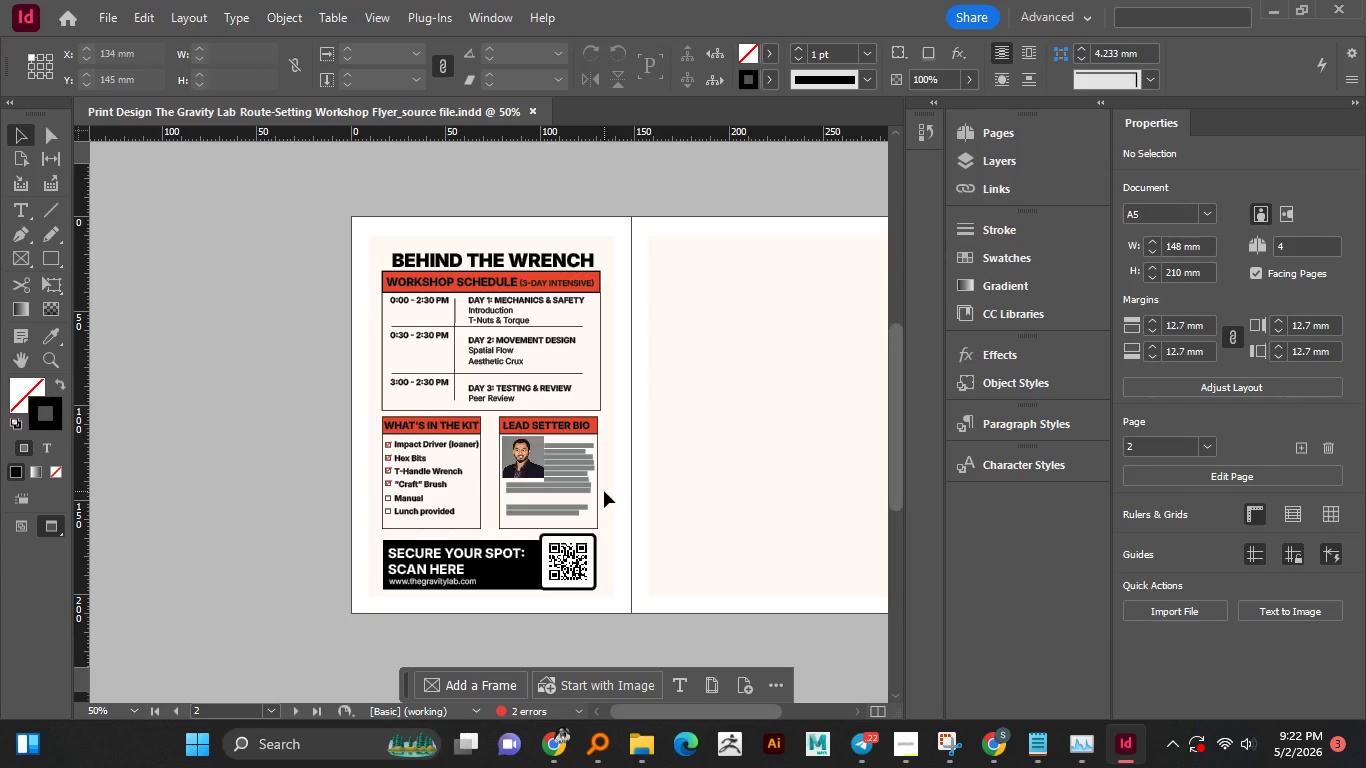 
wait(15.34)
 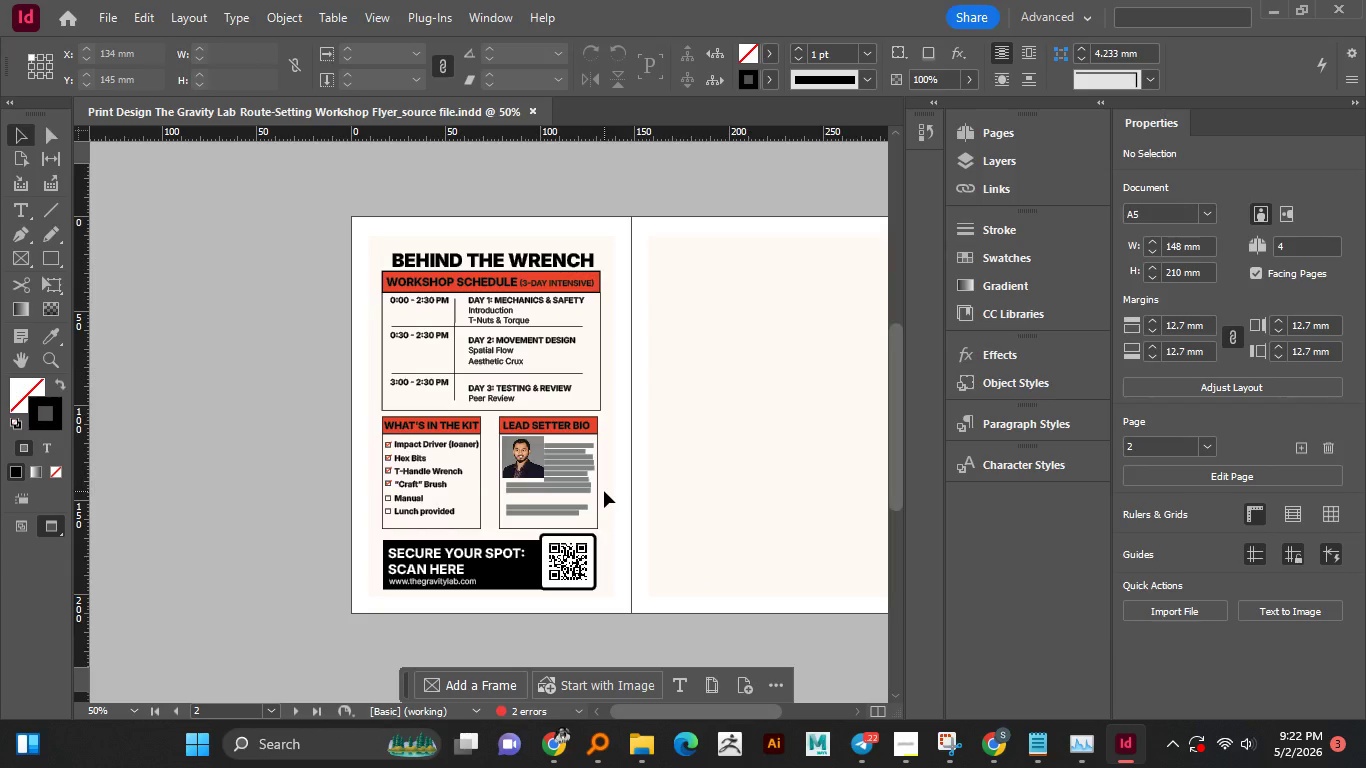 
scroll: coordinate [577, 471], scroll_direction: up, amount: 1.0
 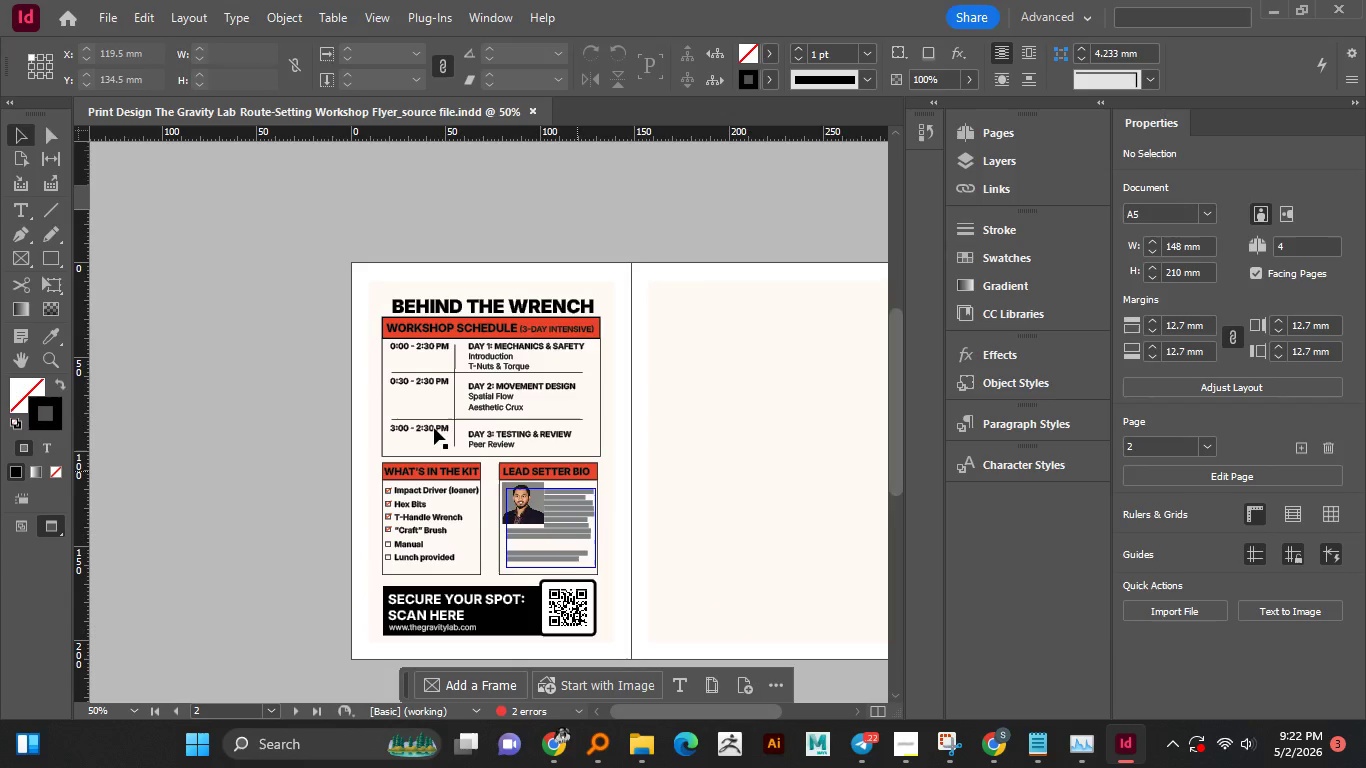 
hold_key(key=AltLeft, duration=1.22)
scroll: coordinate [410, 421], scroll_direction: down, amount: 2.0
 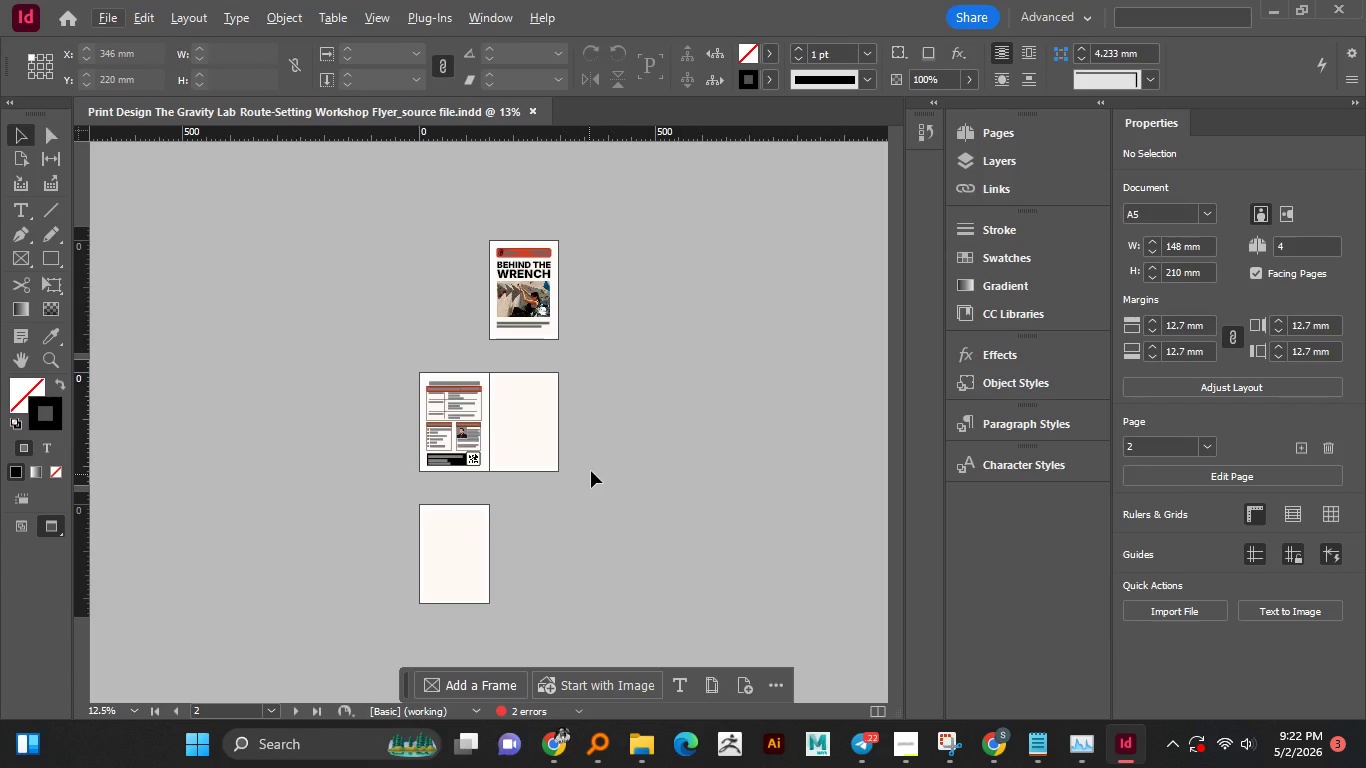 
scroll: coordinate [568, 461], scroll_direction: up, amount: 3.0
 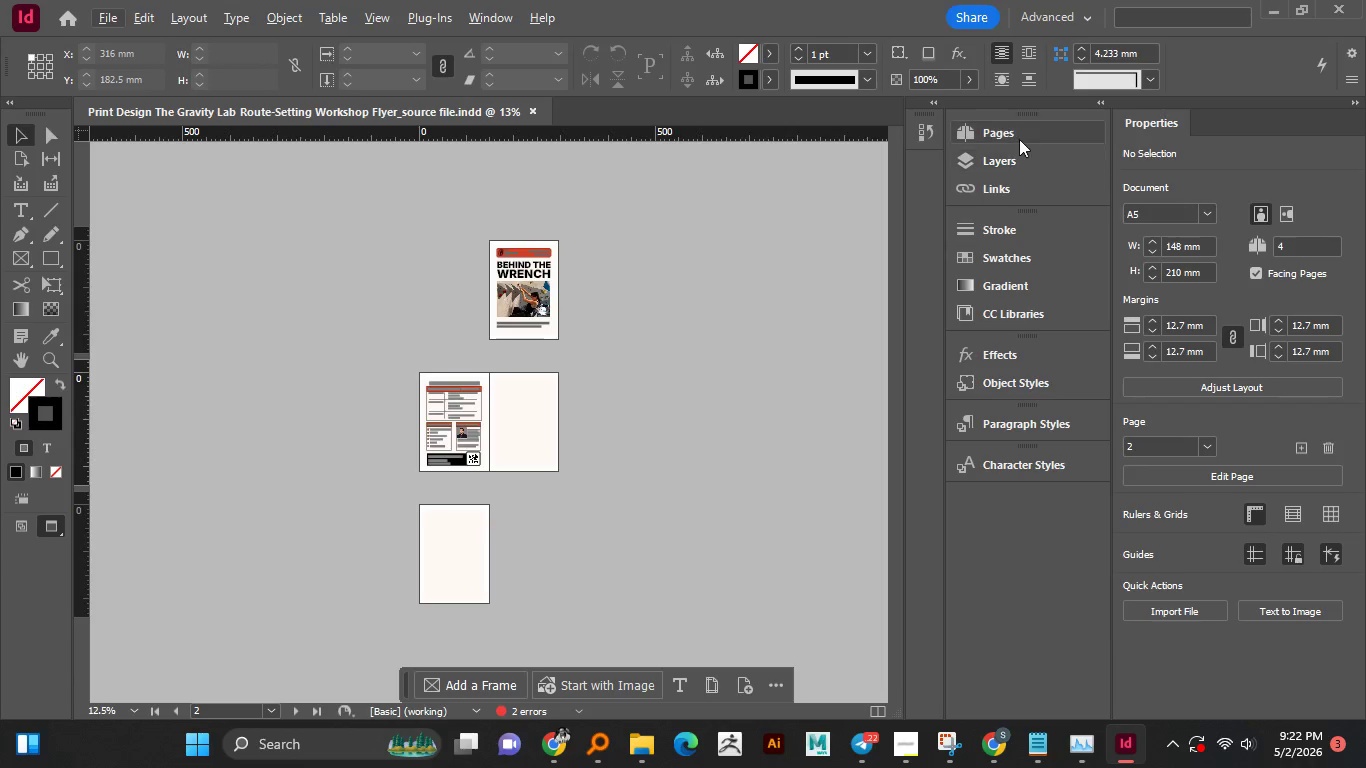 
left_click([1019, 139])
 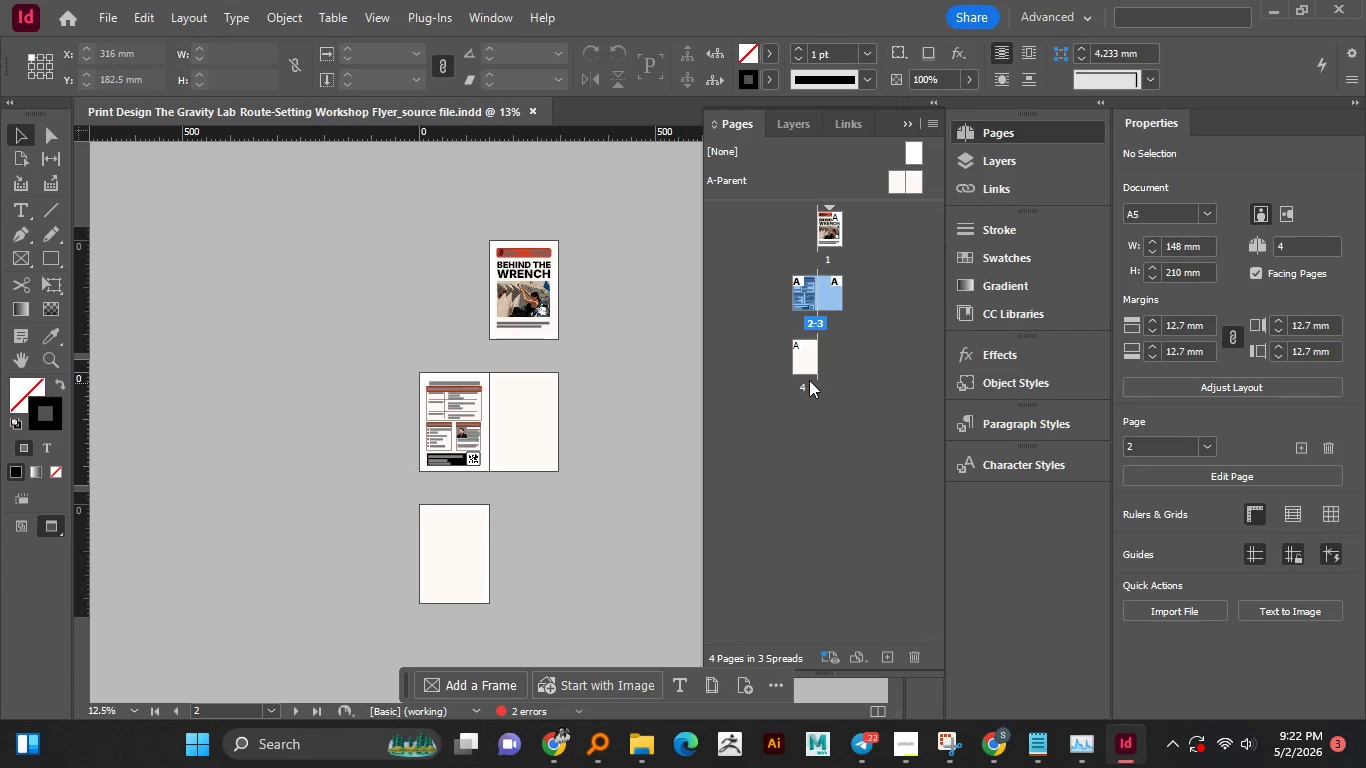 
left_click([803, 367])
 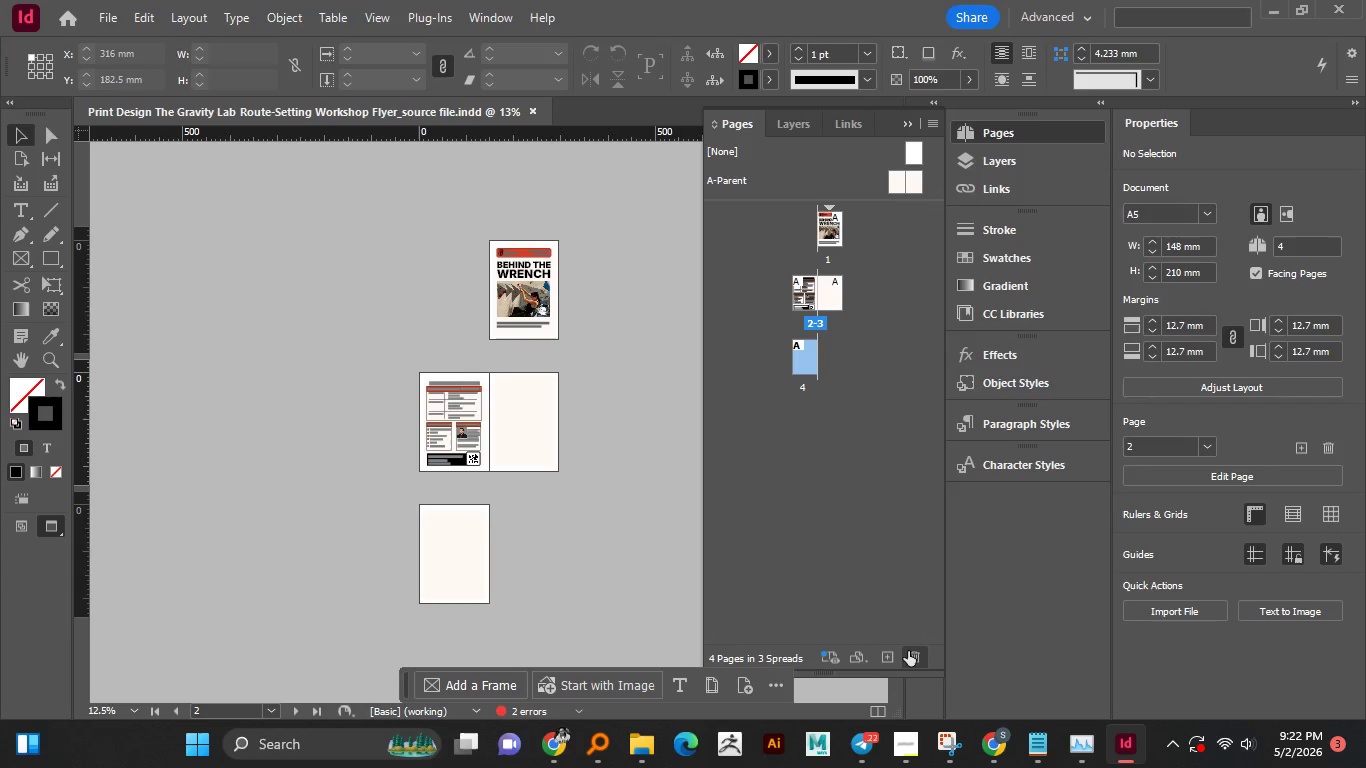 
left_click([917, 660])
 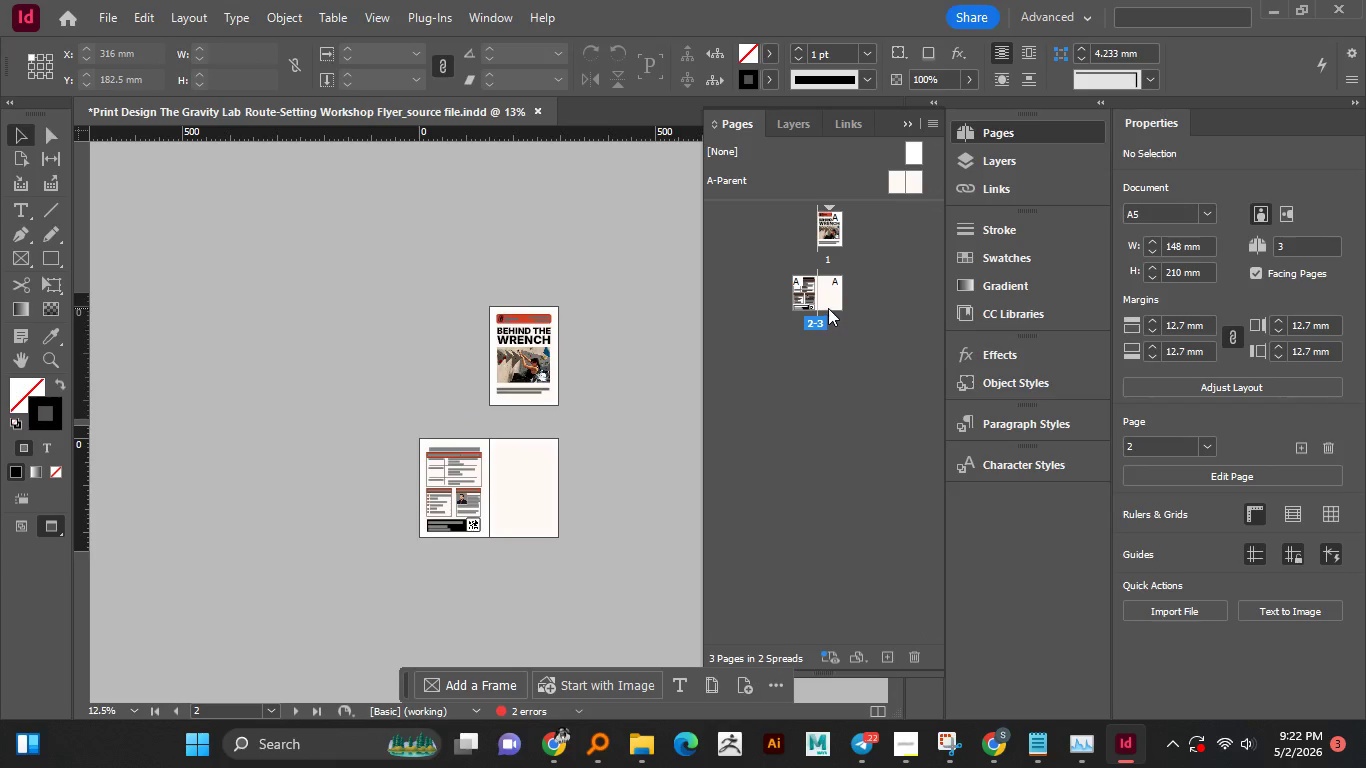 
left_click([828, 306])
 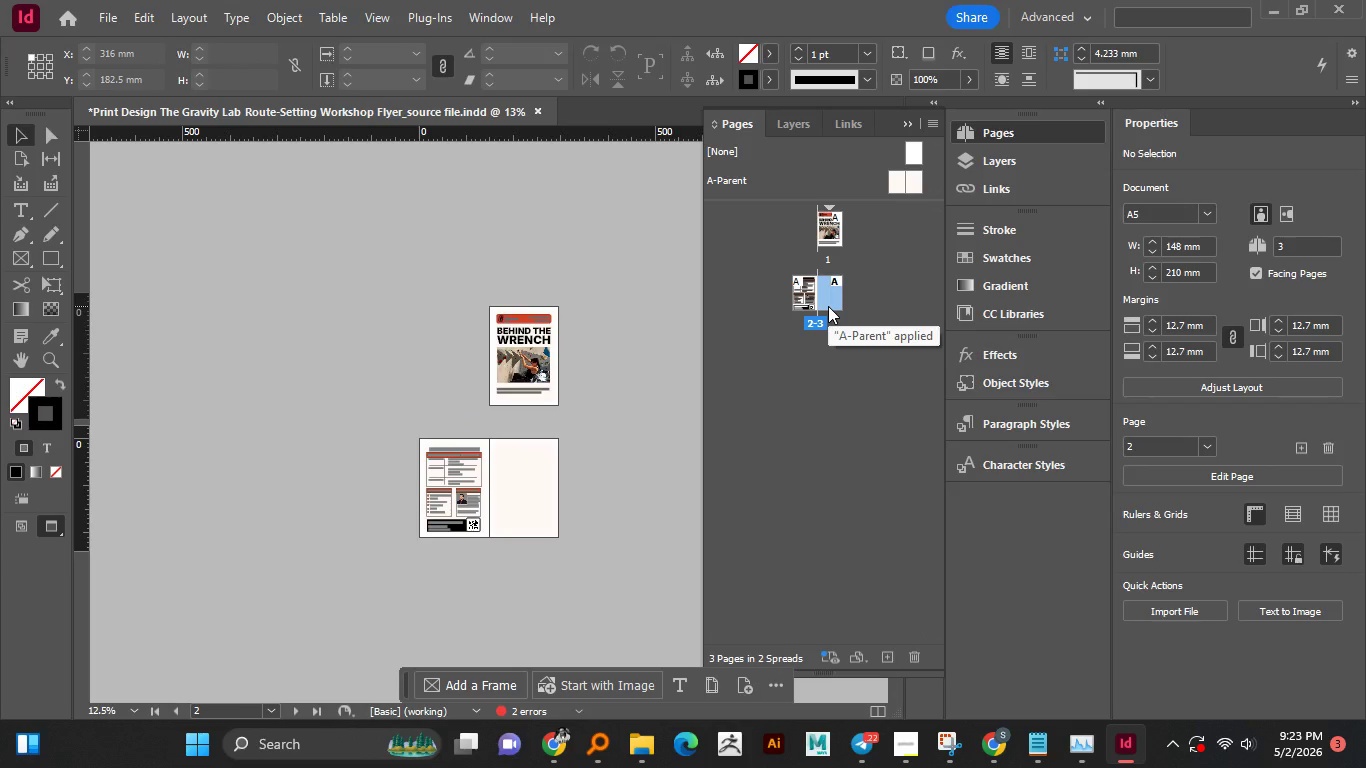 
wait(5.22)
 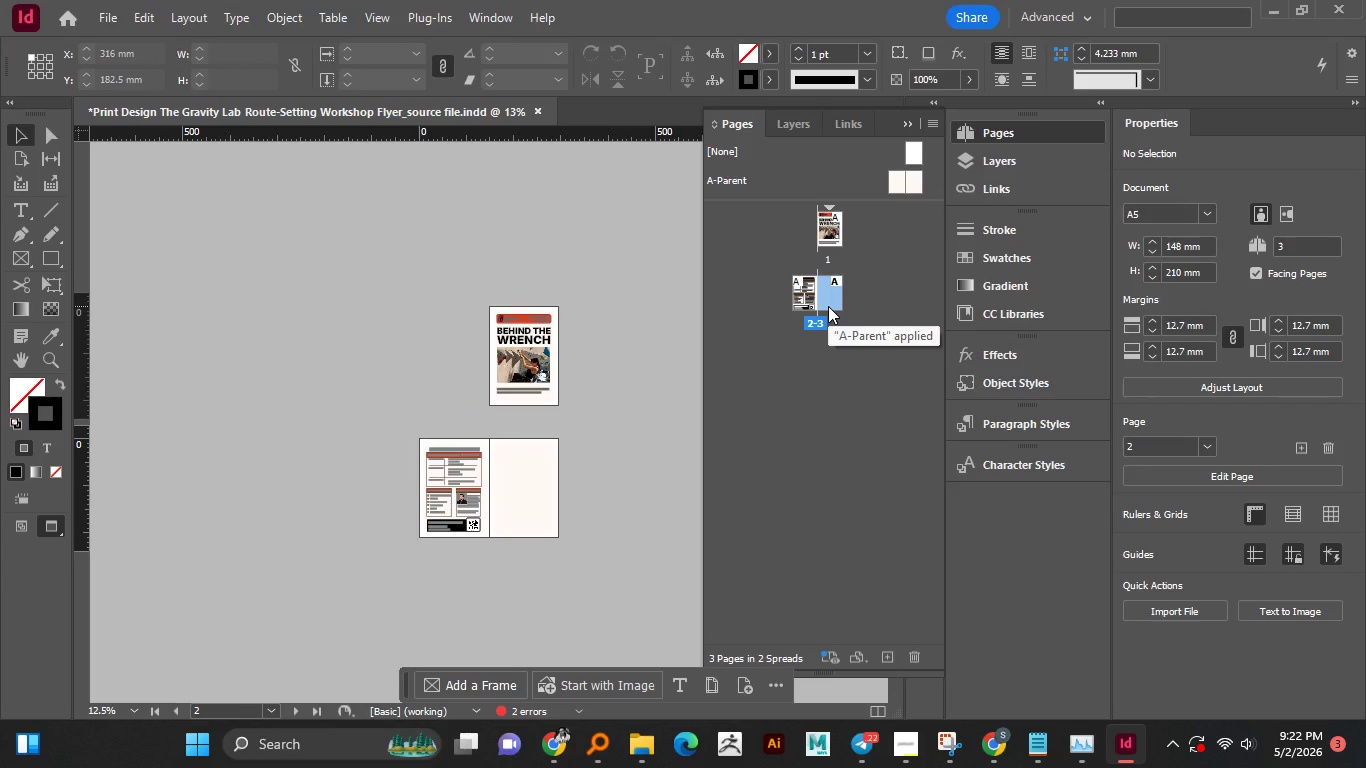 
hold_key(key=AltLeft, duration=0.92)
 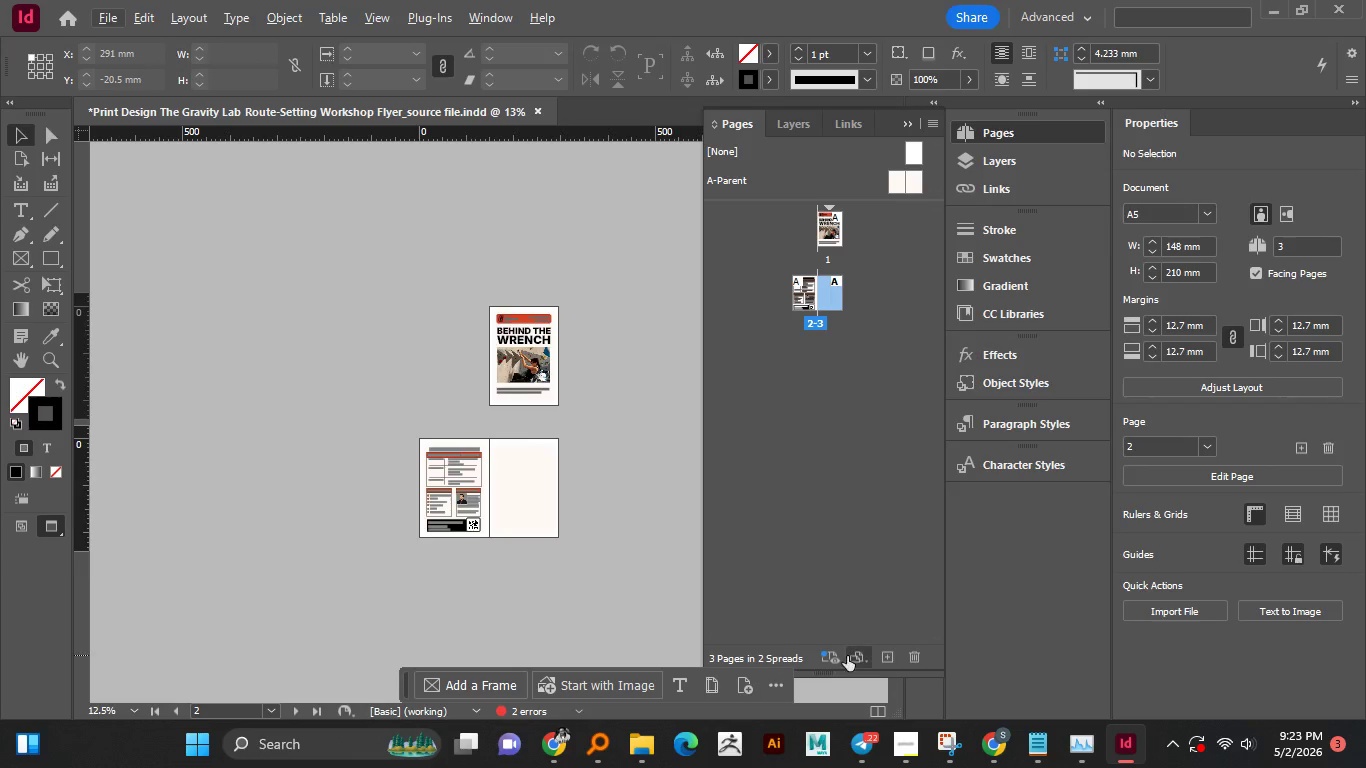 
left_click([923, 663])
 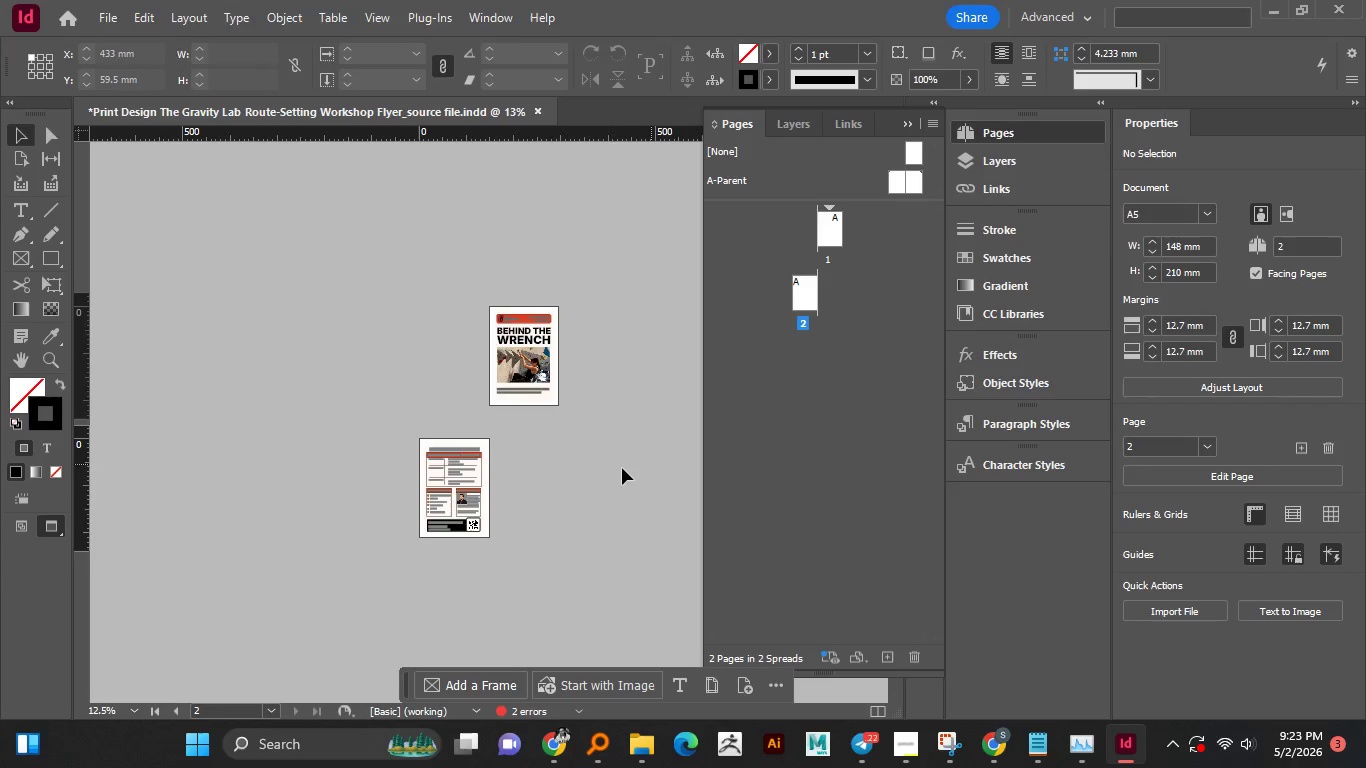 
hold_key(key=AltLeft, duration=1.5)
scroll: coordinate [571, 355], scroll_direction: up, amount: 2.0
 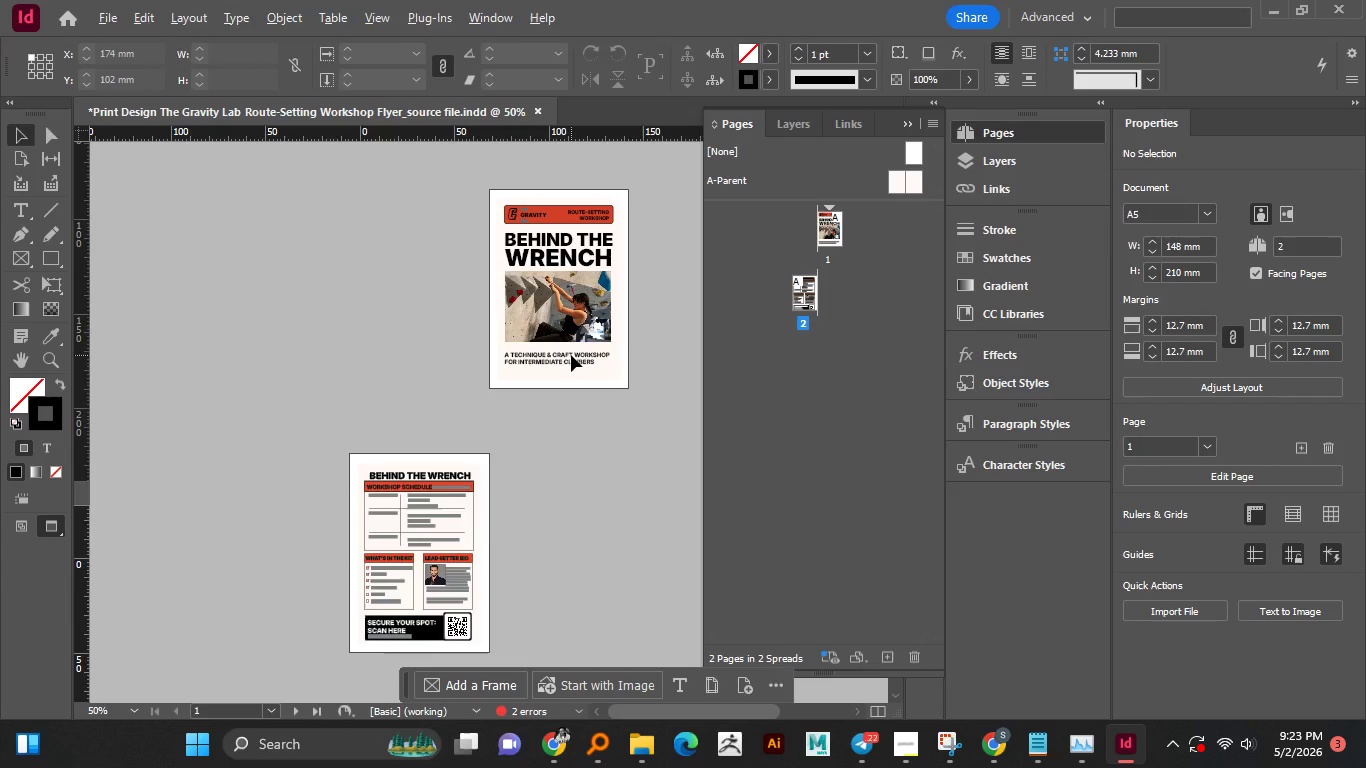 
hold_key(key=AltLeft, duration=0.59)
 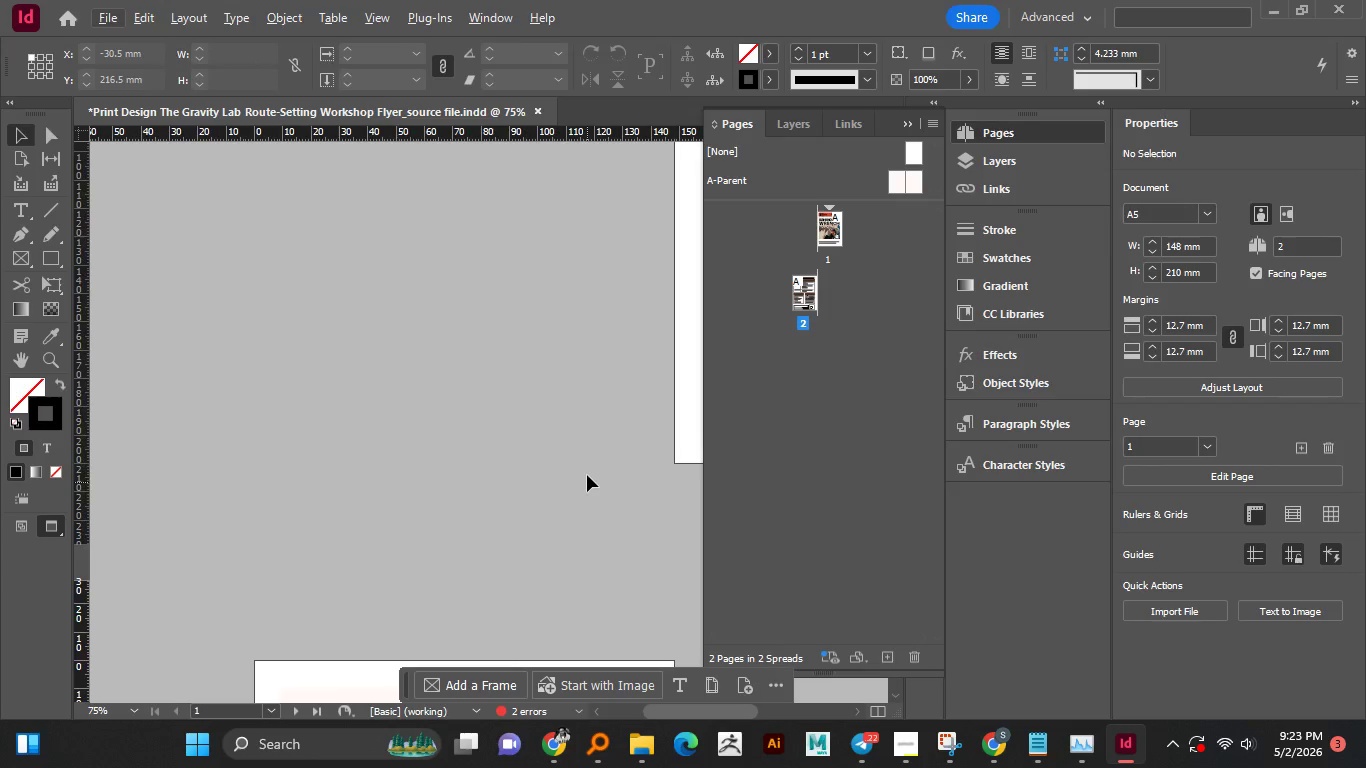 
hold_key(key=AltLeft, duration=1.52)
scroll: coordinate [586, 474], scroll_direction: down, amount: 2.0
 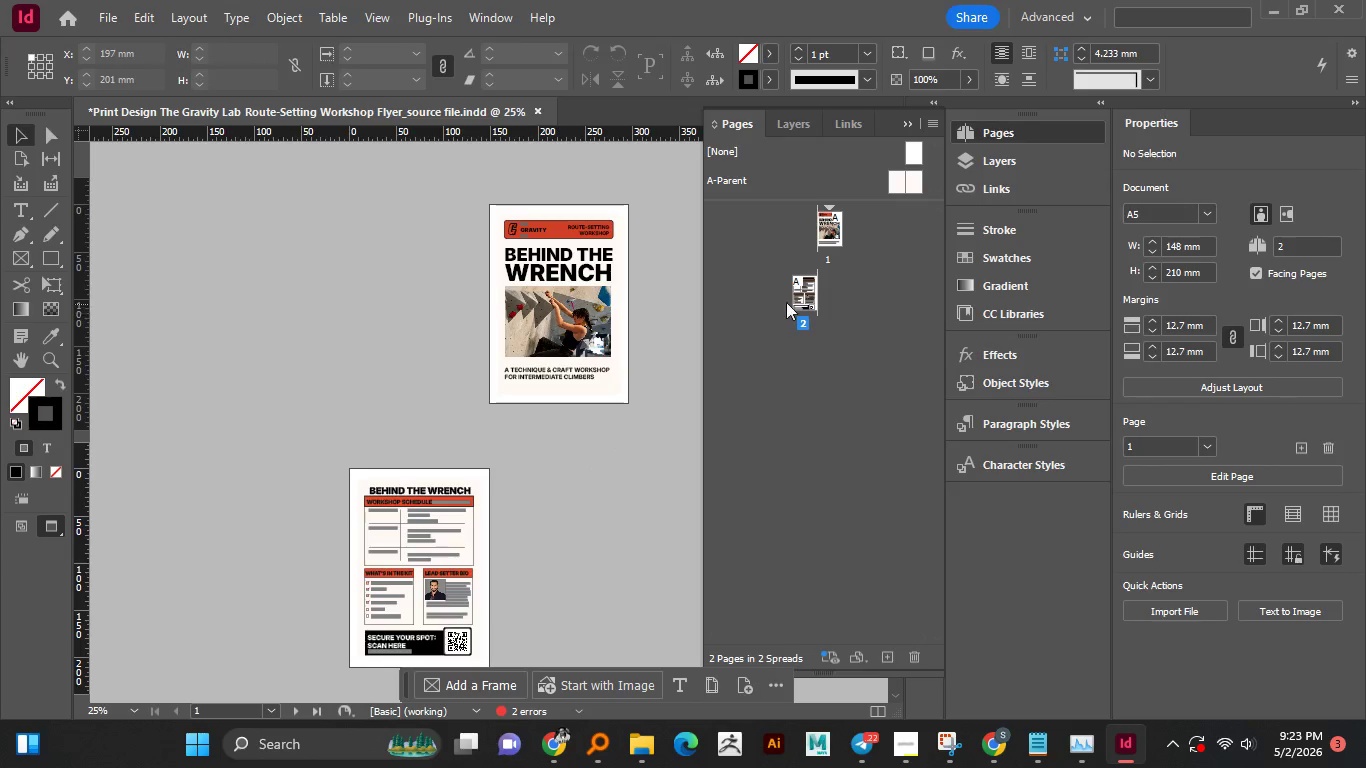 
left_click_drag(start_coordinate=[803, 294], to_coordinate=[864, 228])
 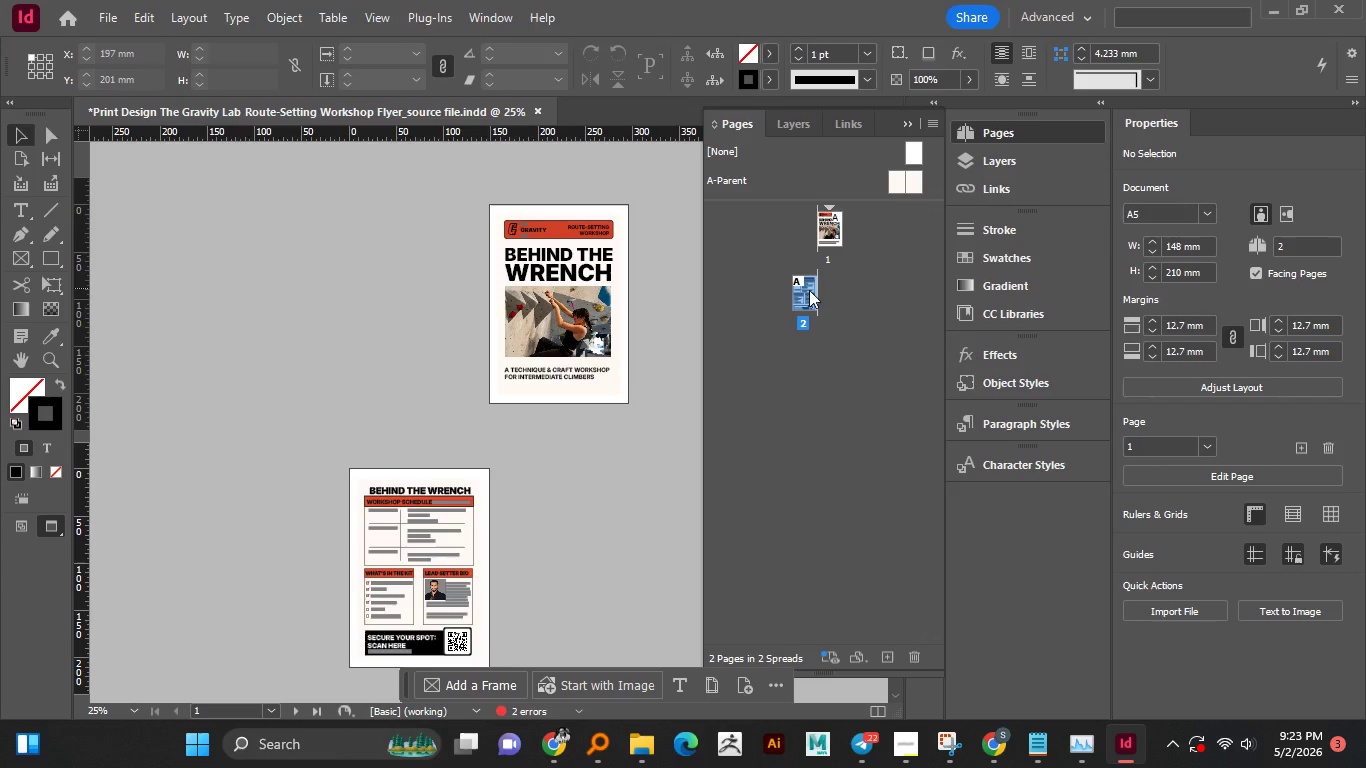 
left_click_drag(start_coordinate=[809, 290], to_coordinate=[855, 223])
 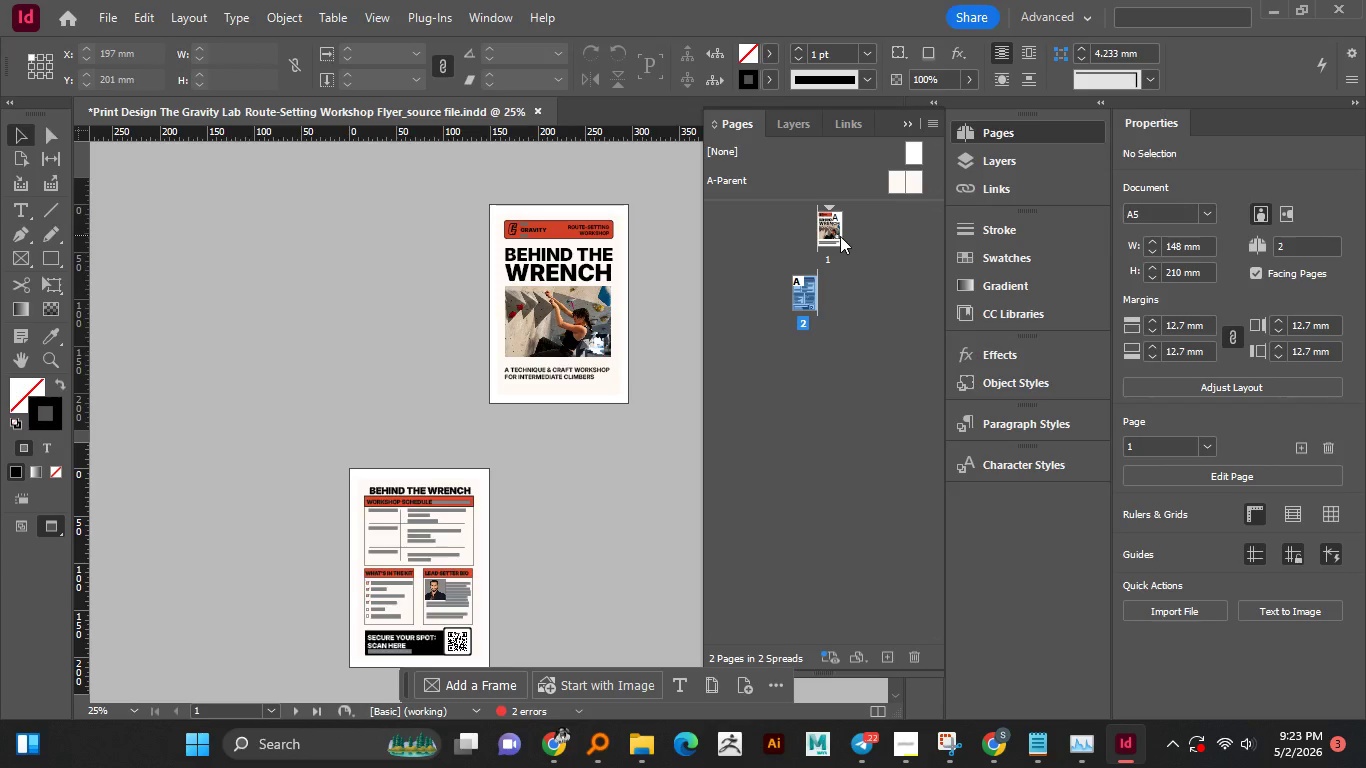 
left_click_drag(start_coordinate=[834, 238], to_coordinate=[801, 239])
 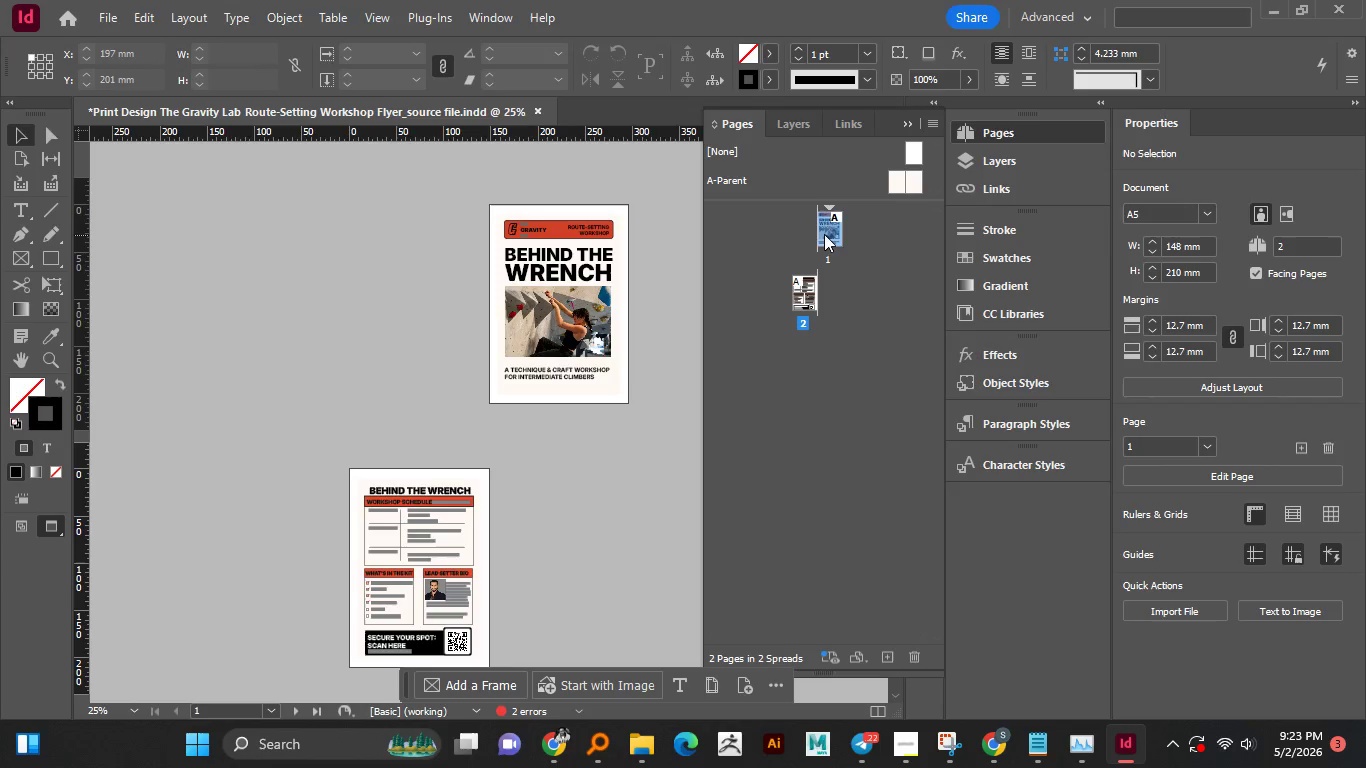 
left_click_drag(start_coordinate=[827, 234], to_coordinate=[863, 233])
 